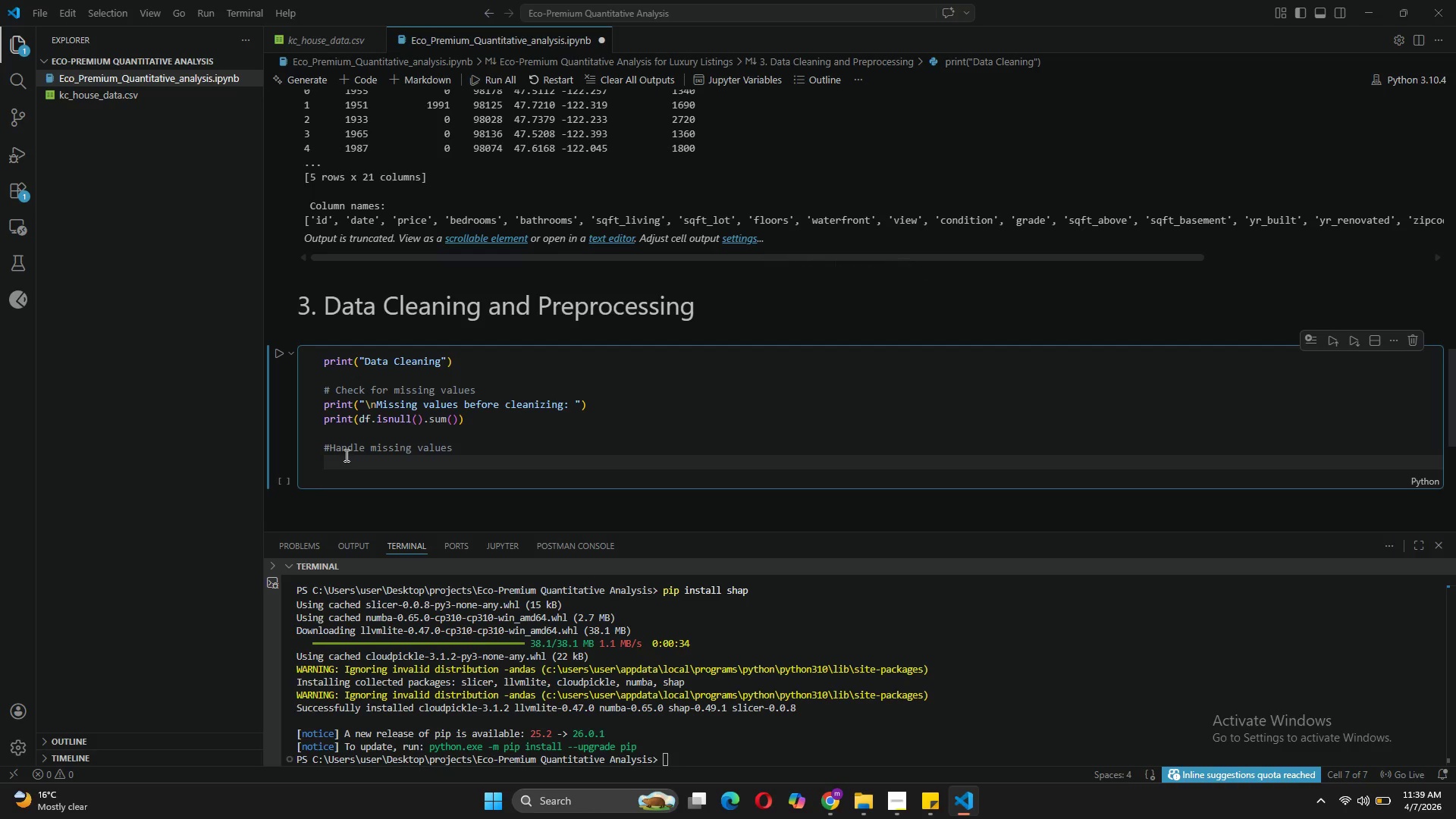 
left_click([329, 447])
 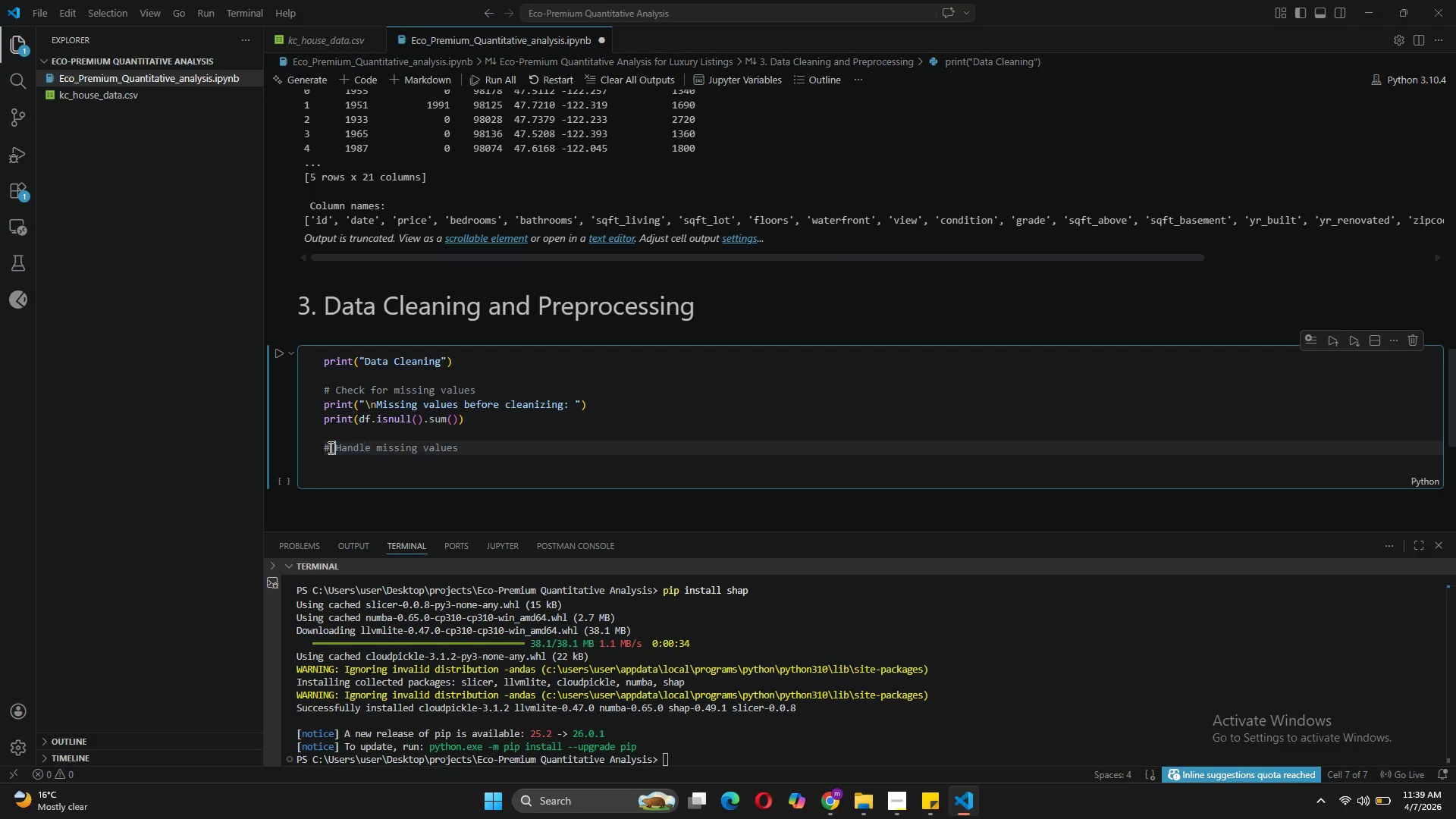 
key(Space)
 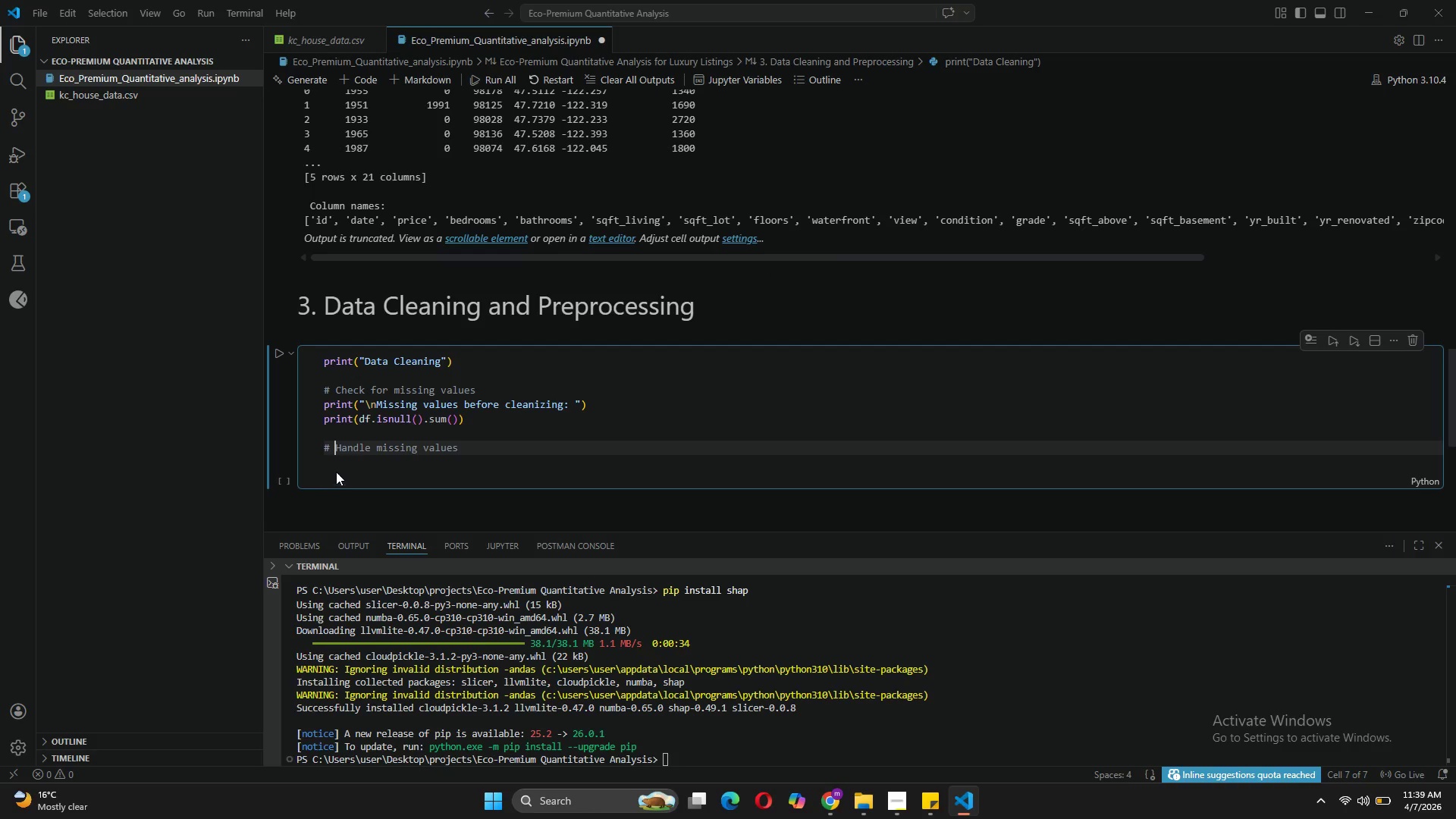 
left_click([334, 469])
 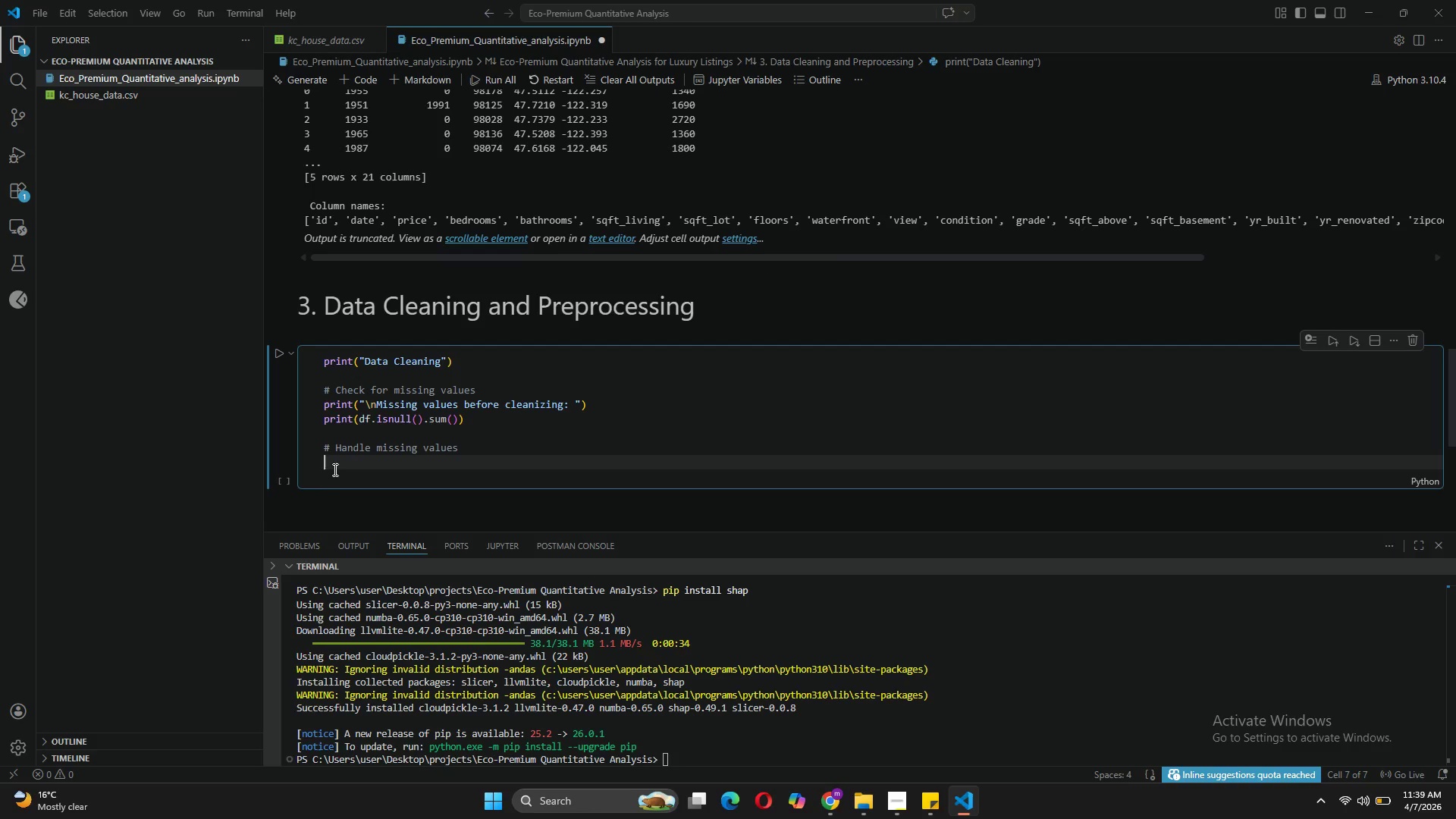 
type(# For King County dataset )
key(Backspace)
type(, commom)
key(Backspace)
type(n missing columns )
key(Backspace)
type(: waterfront, view)
key(Backspace)
type(,yr_renovated)
 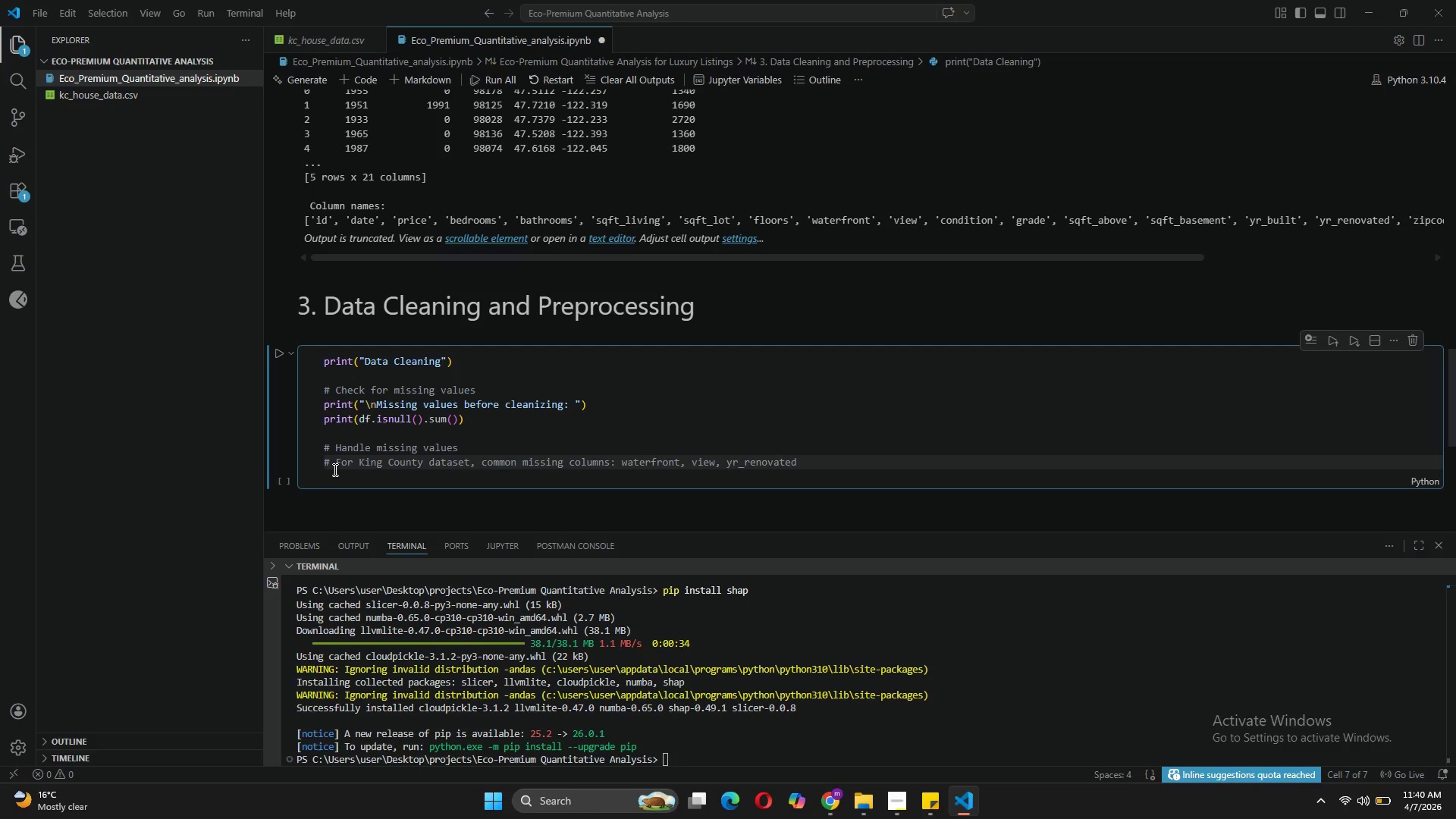 
key(Enter)
 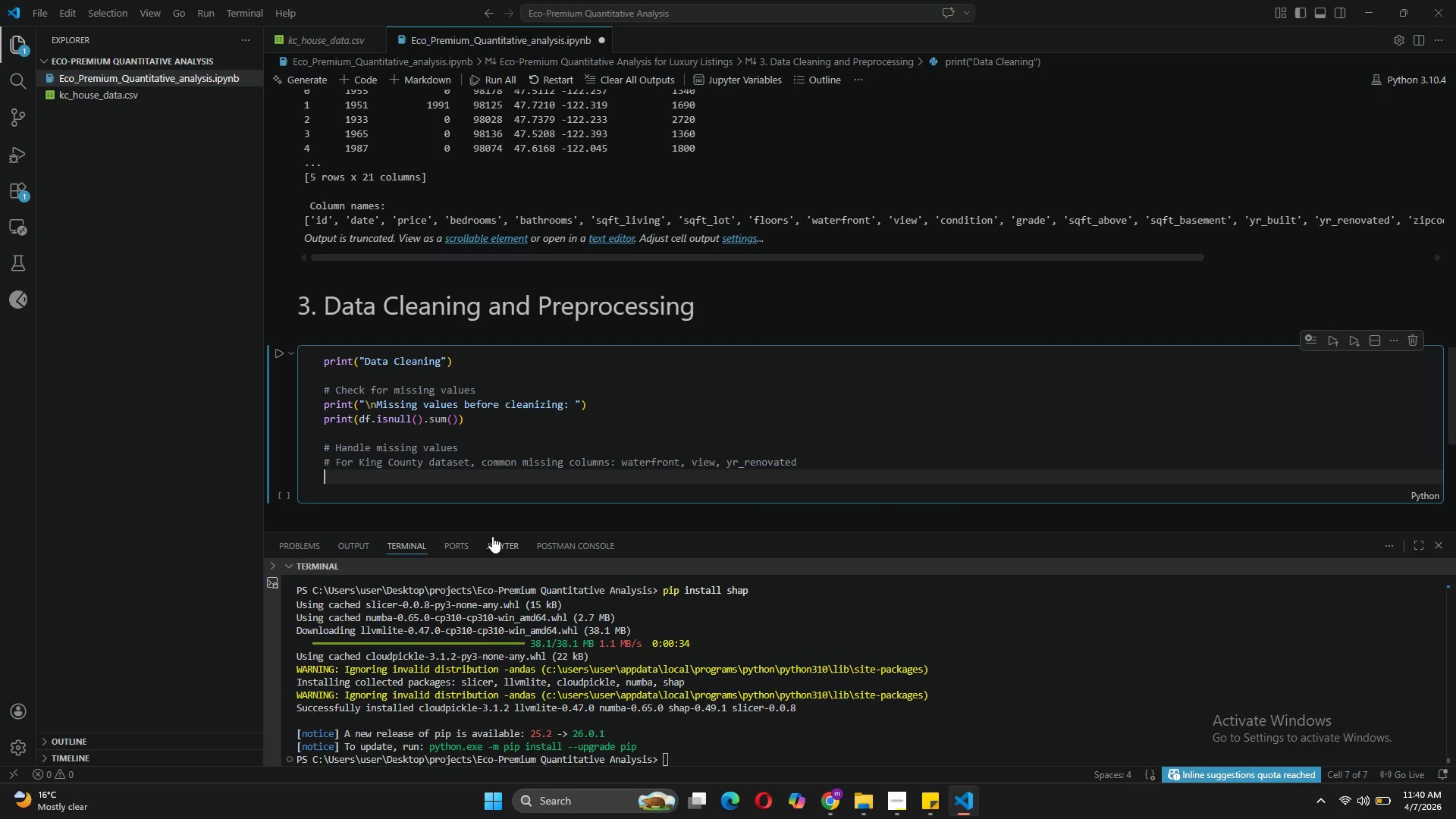 
left_click_drag(start_coordinate=[813, 456], to_coordinate=[321, 466])
 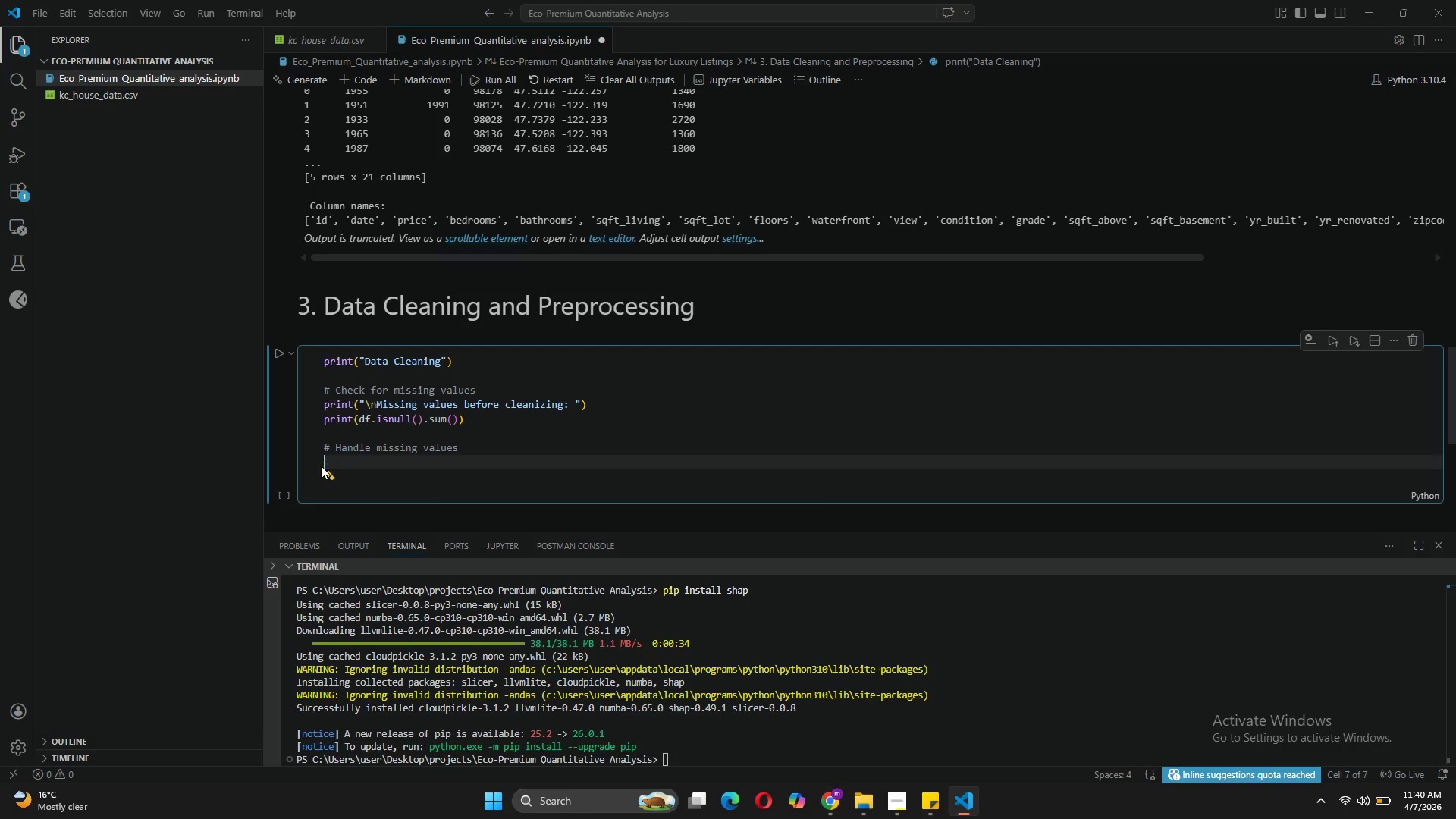 
key(Backspace)
 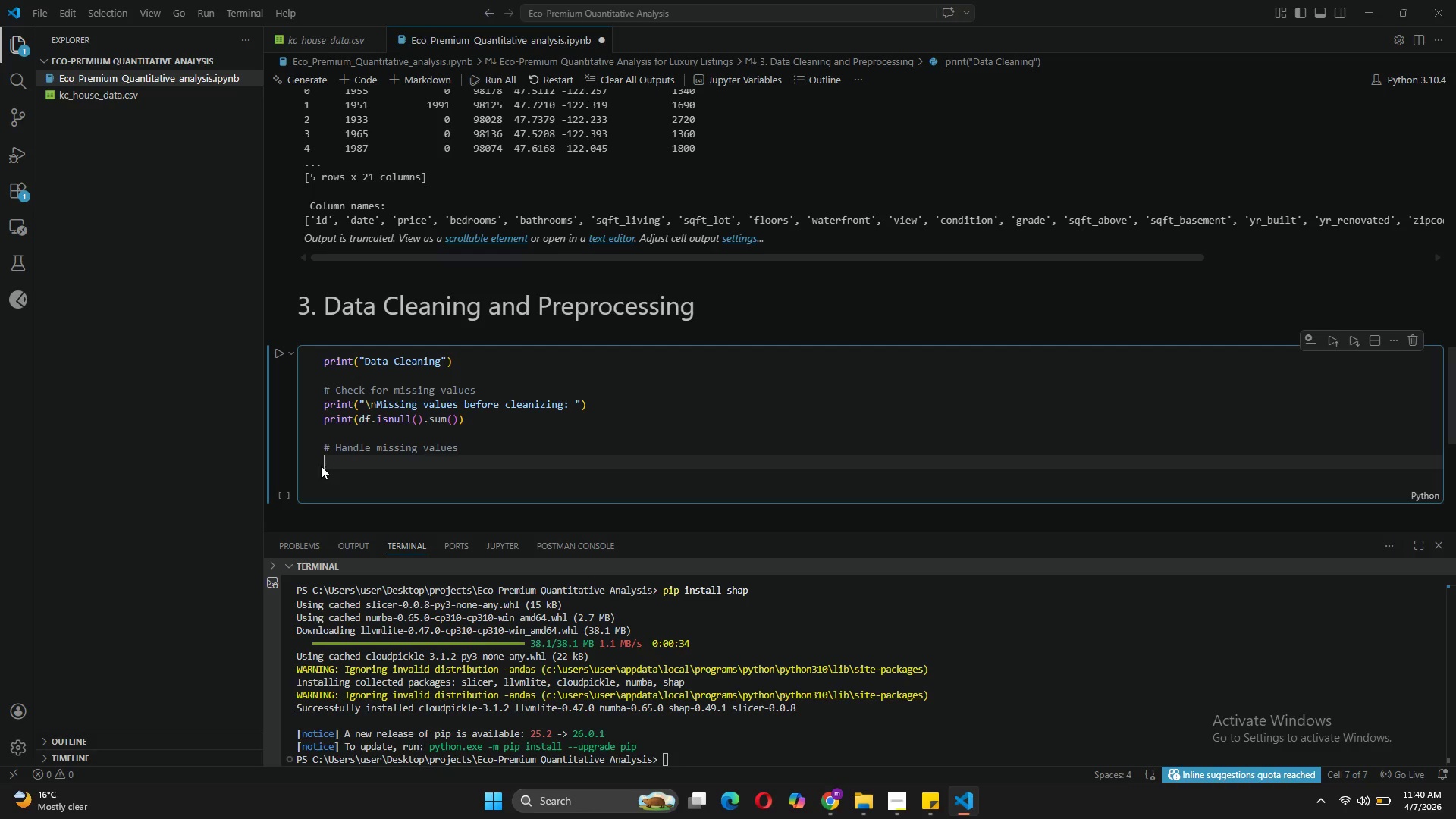 
wait(10.2)
 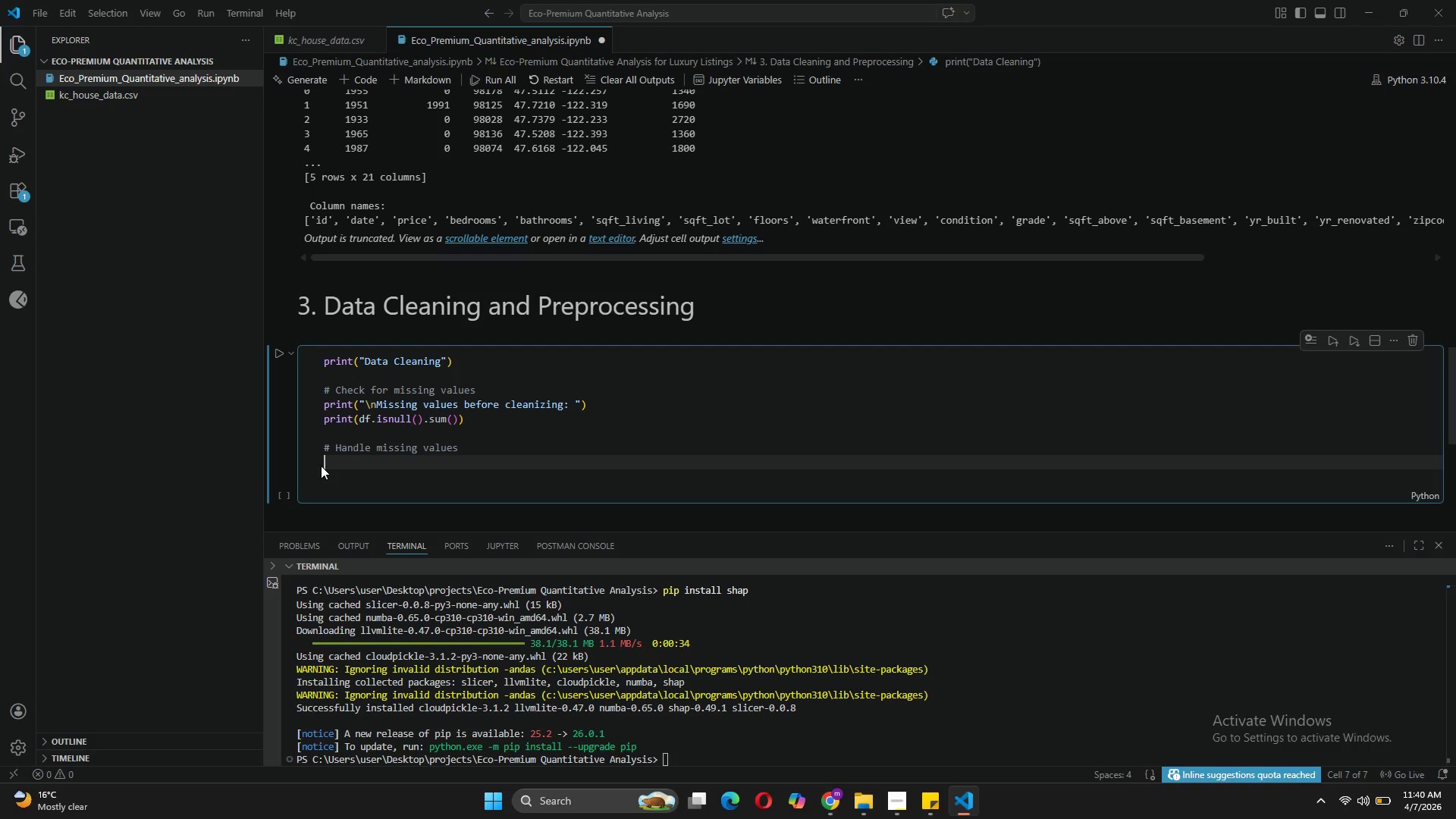 
key(Backspace)
 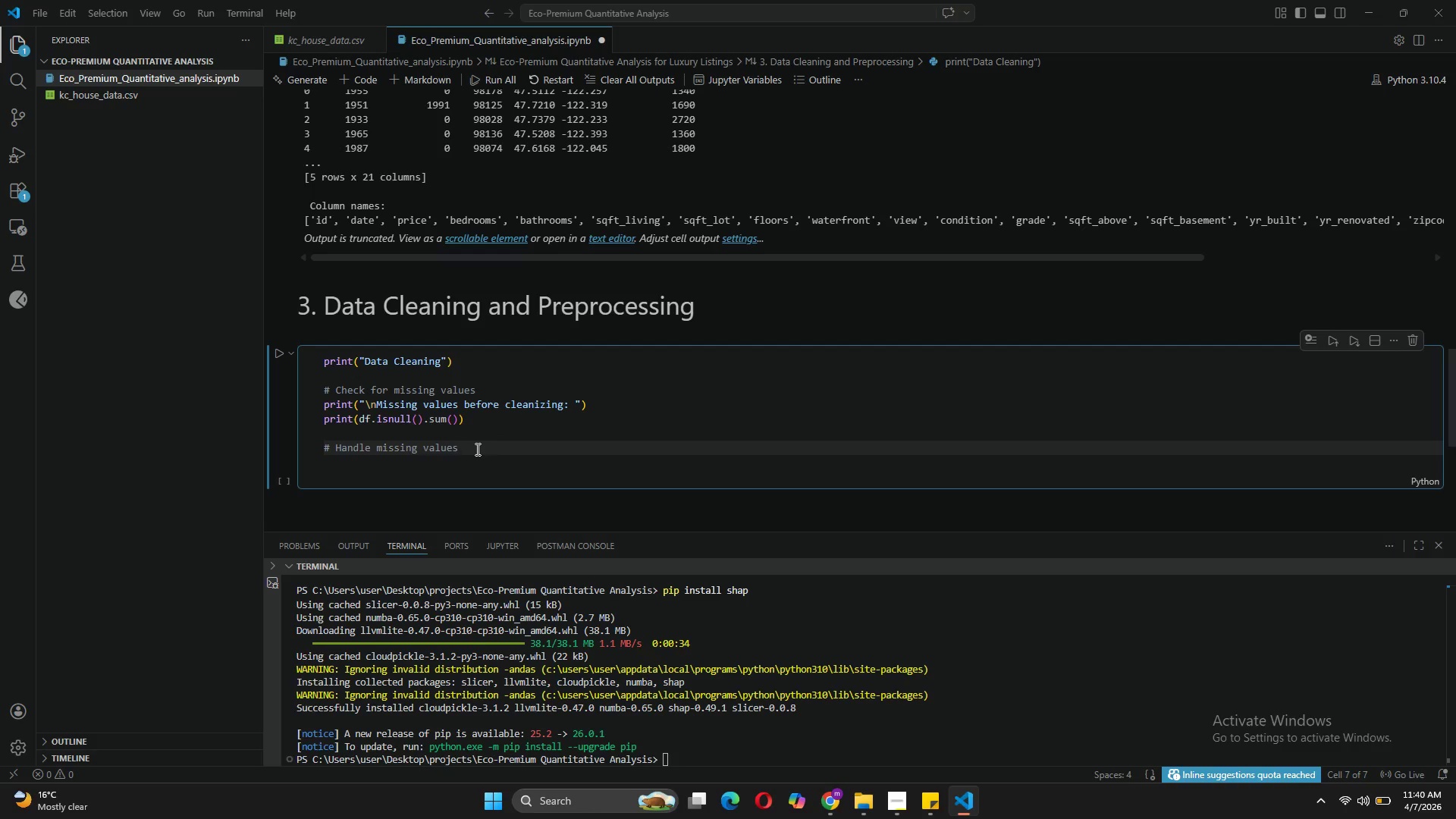 
wait(7.2)
 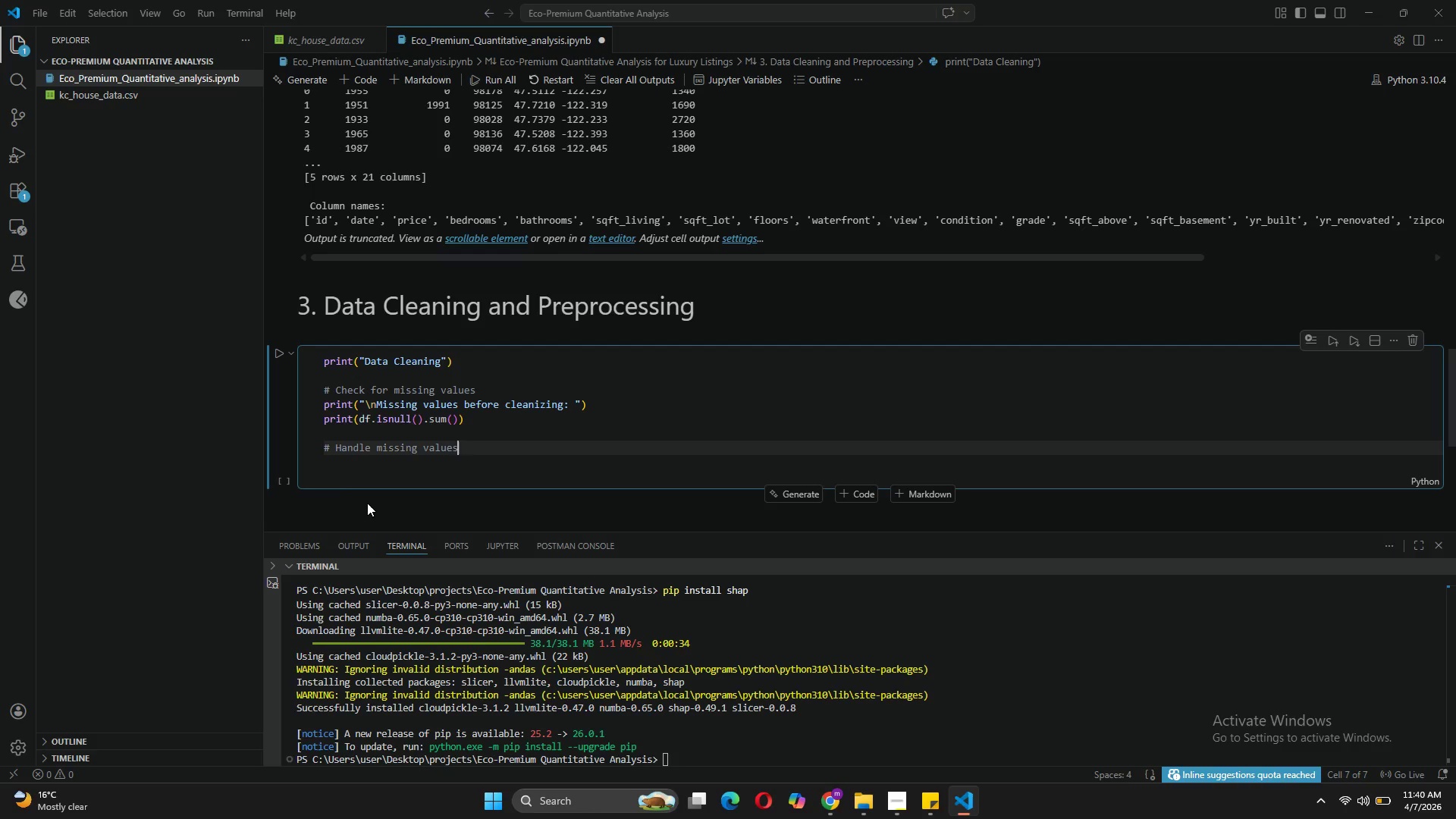 
left_click_drag(start_coordinate=[475, 449], to_coordinate=[322, 444])
 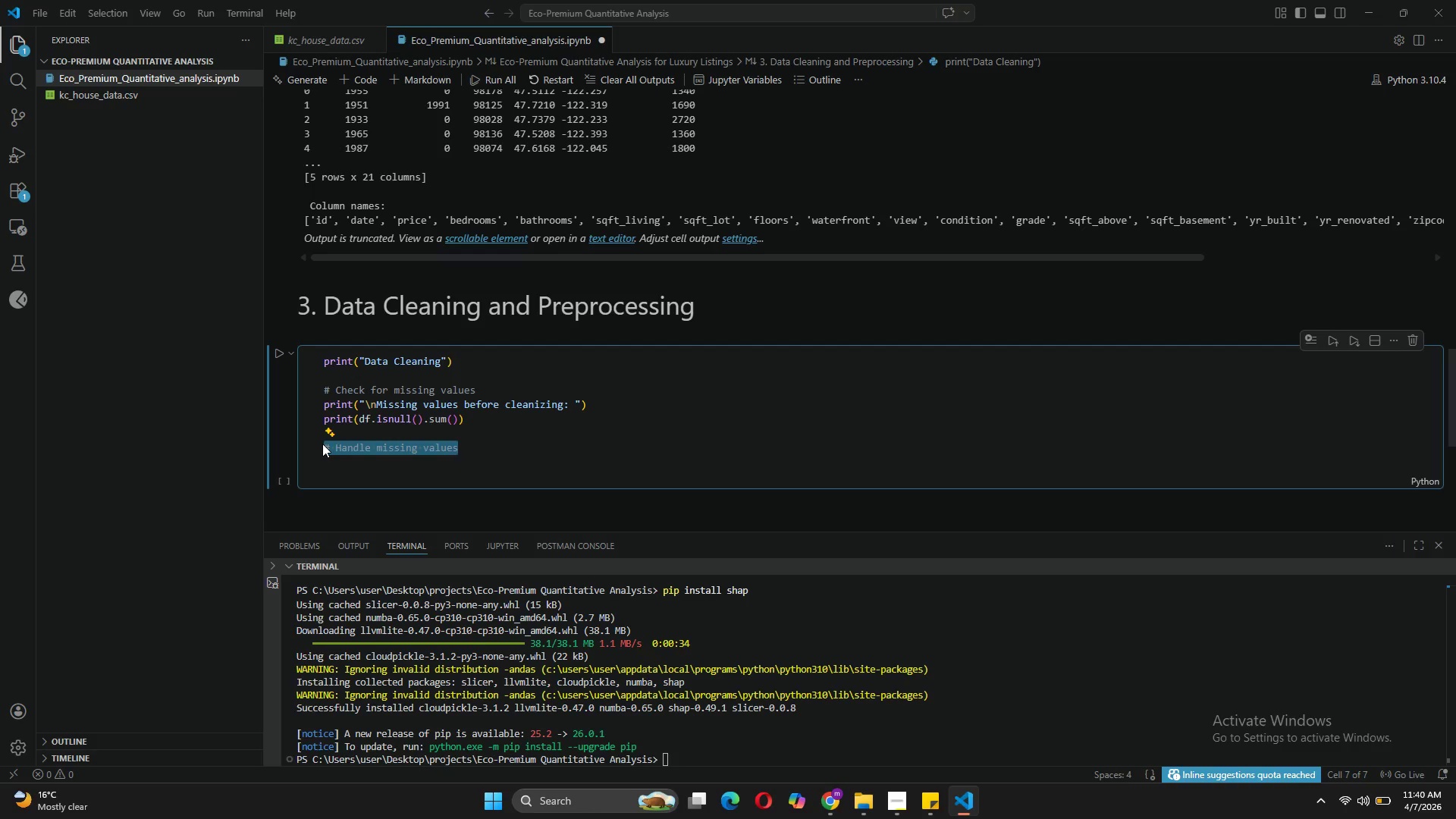 
key(Backspace)
 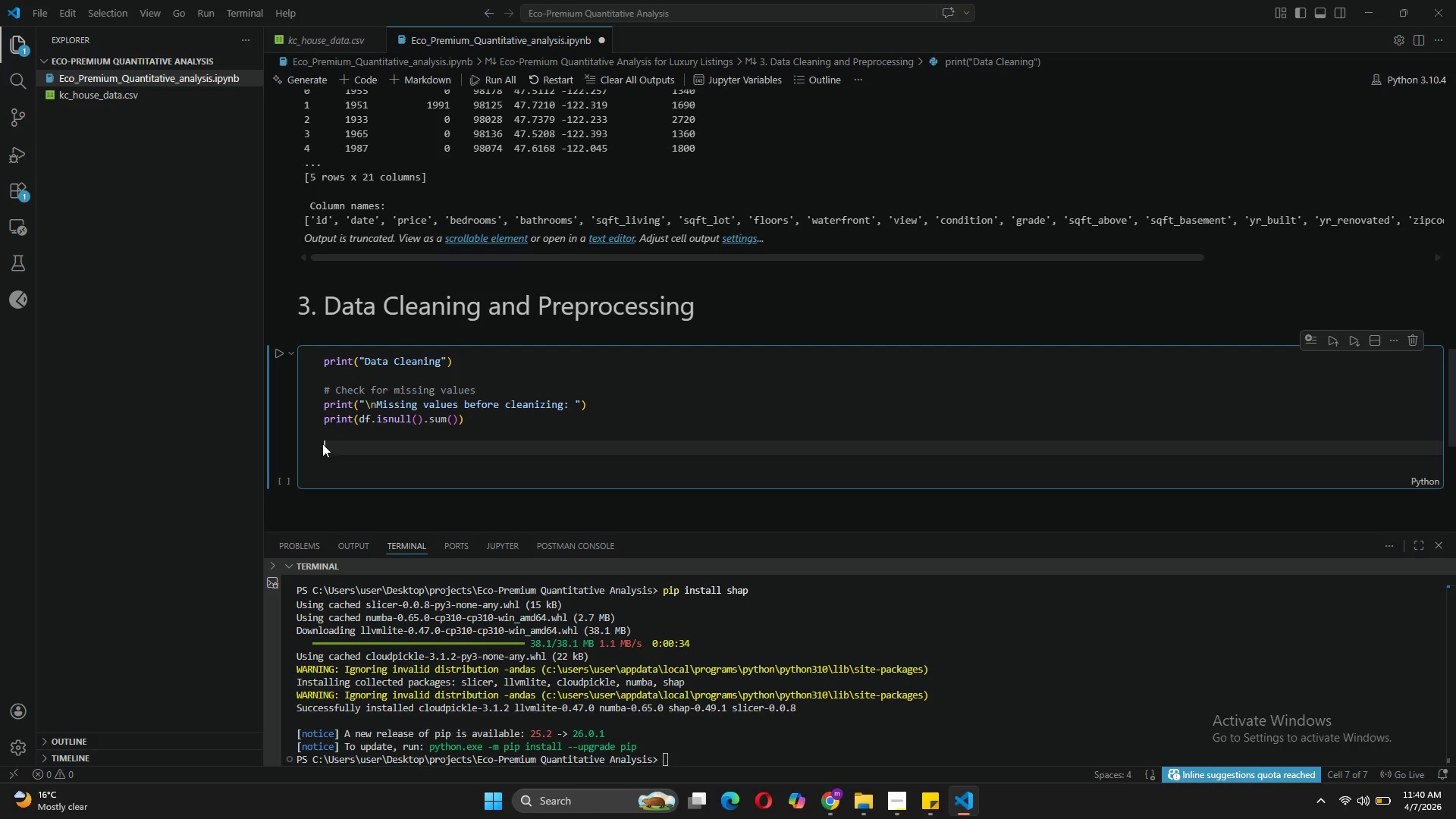 
key(Backspace)
 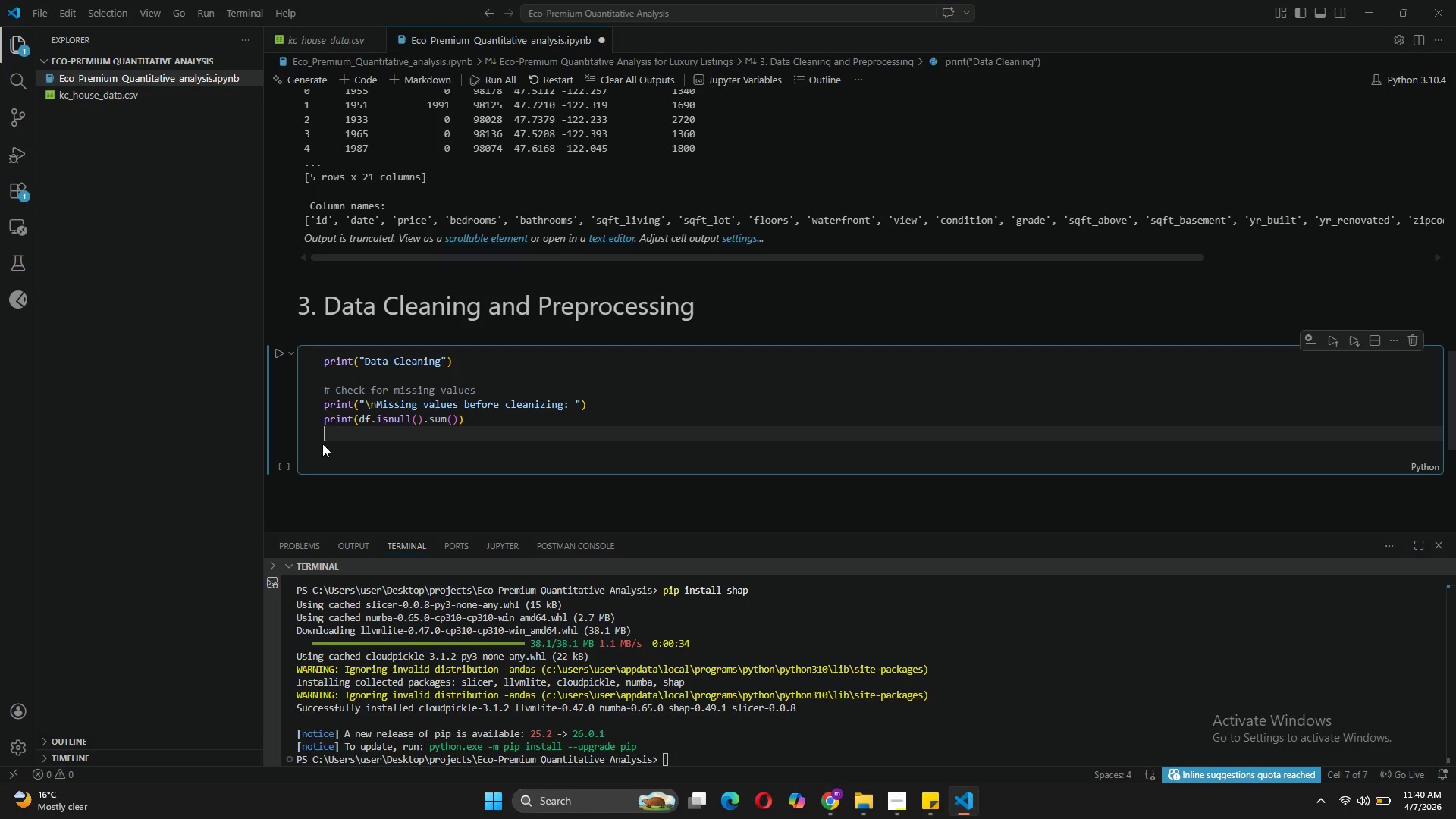 
key(Backspace)
 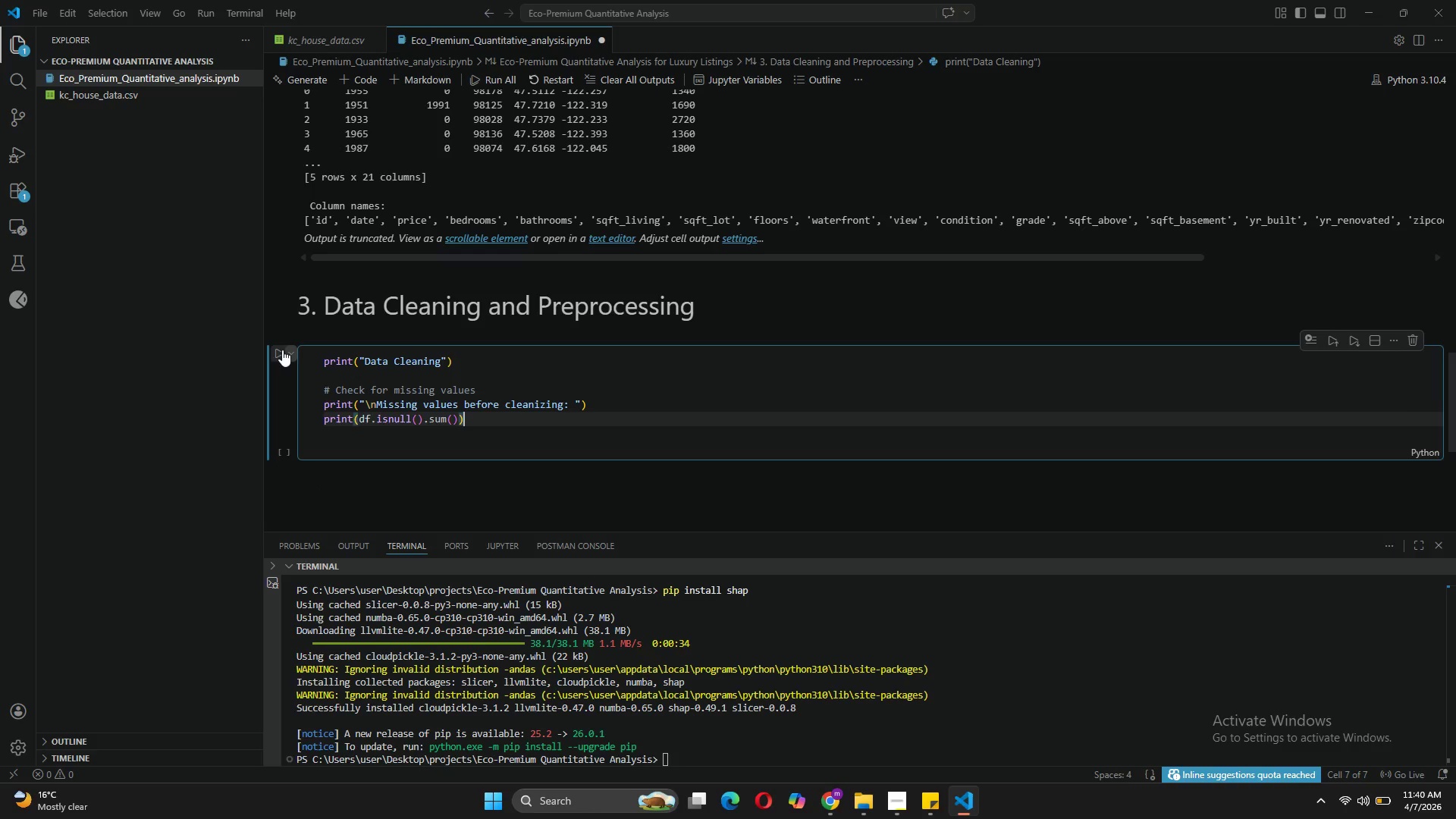 
left_click([276, 352])
 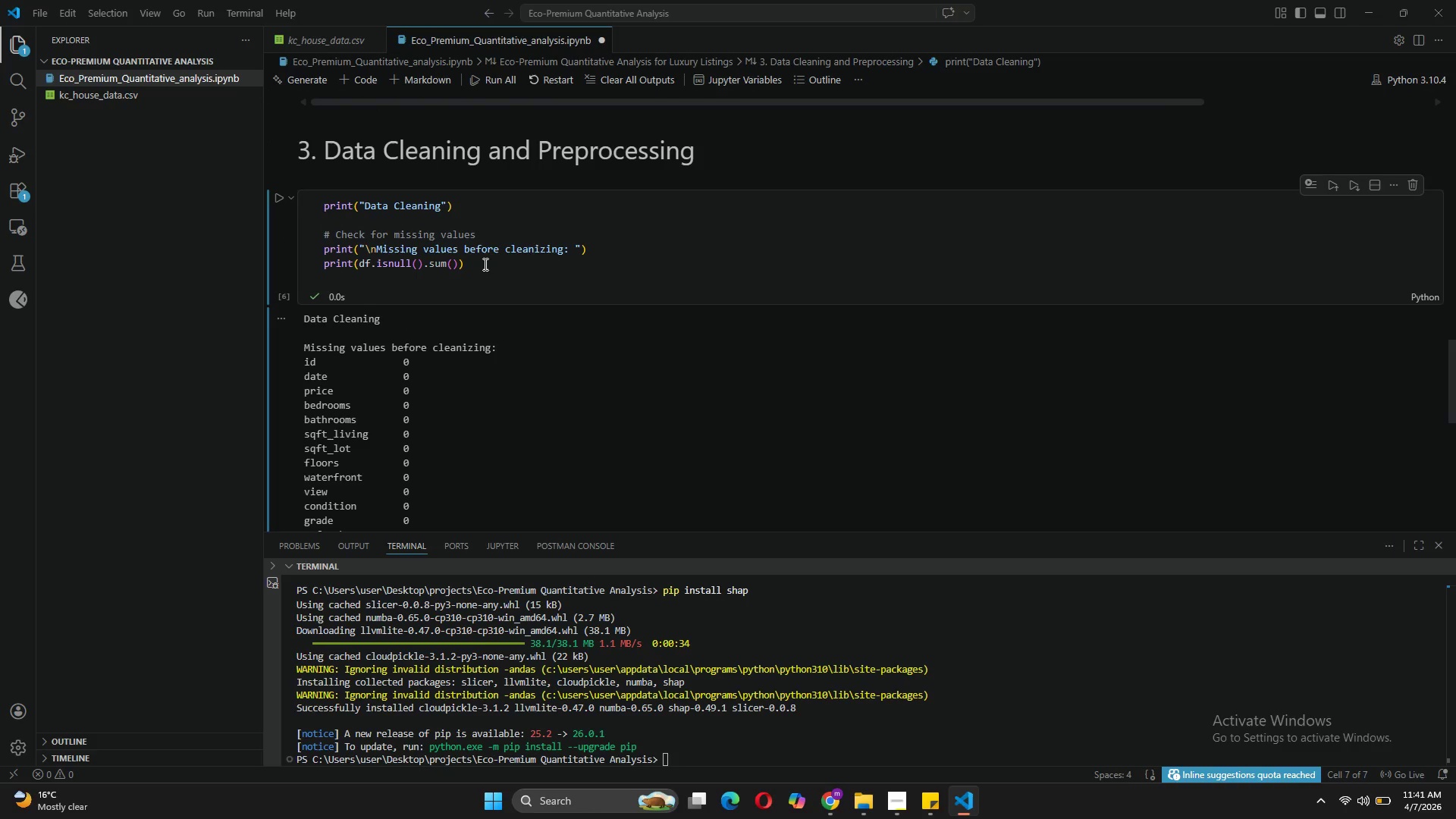 
wait(36.28)
 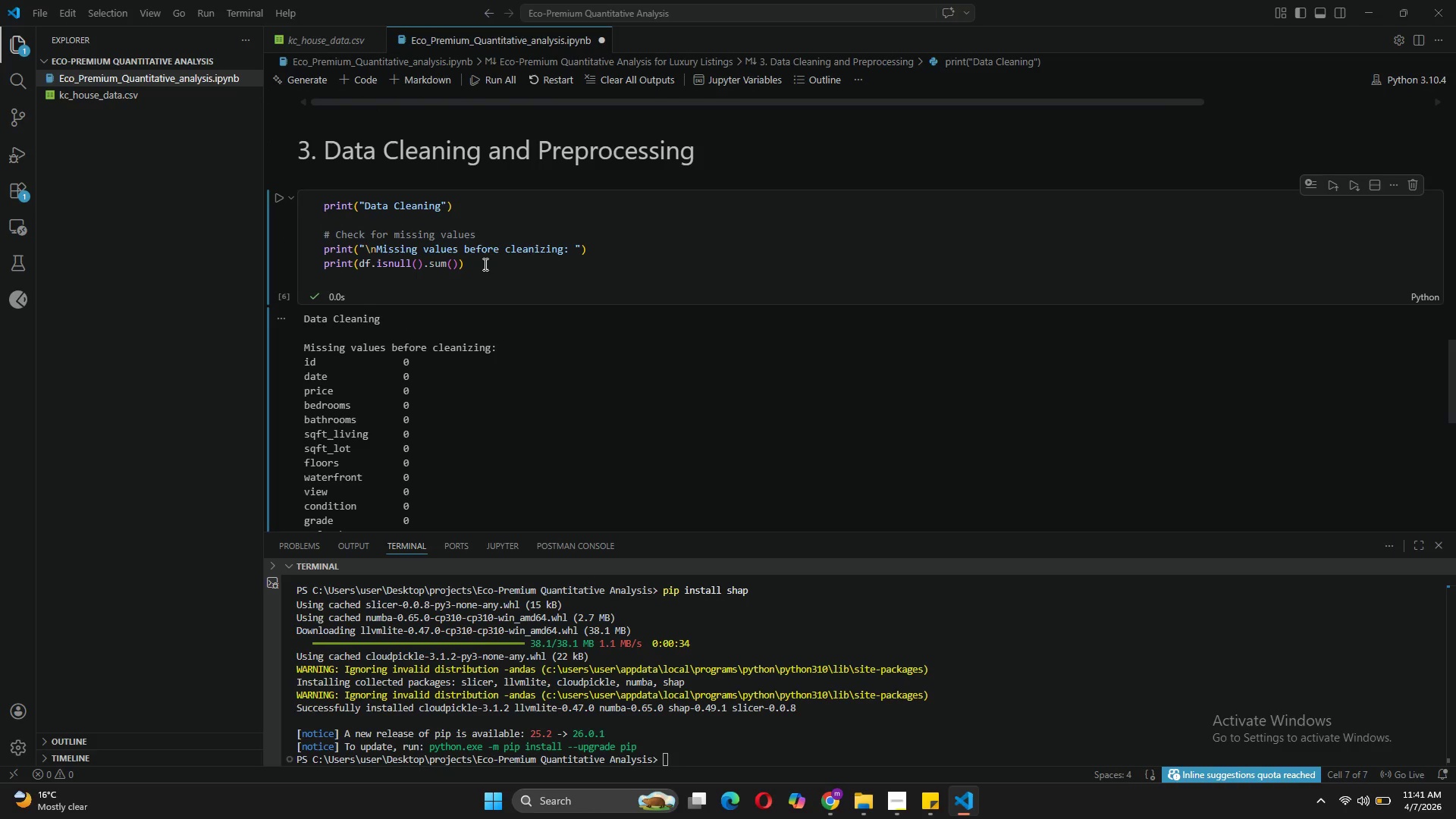 
left_click([472, 264])
 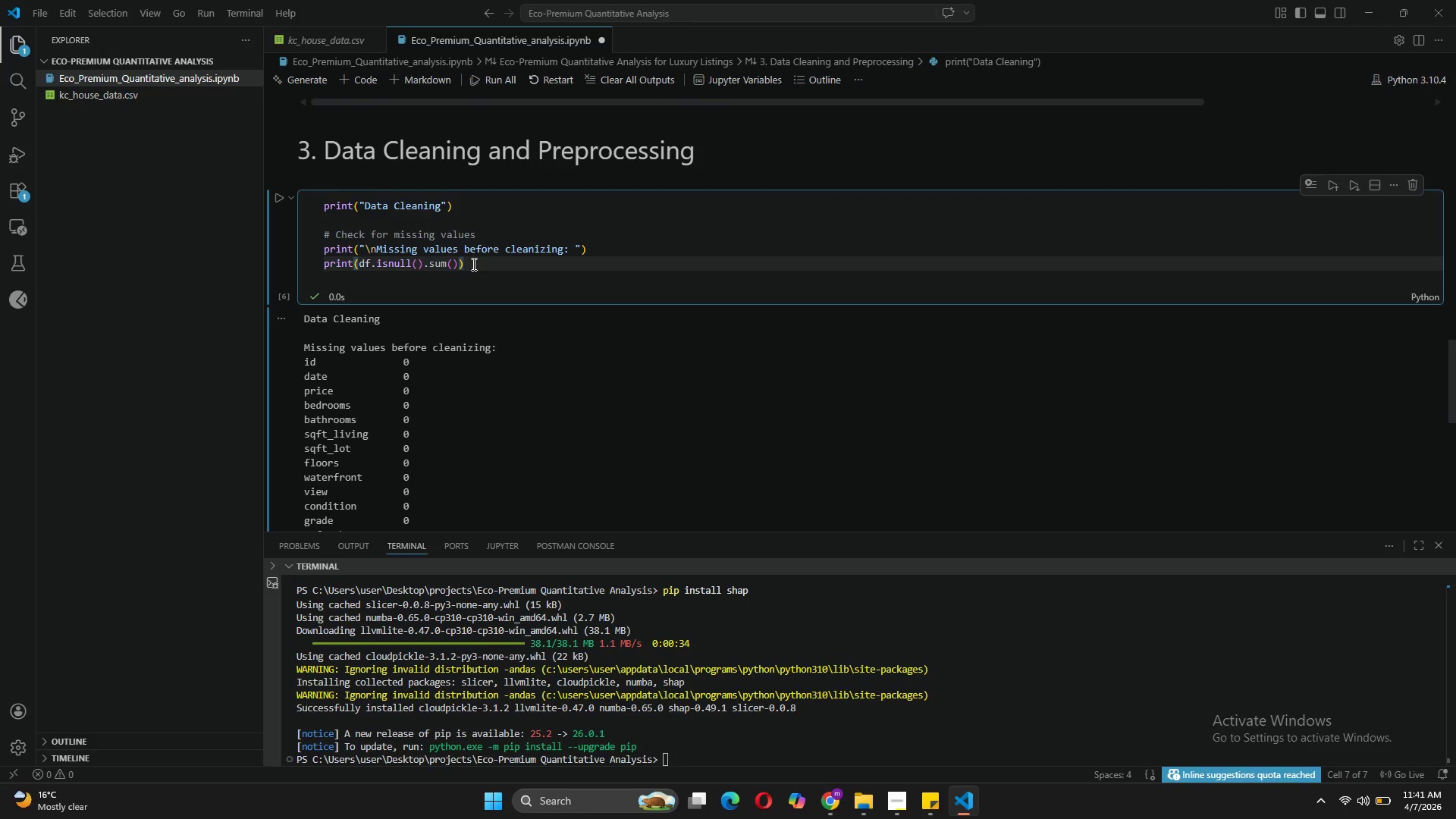 
key(Enter)
 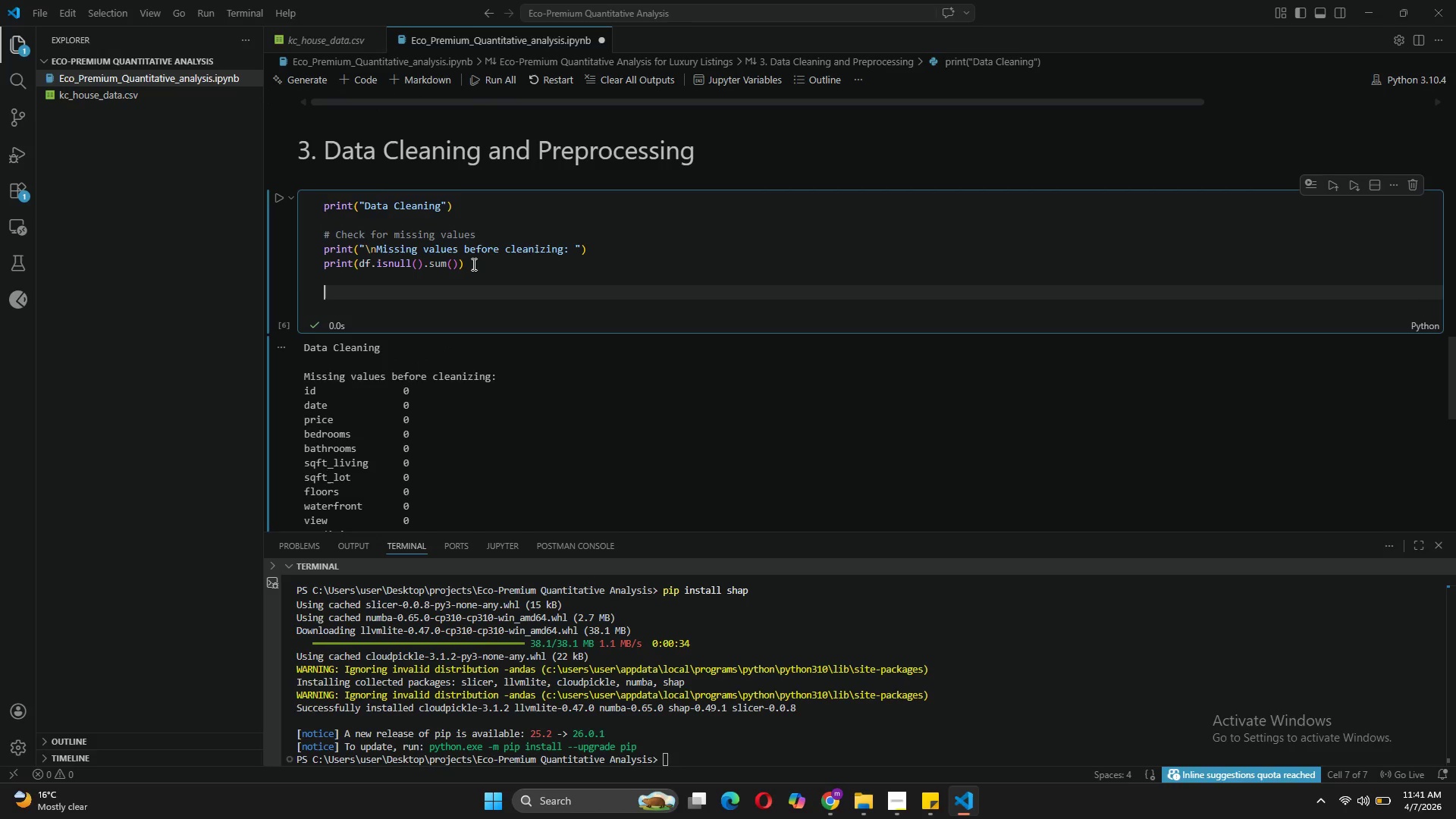 
key(Enter)
 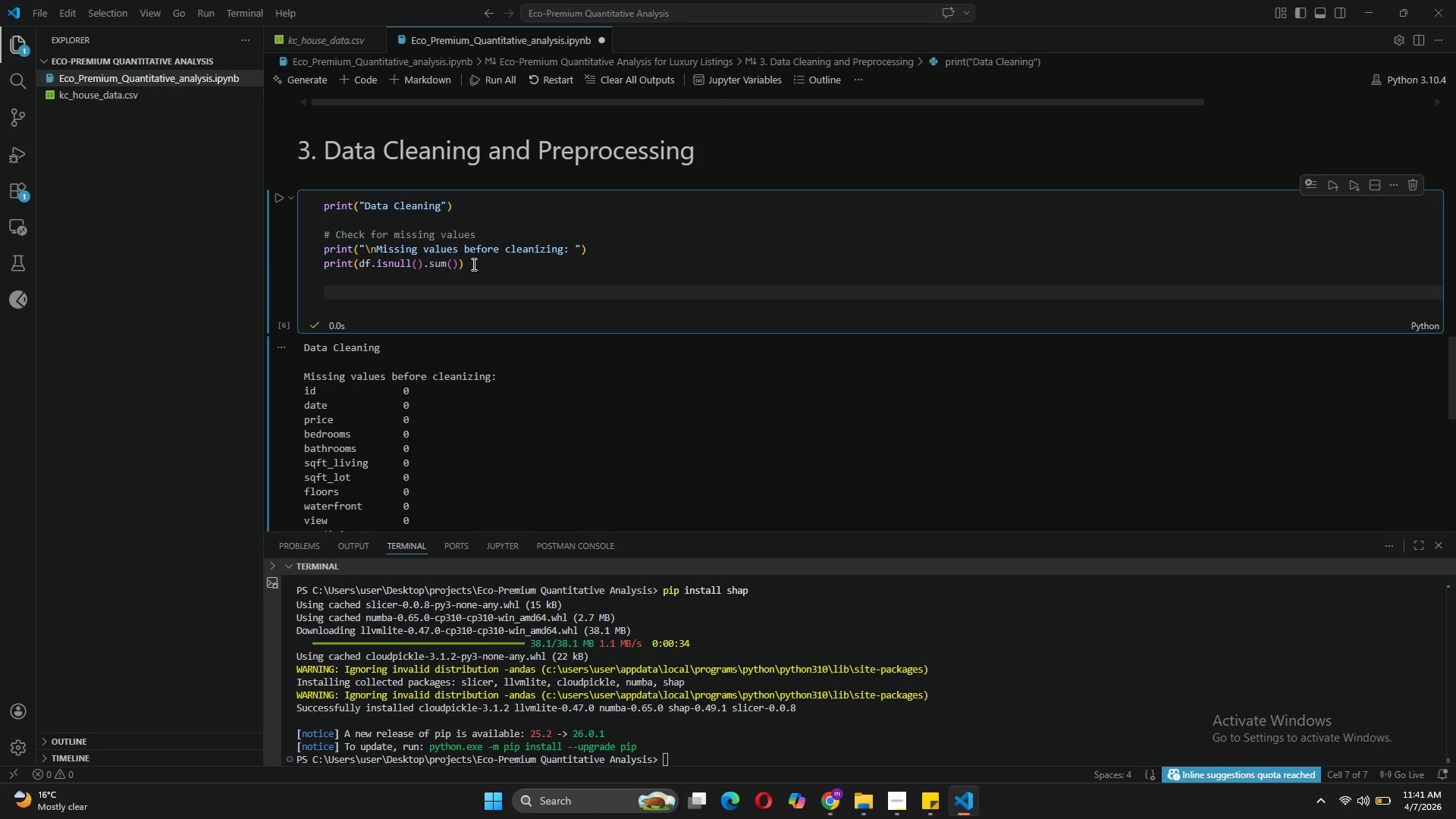 
type(print("No misi)
key(Backspace)
type(sing values)
 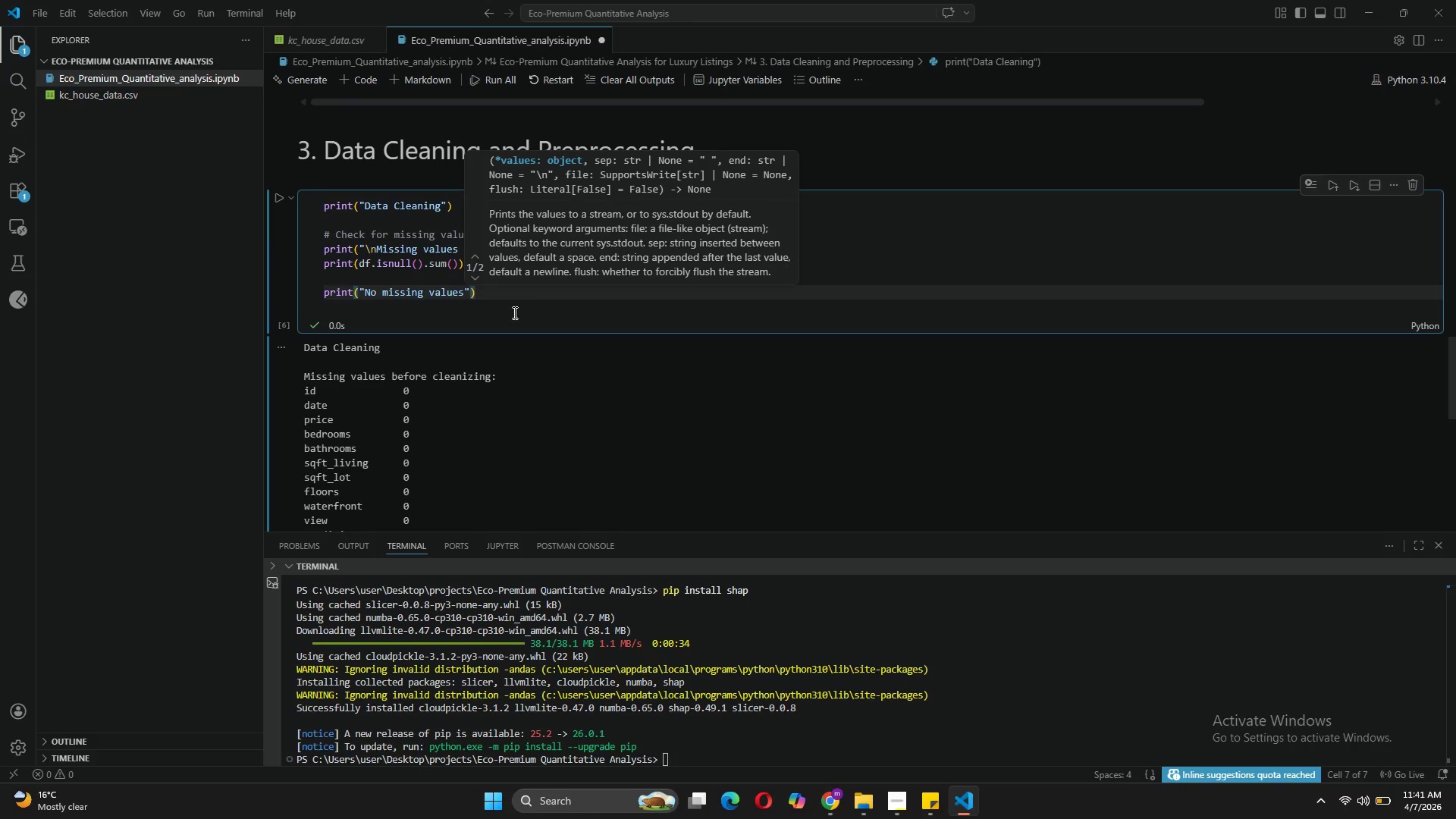 
left_click([491, 306])
 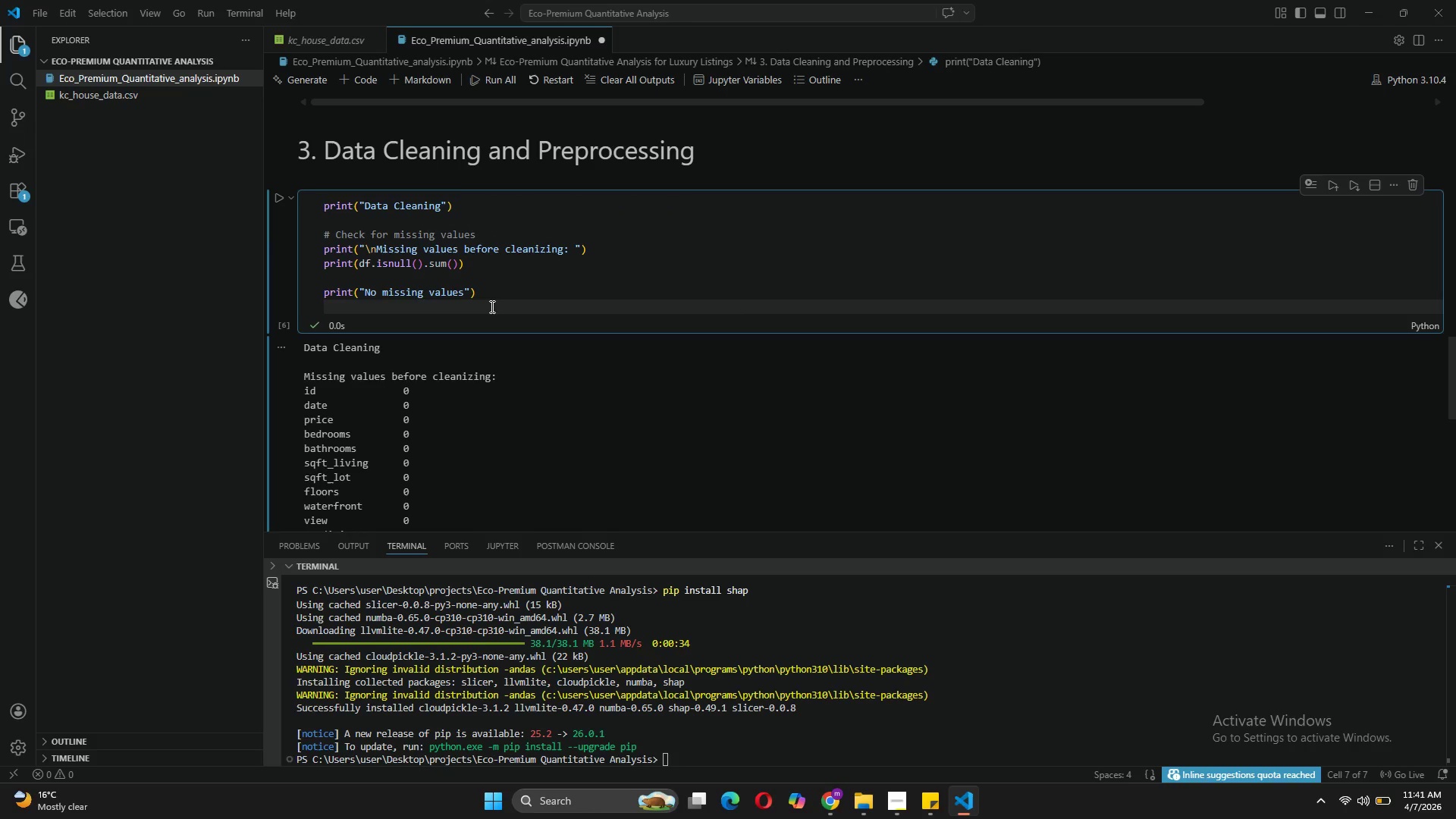 
key(Backspace)
 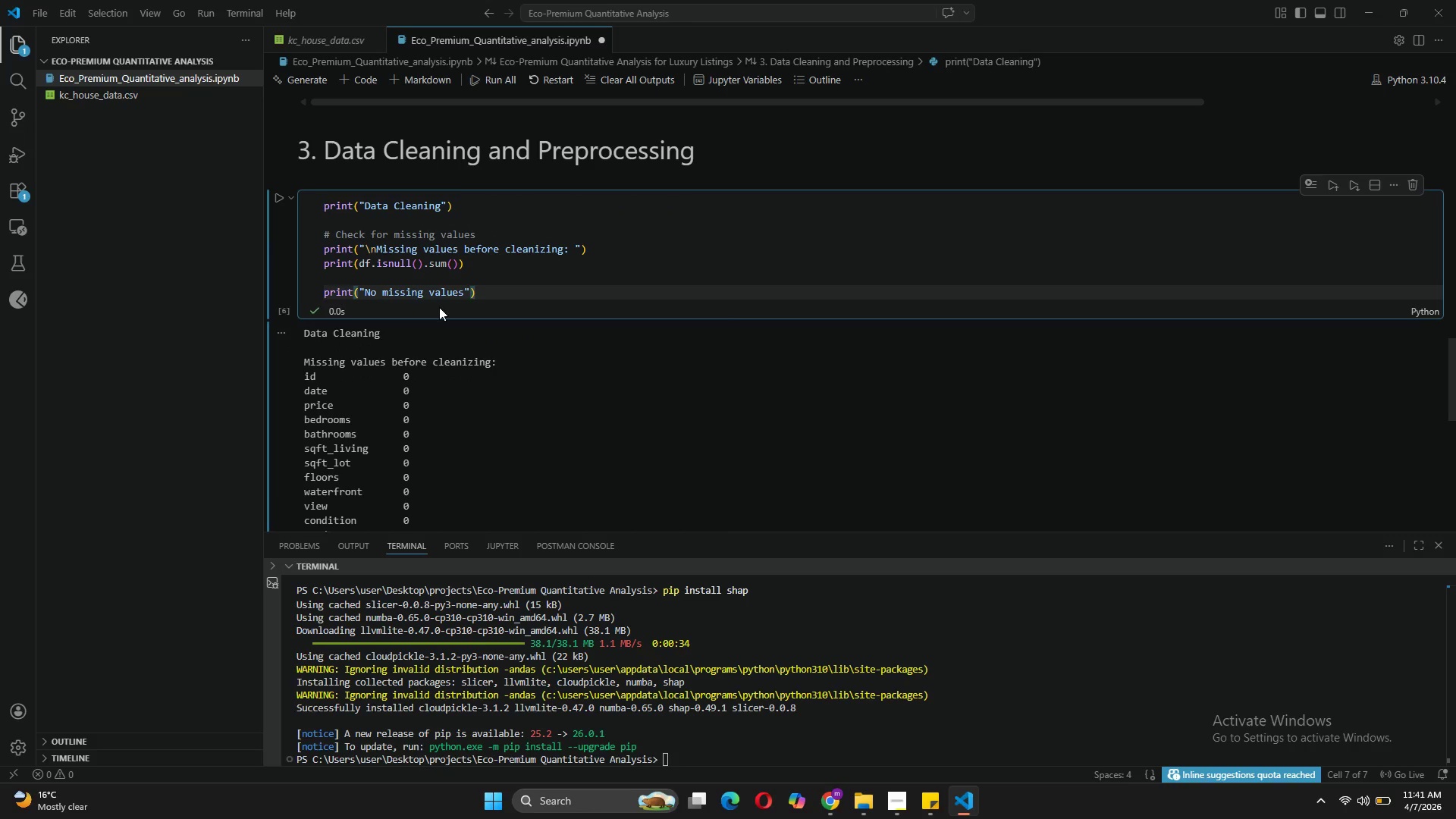 
wait(5.02)
 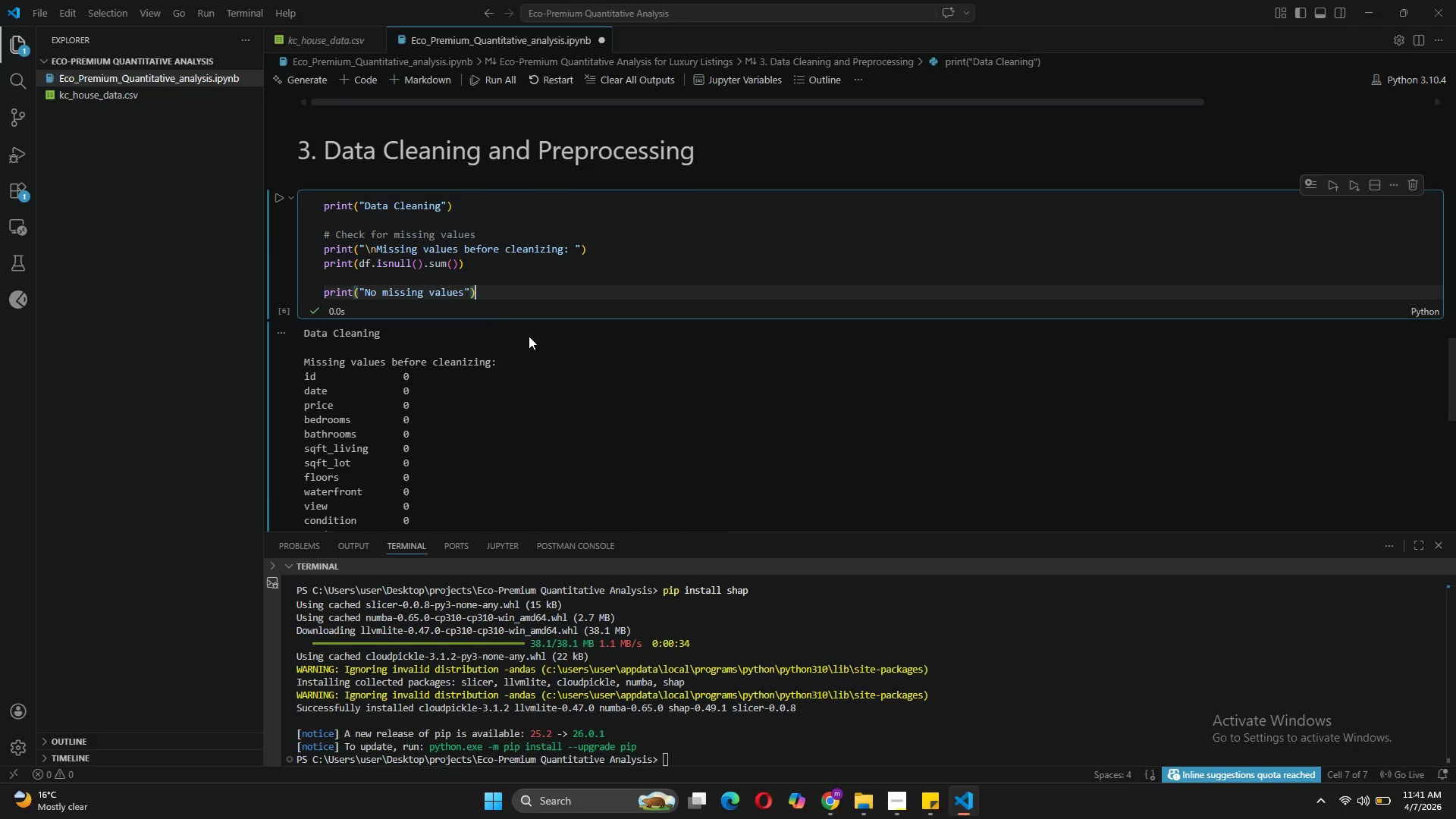 
left_click([281, 197])
 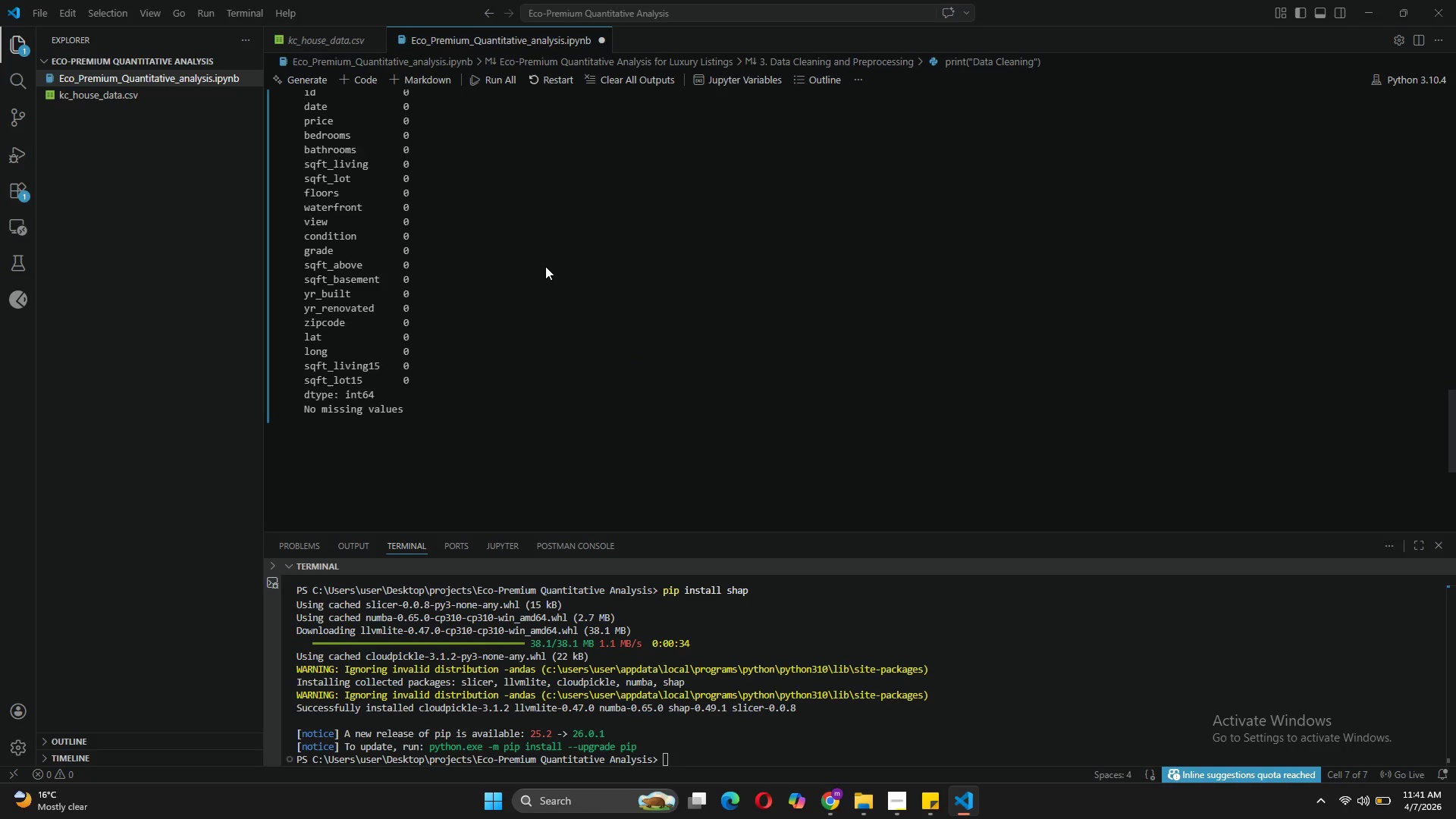 
wait(5.69)
 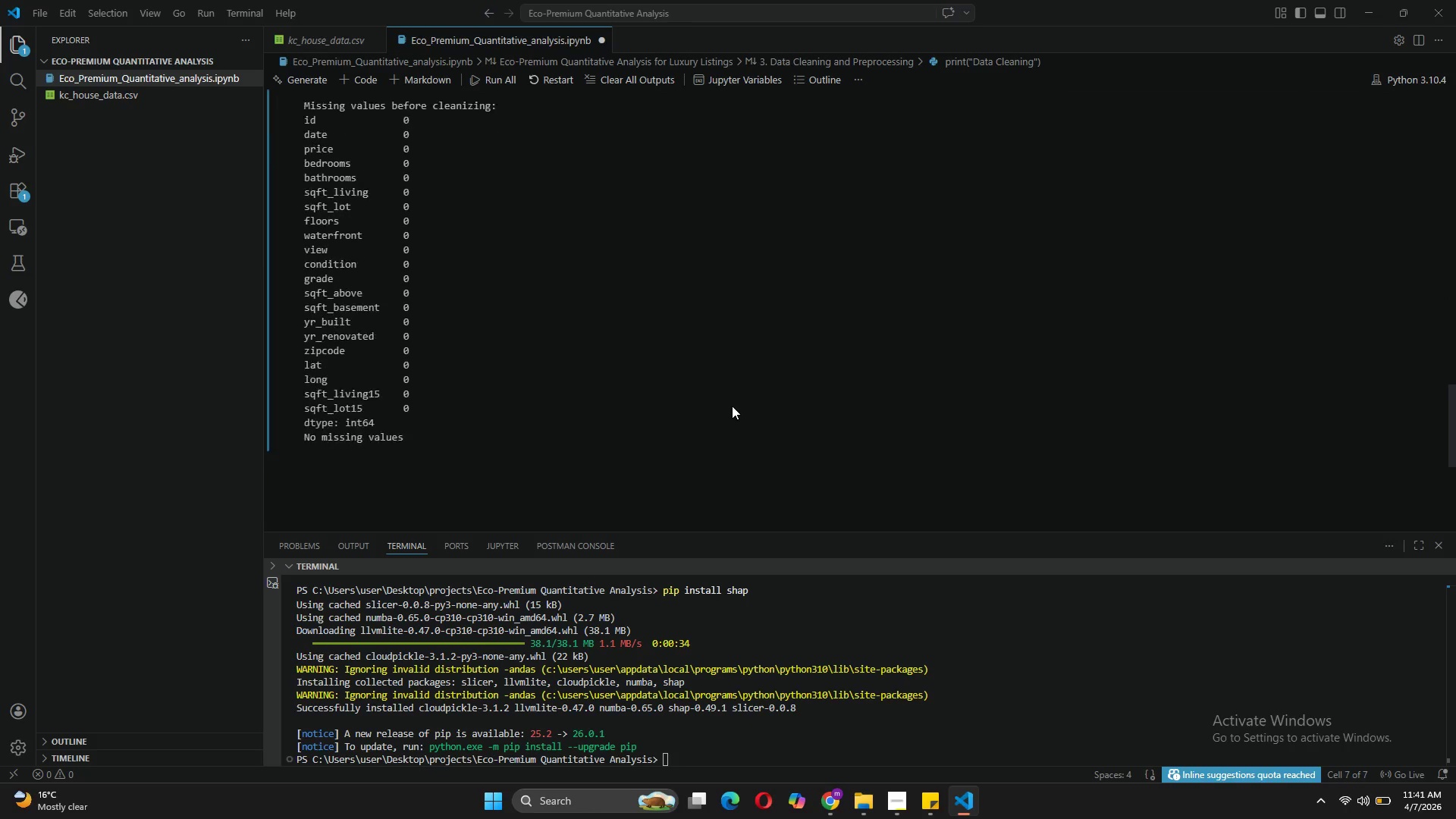 
left_click([364, 144])
 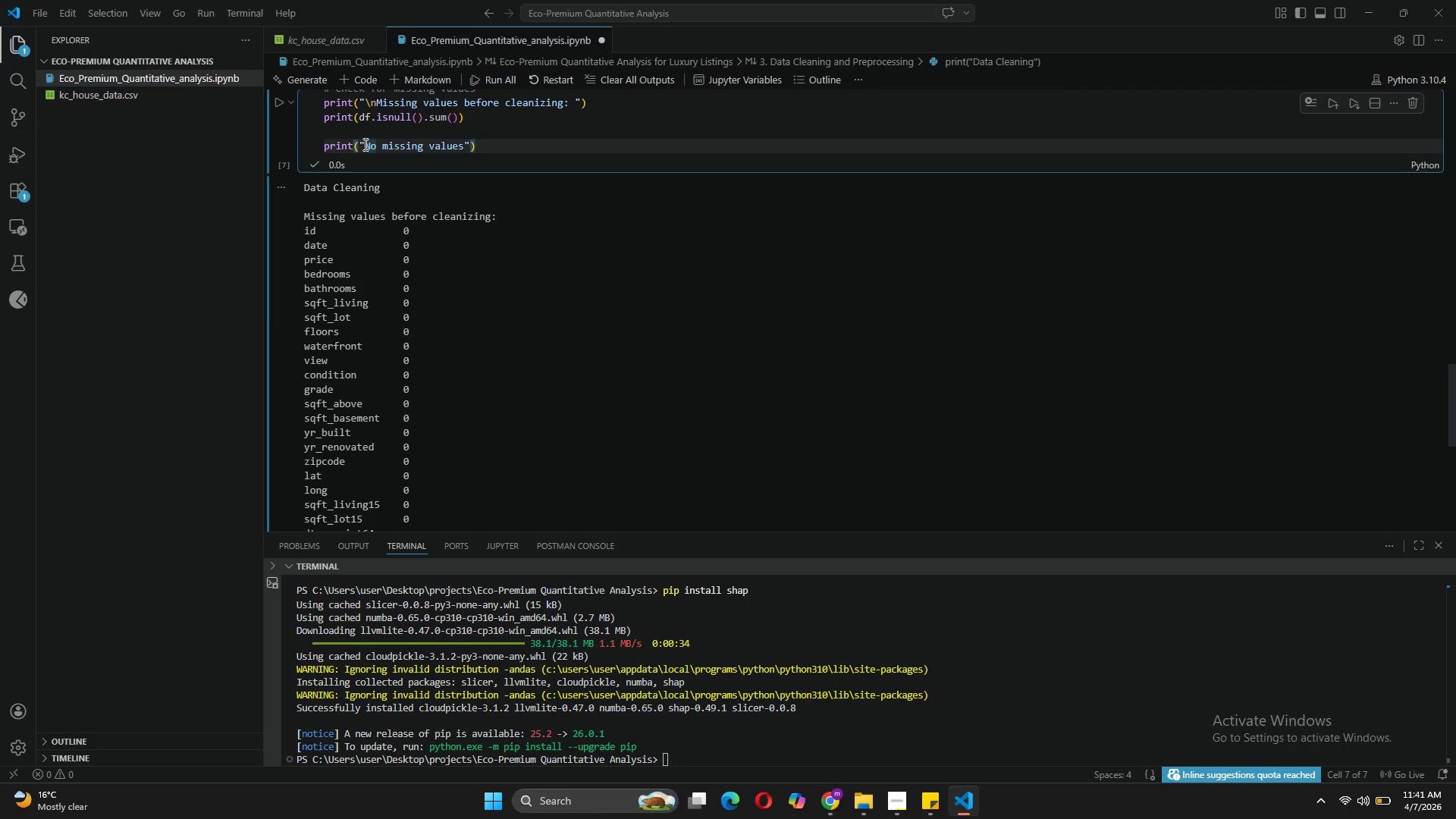 
key(Backslash)
 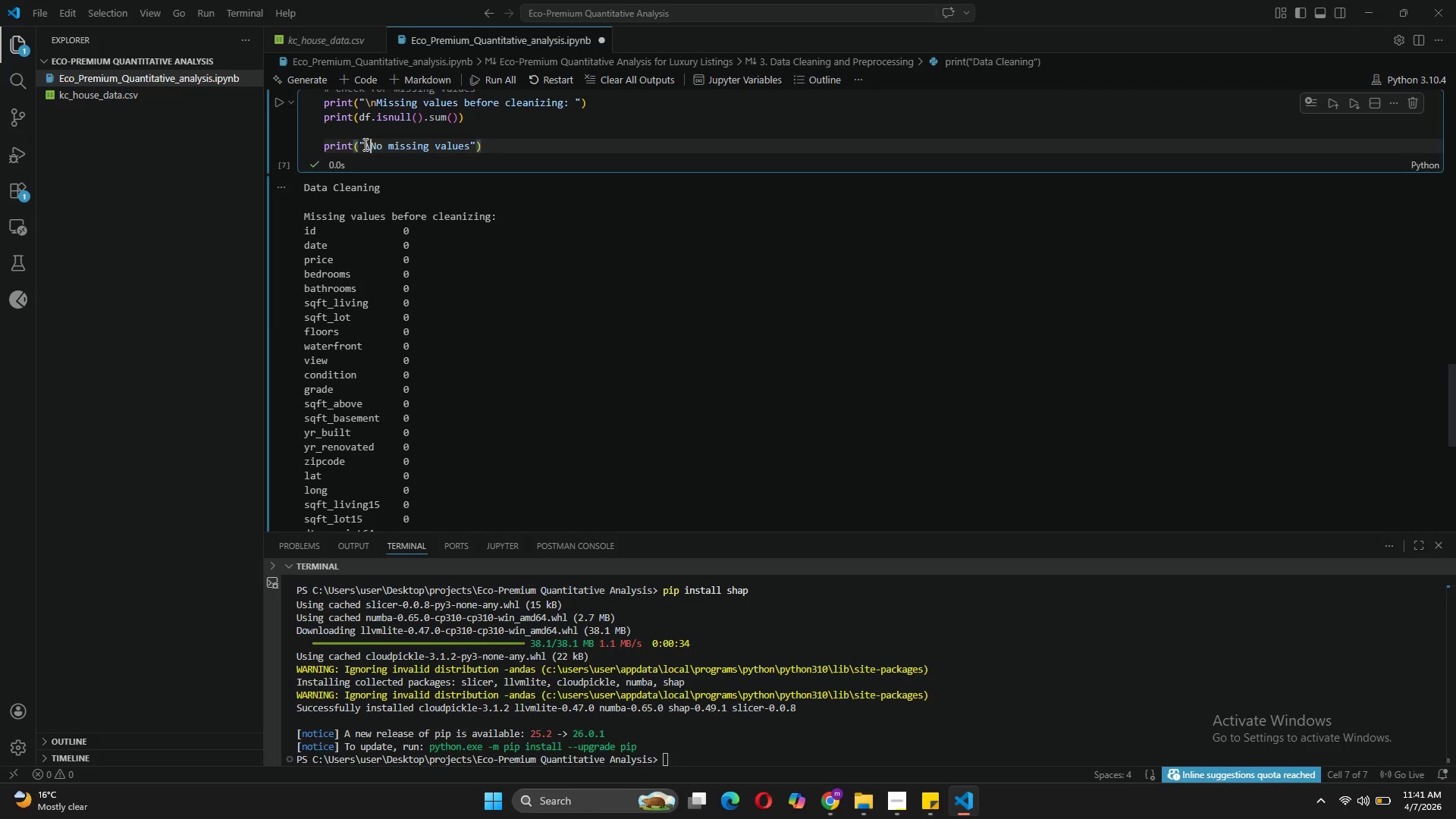 
key(N)
 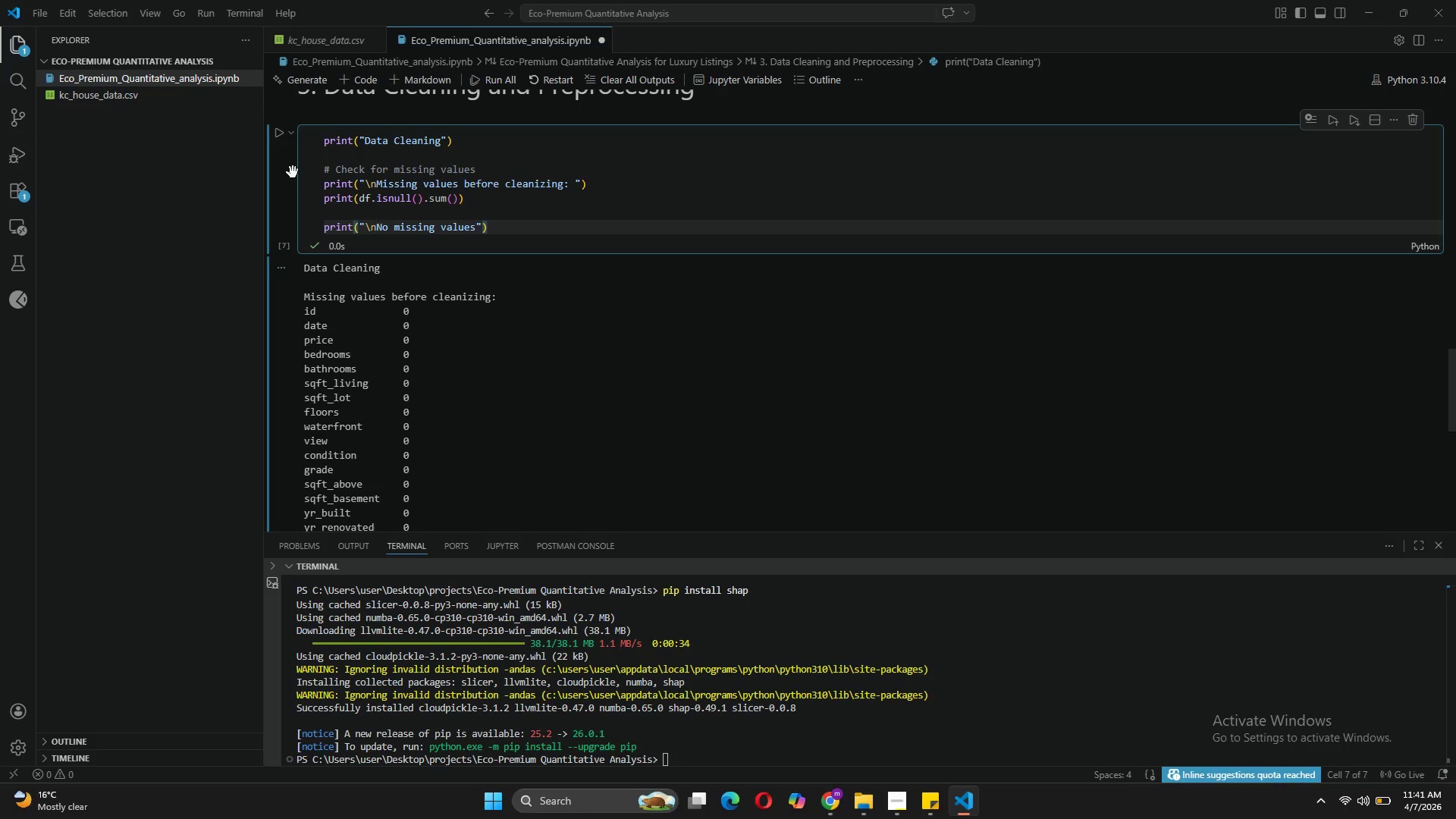 
left_click([282, 136])
 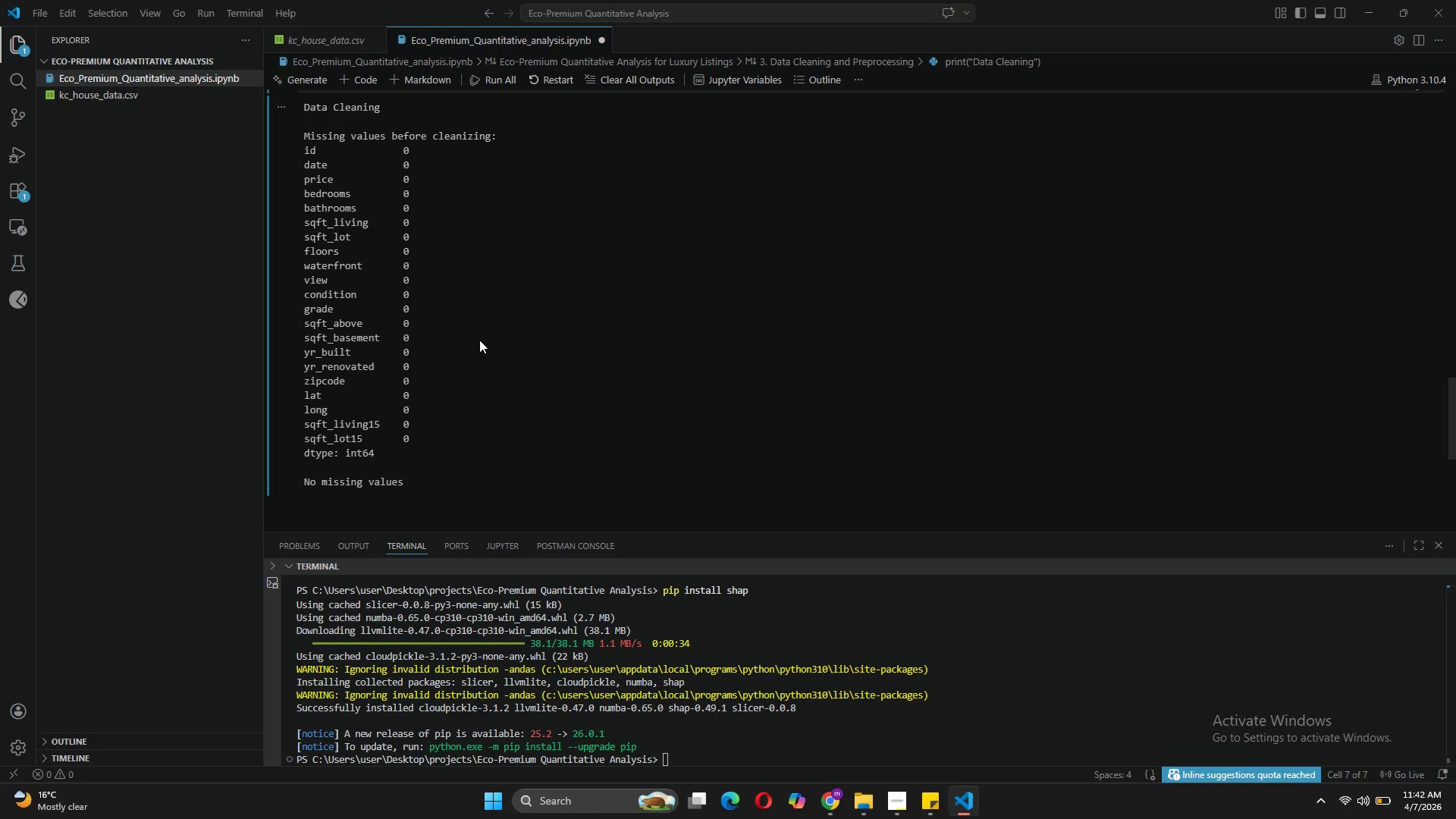 
wait(18.53)
 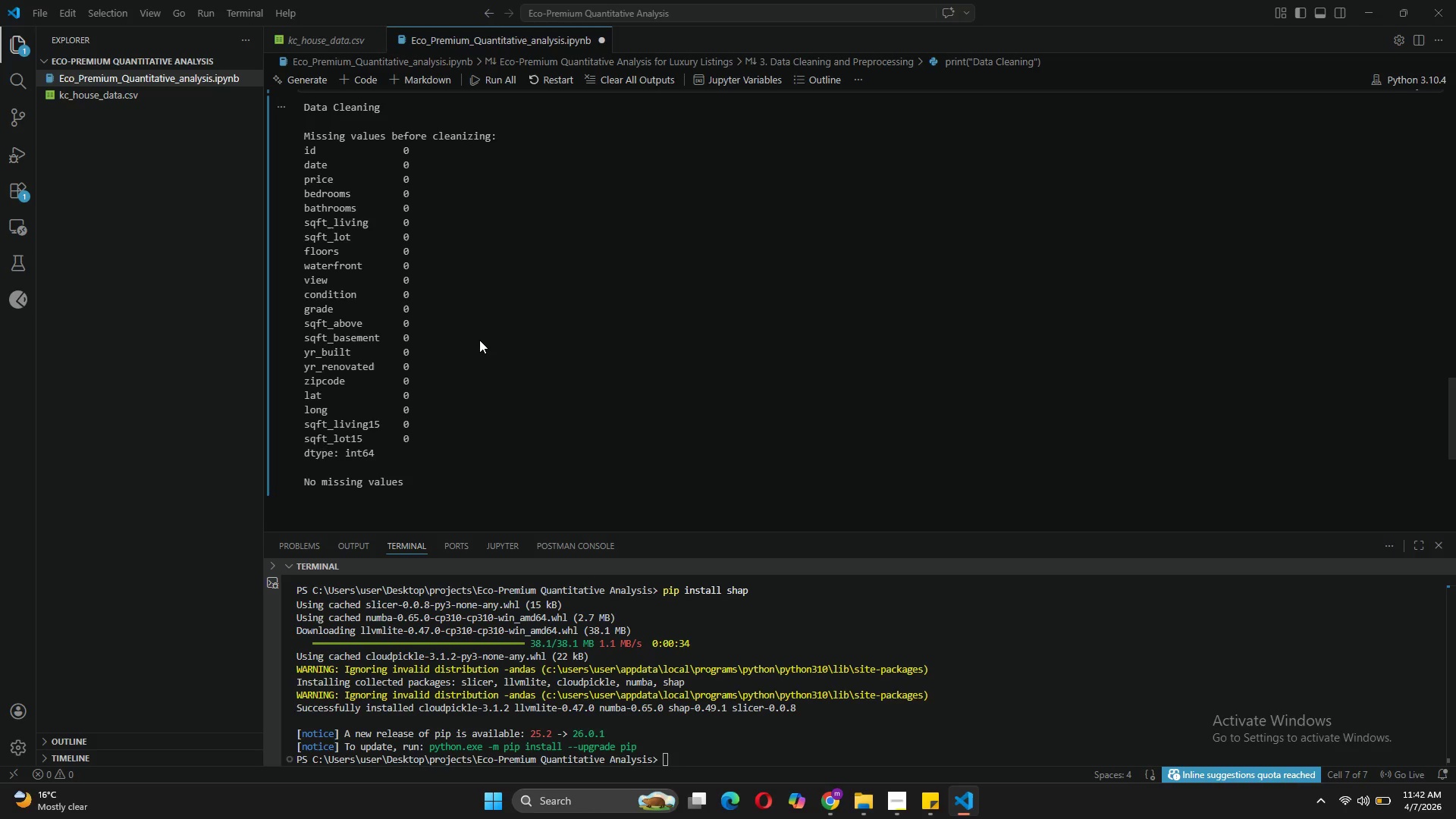 
left_click([371, 77])
 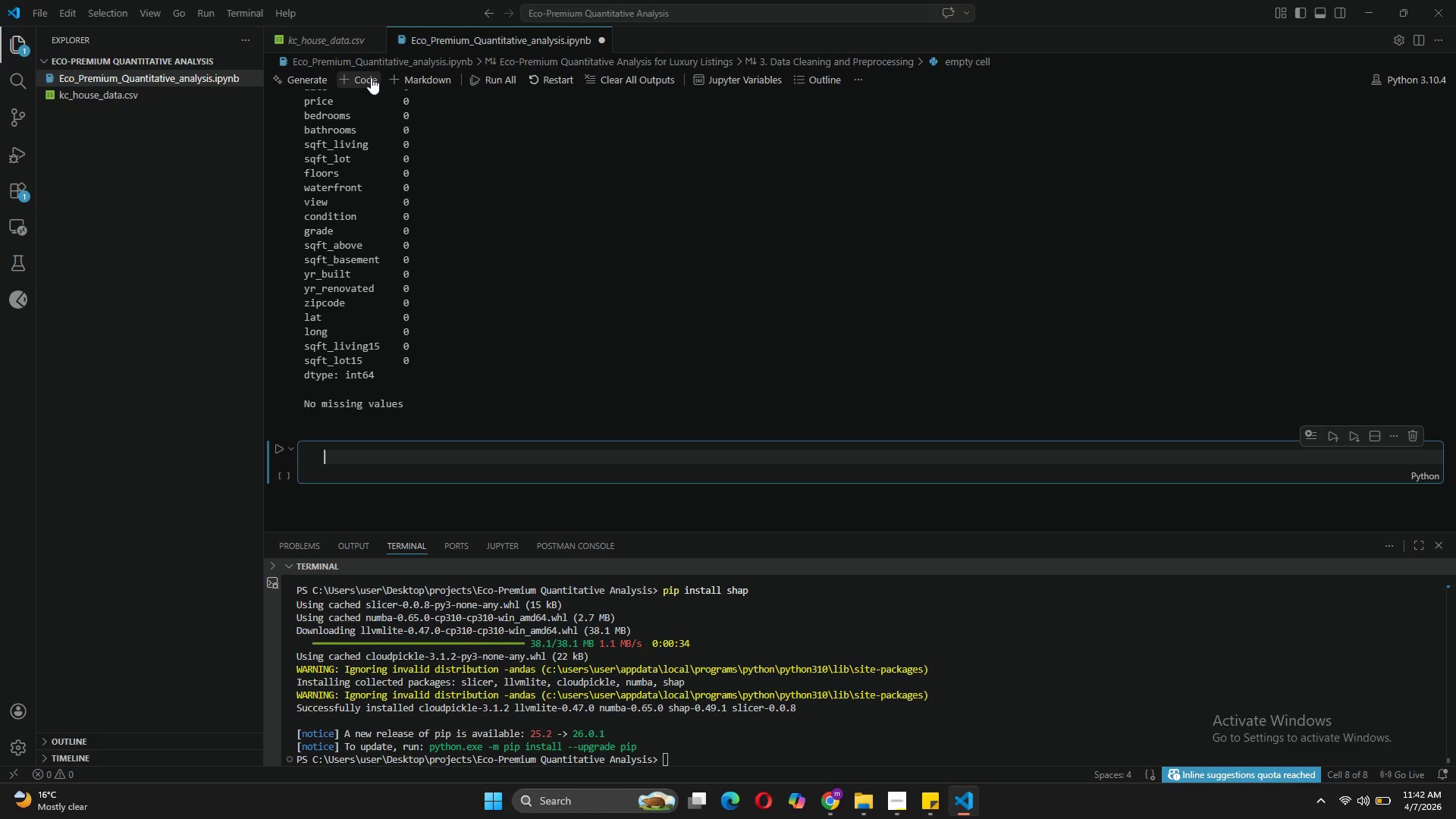 
type(#convert)
 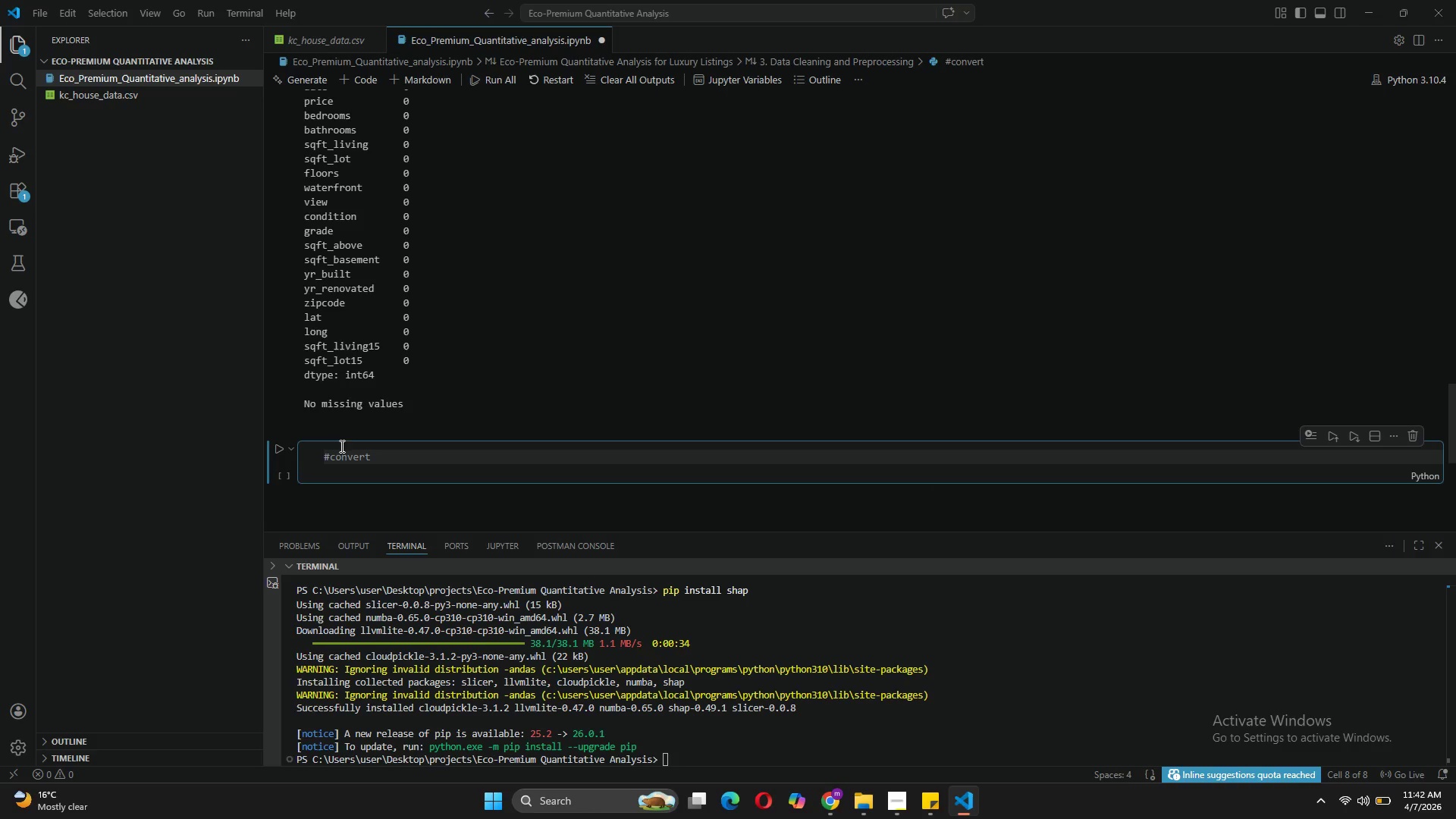 
left_click([331, 455])
 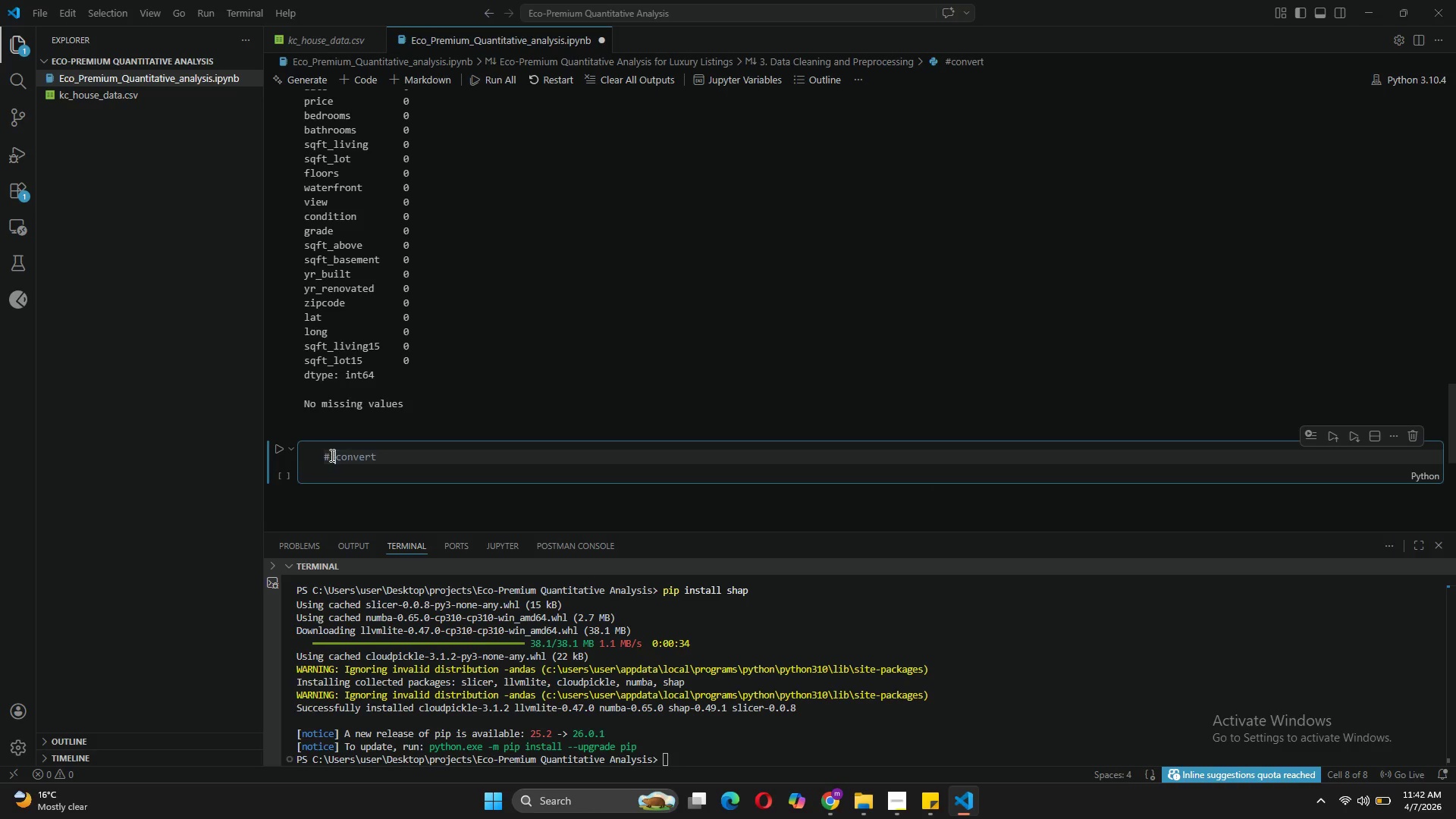 
key(Space)
 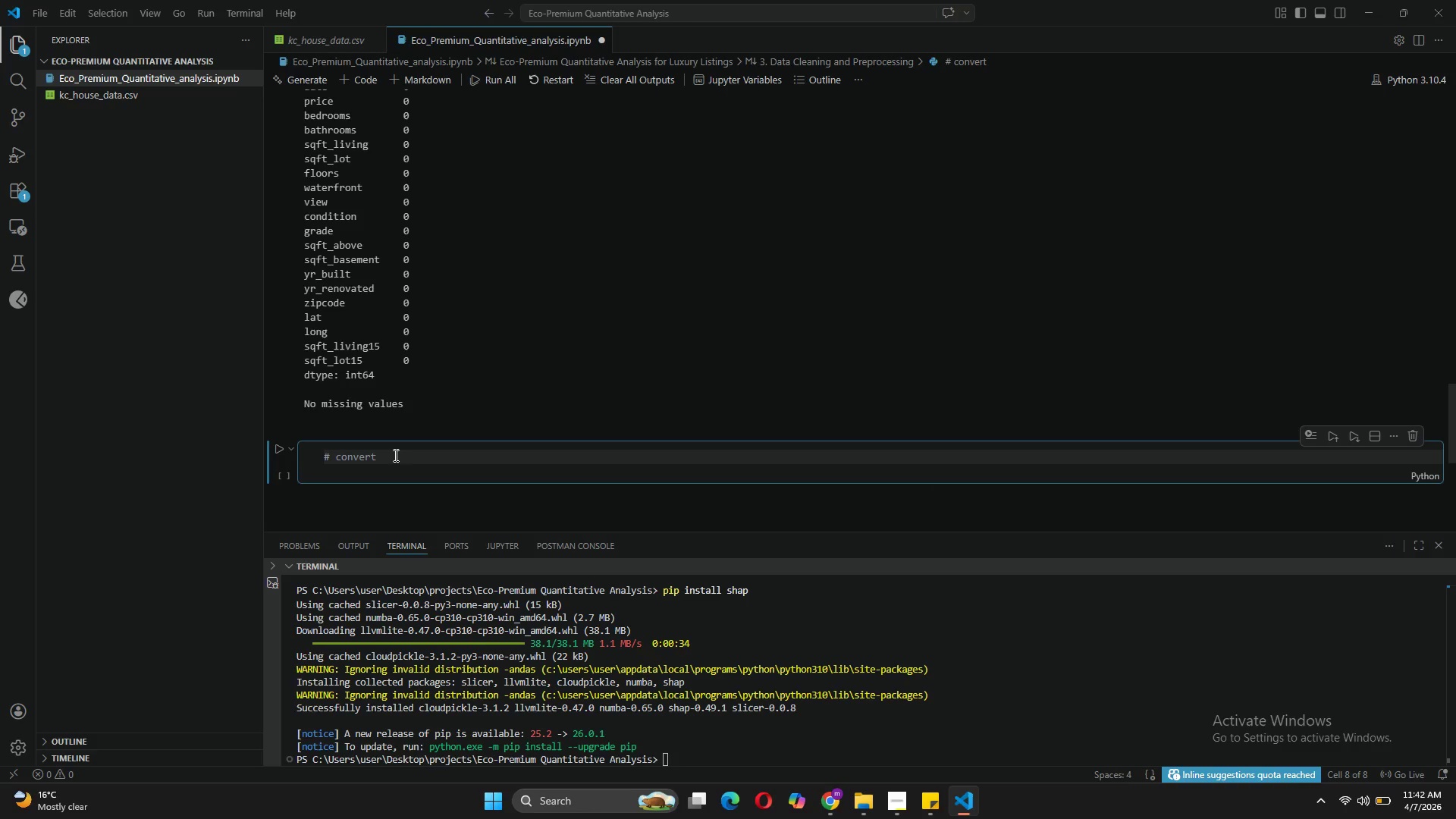 
left_click([394, 455])
 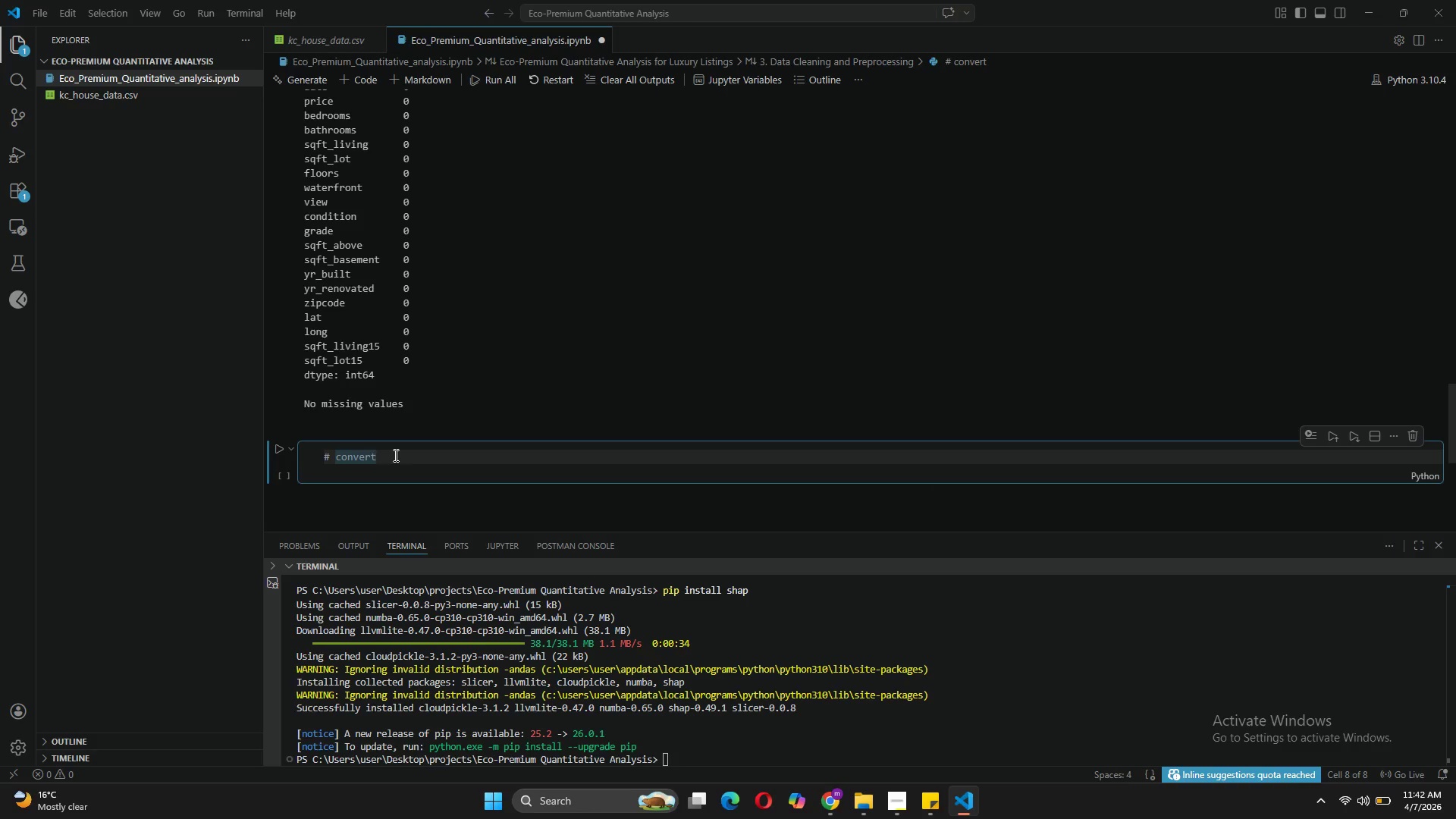 
type( date)
 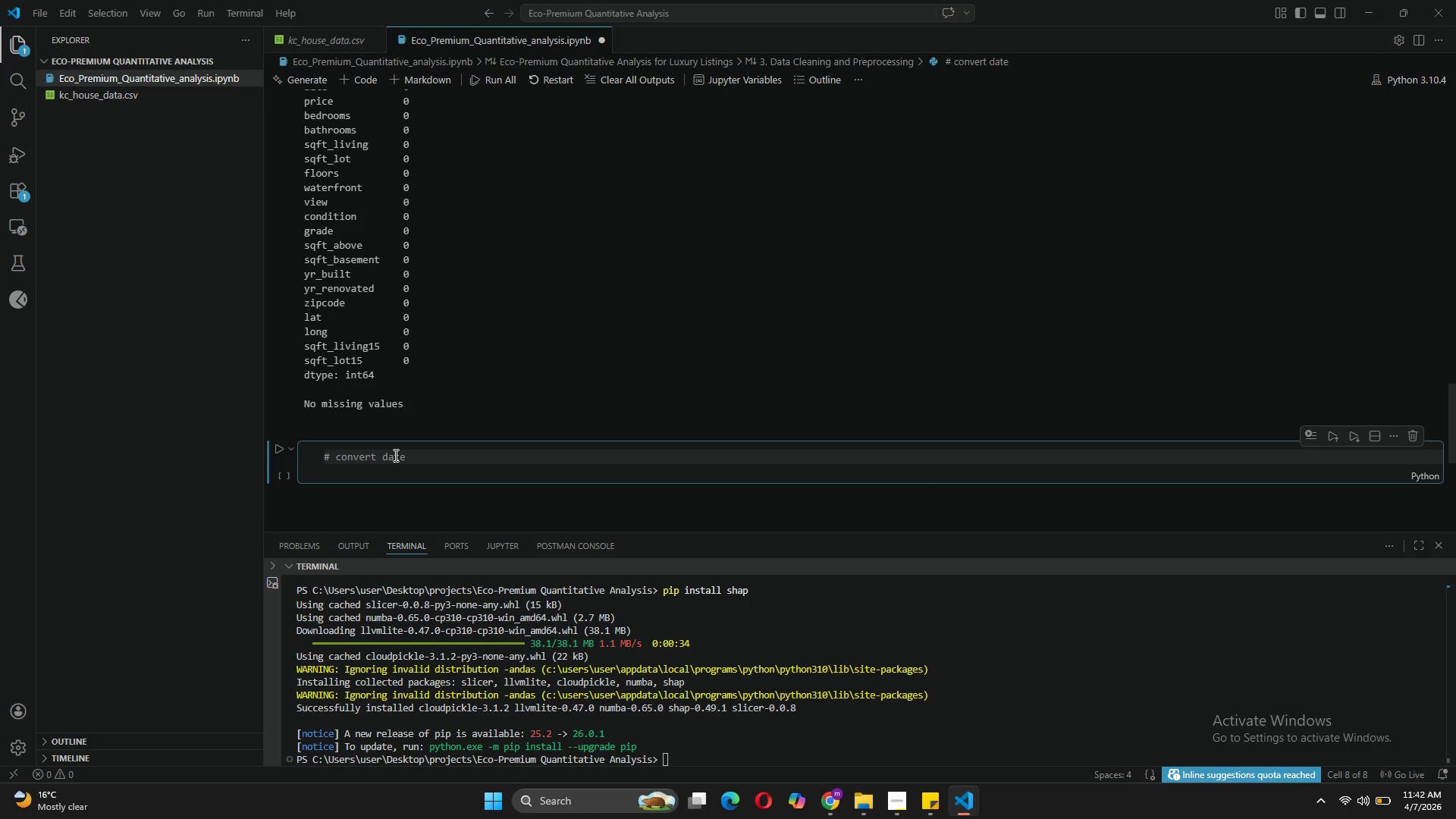 
key(Enter)
 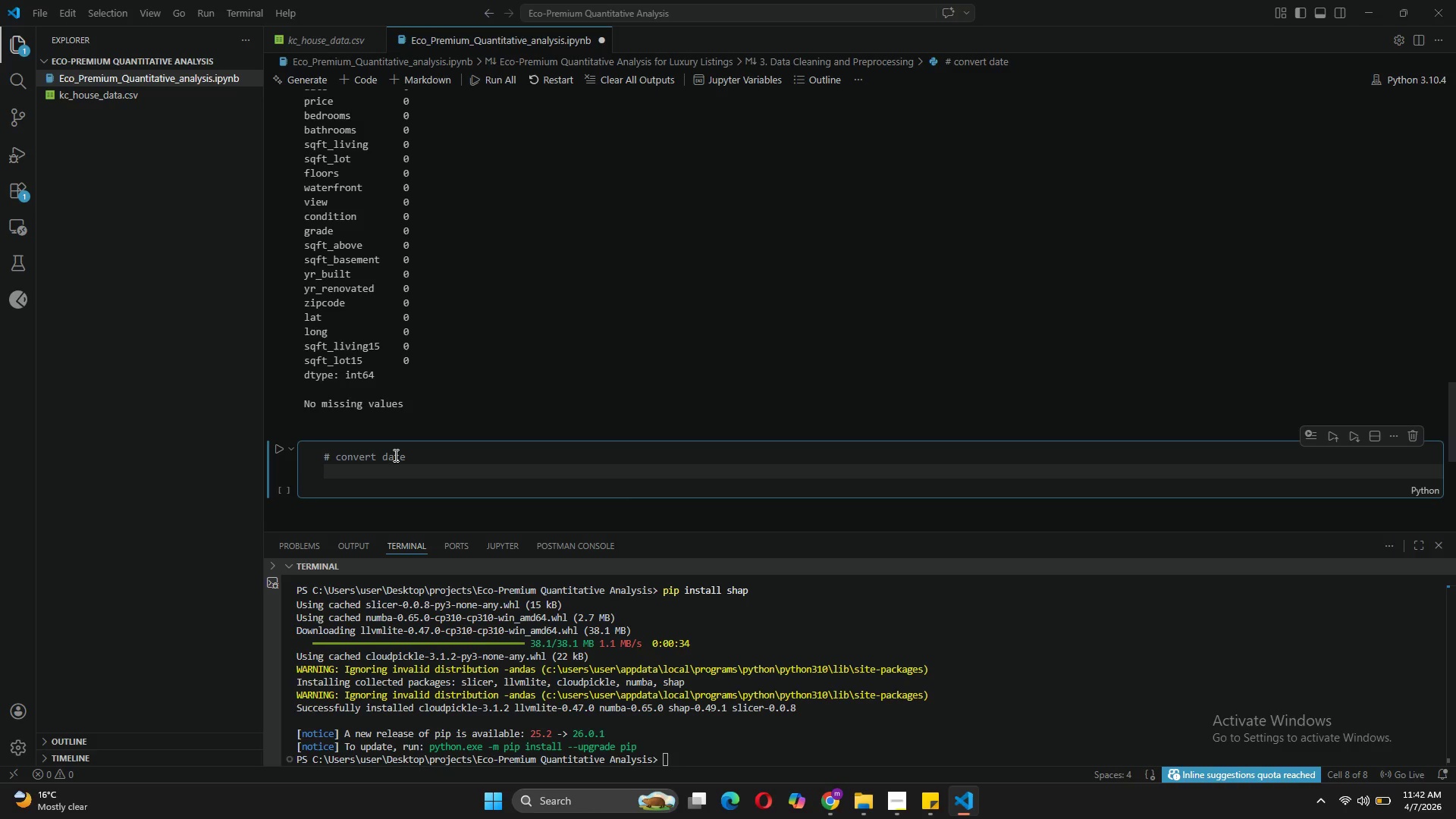 
type(if )
 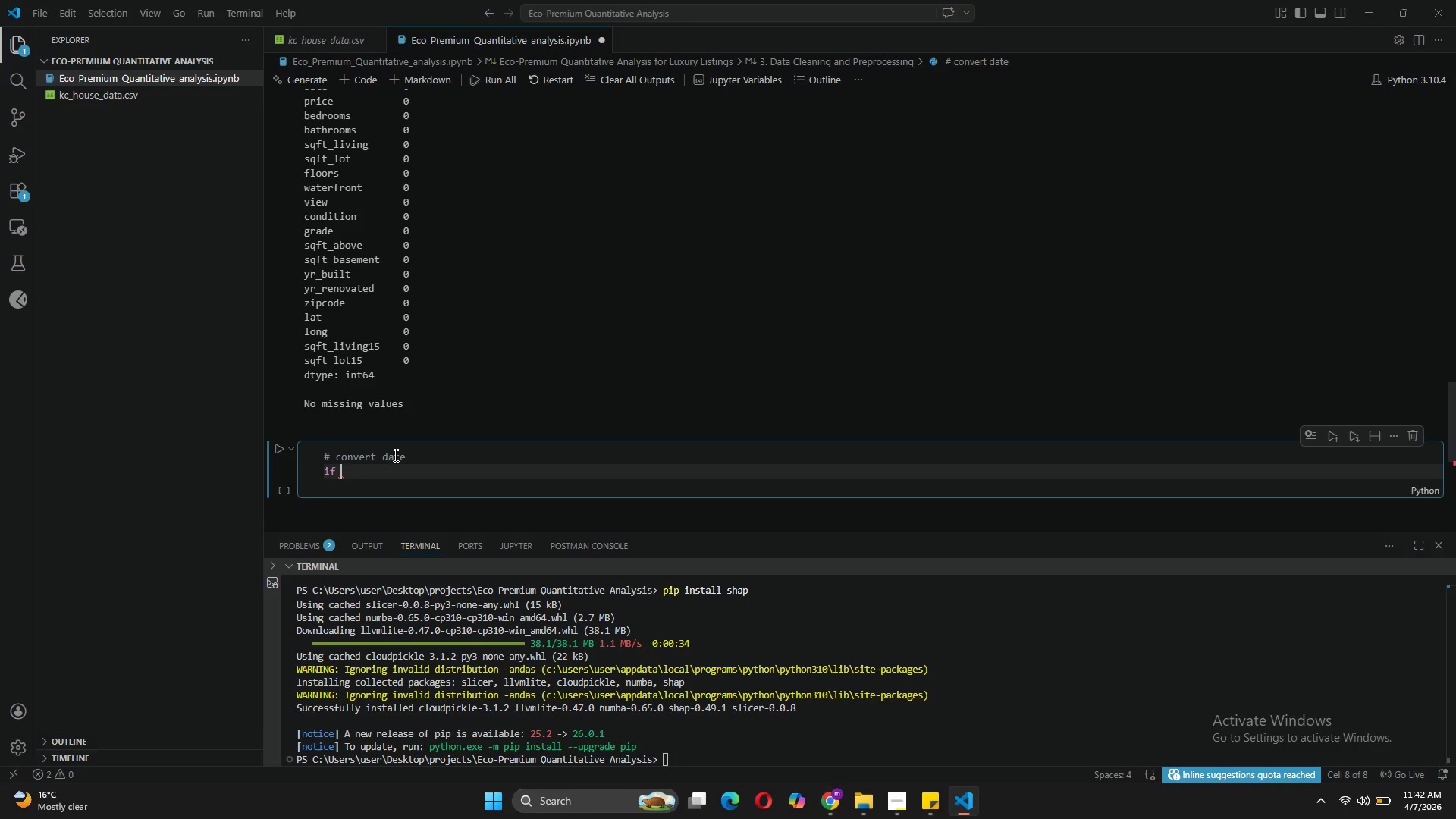 
type('dst)
key(Backspace)
key(Backspace)
type(ate)
 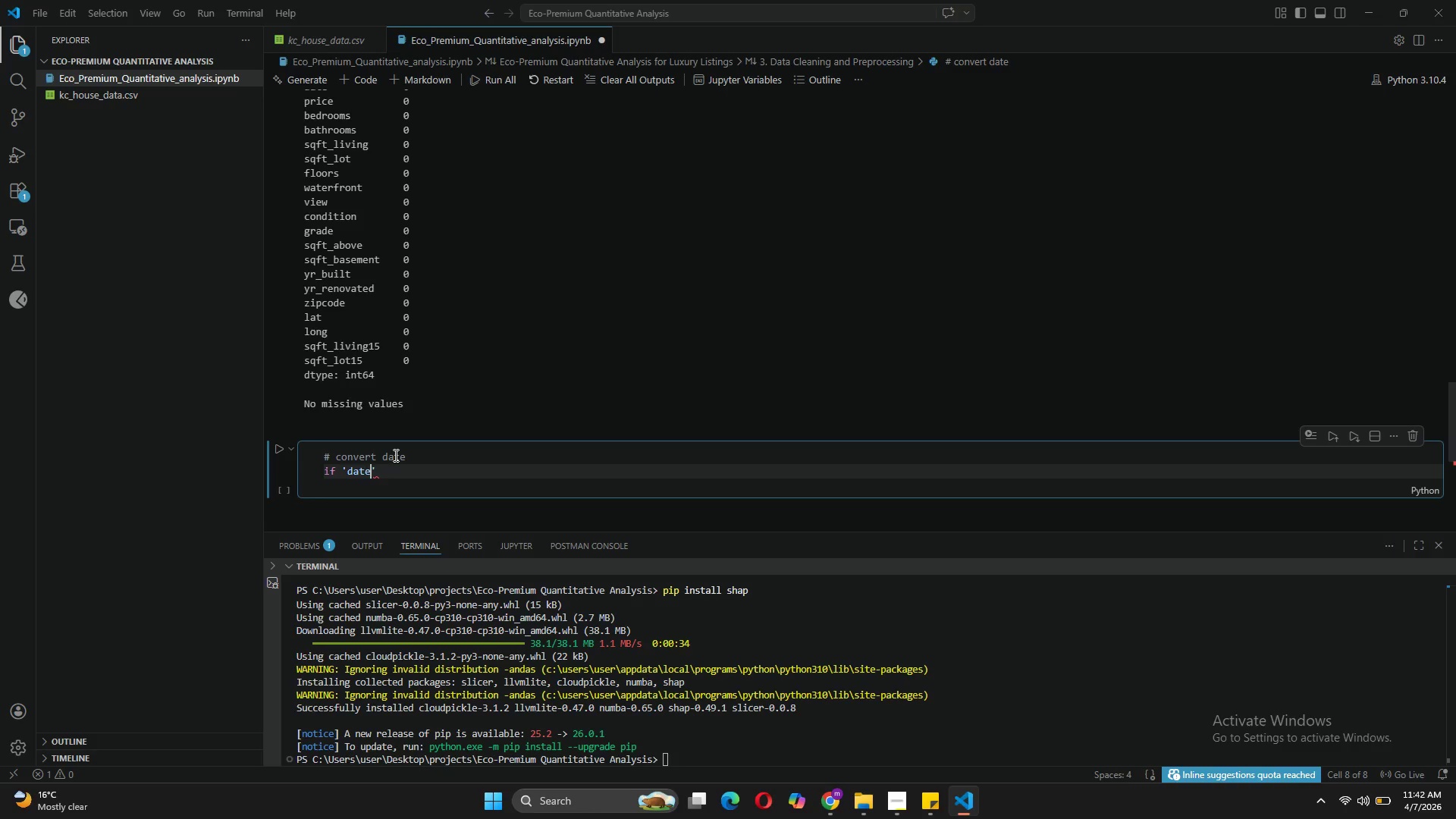 
key(ArrowRight)
 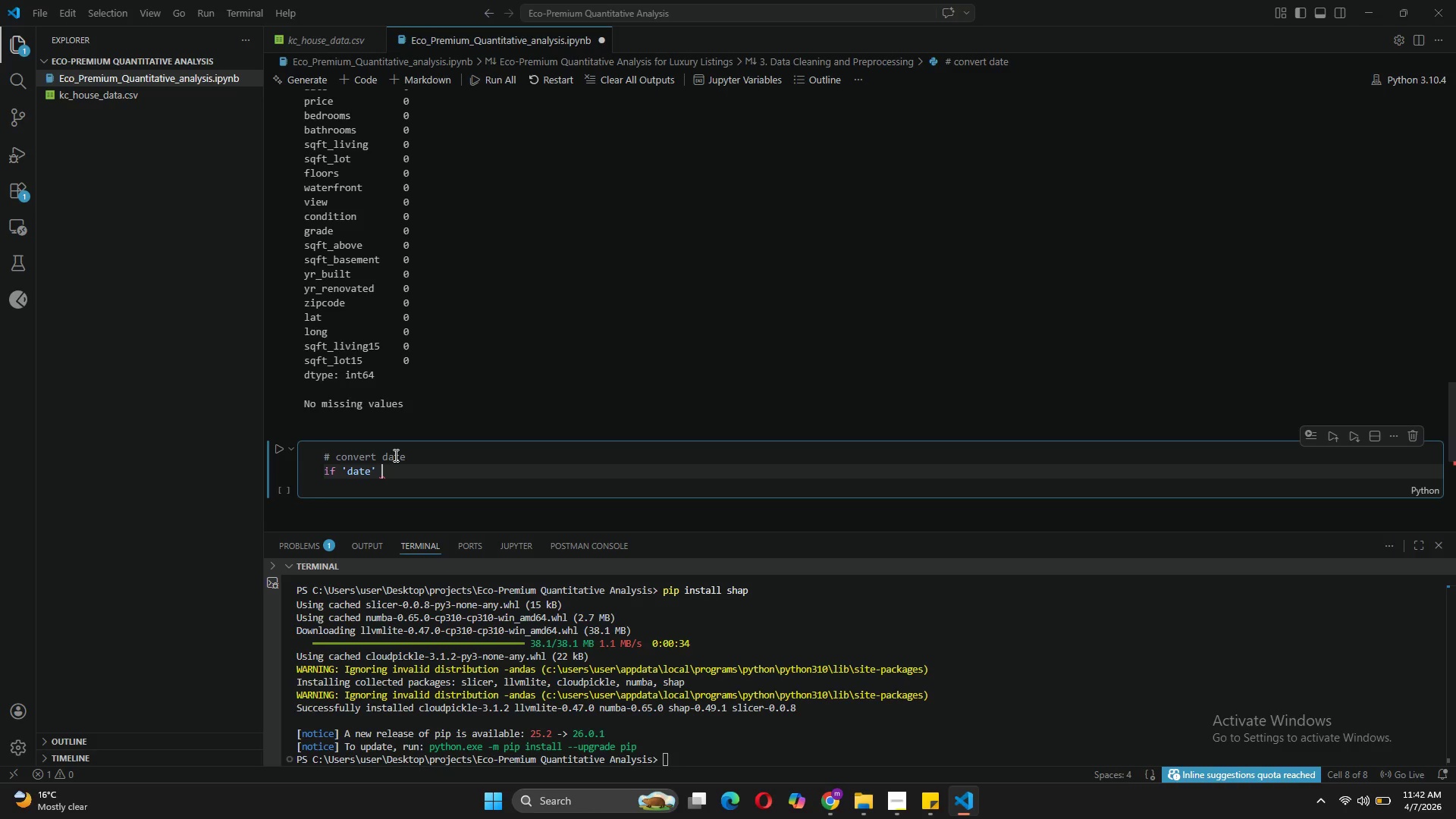 
type( in df.columns:)
 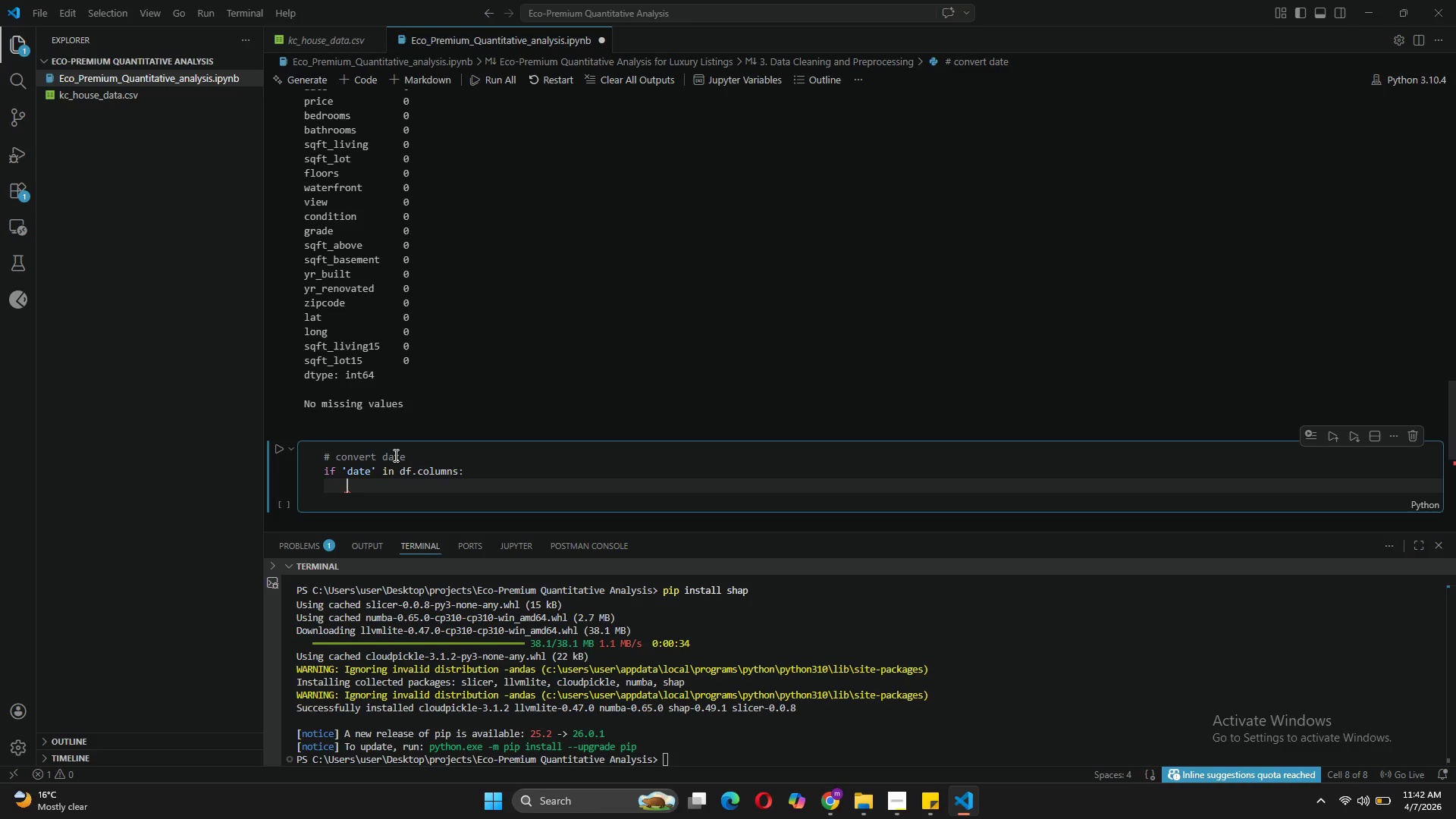 
key(Enter)
 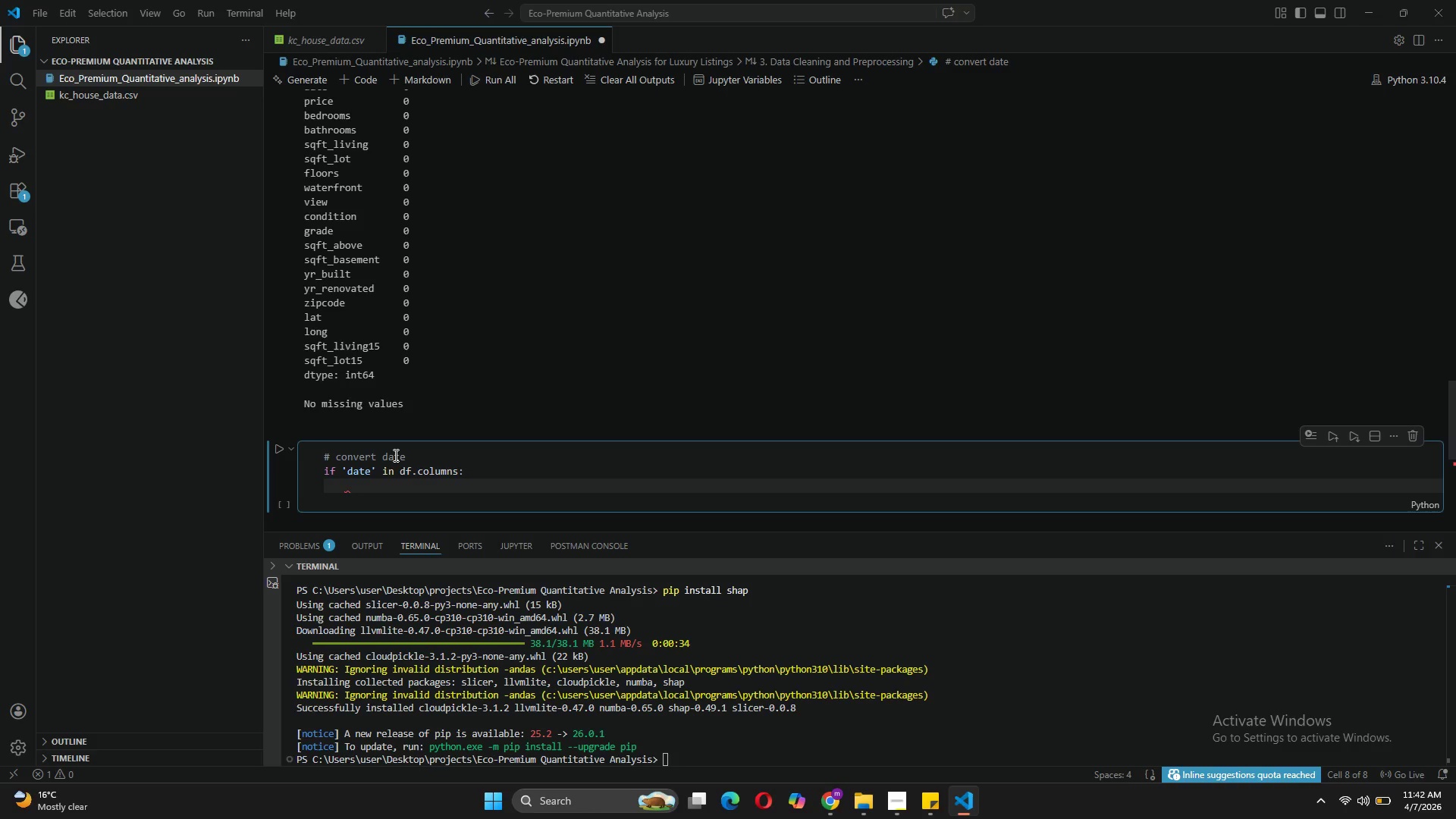 
type(df[)
 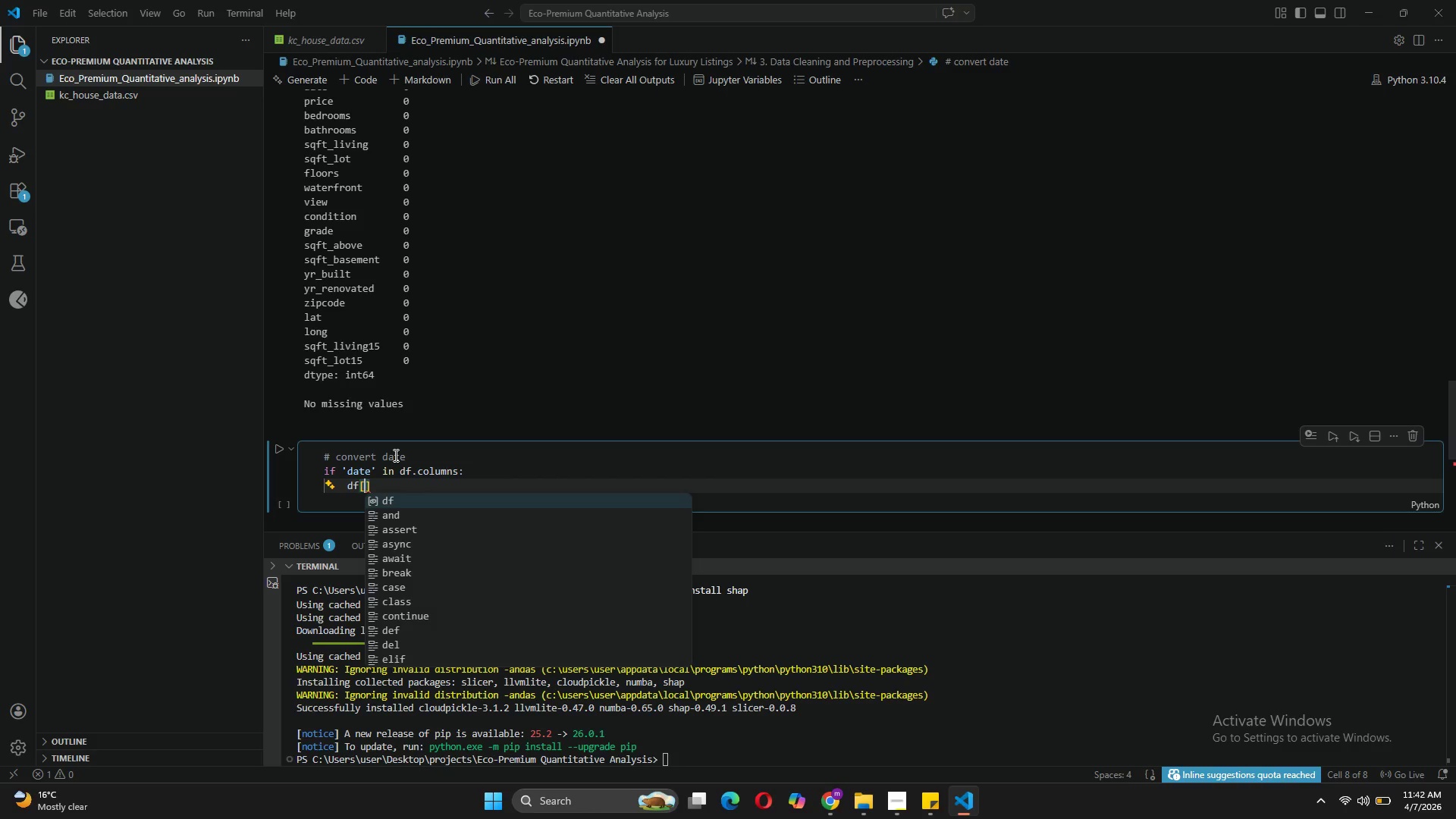 
type('date)
 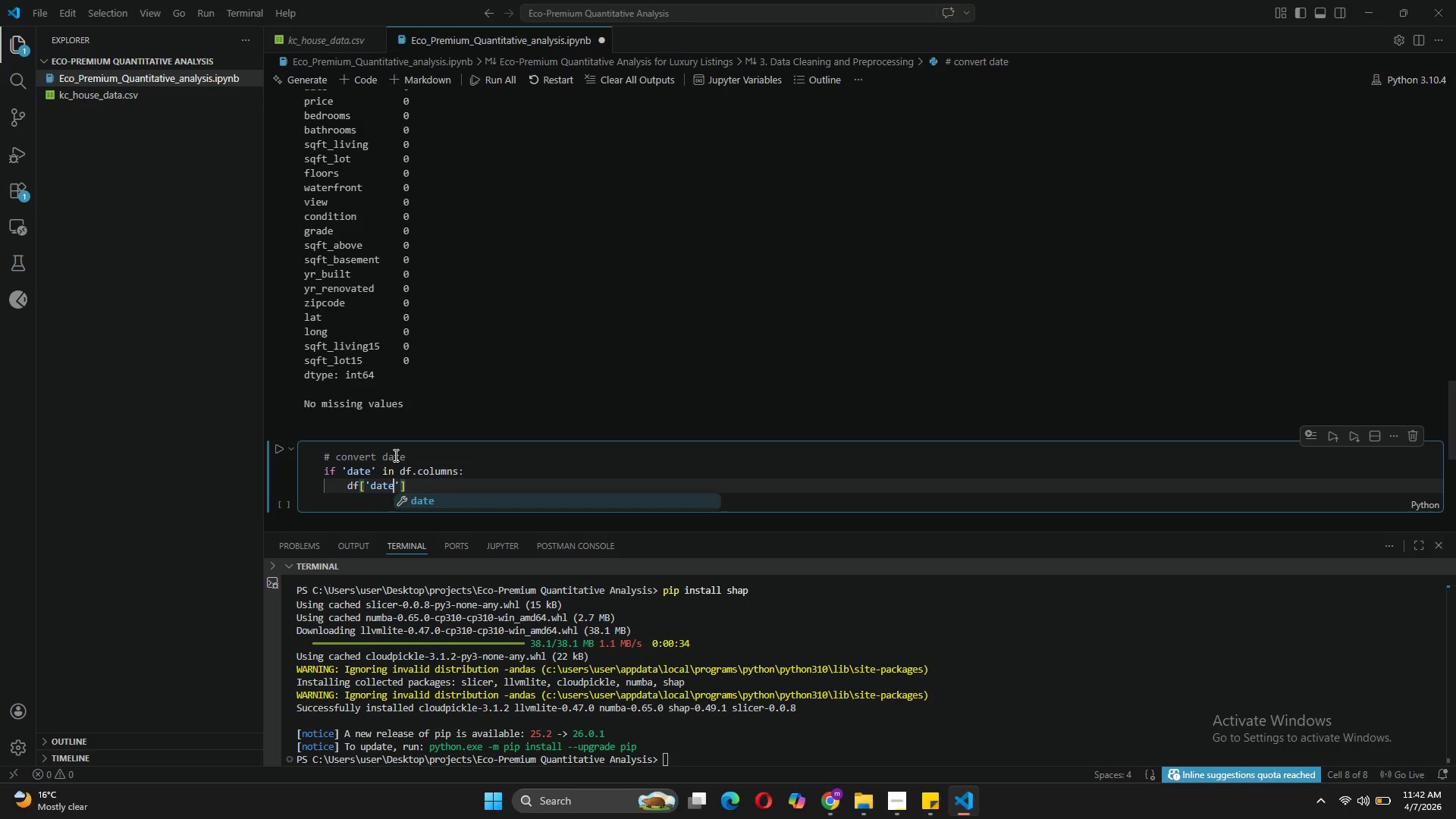 
key(ArrowRight)
 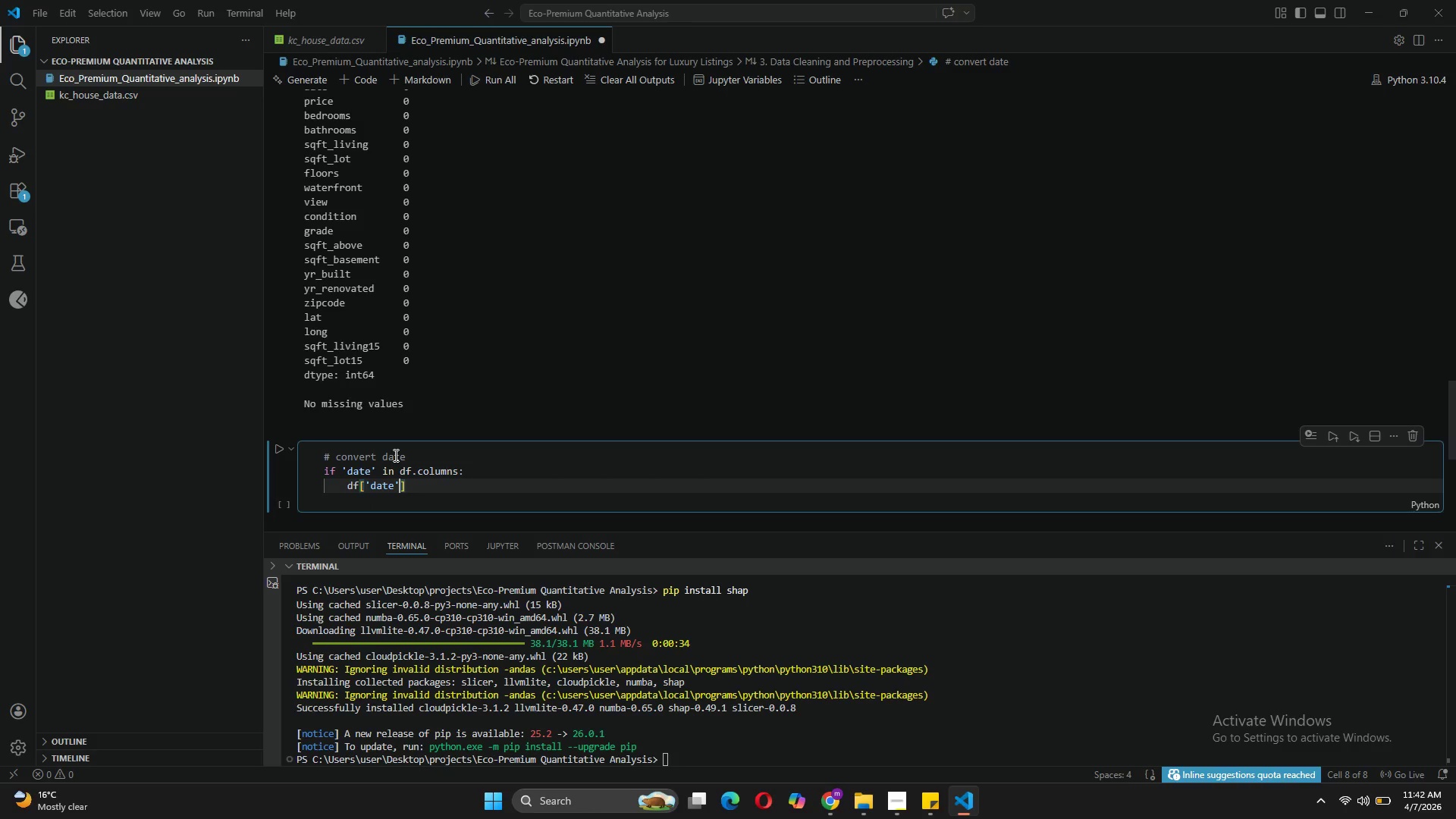 
key(ArrowRight)
 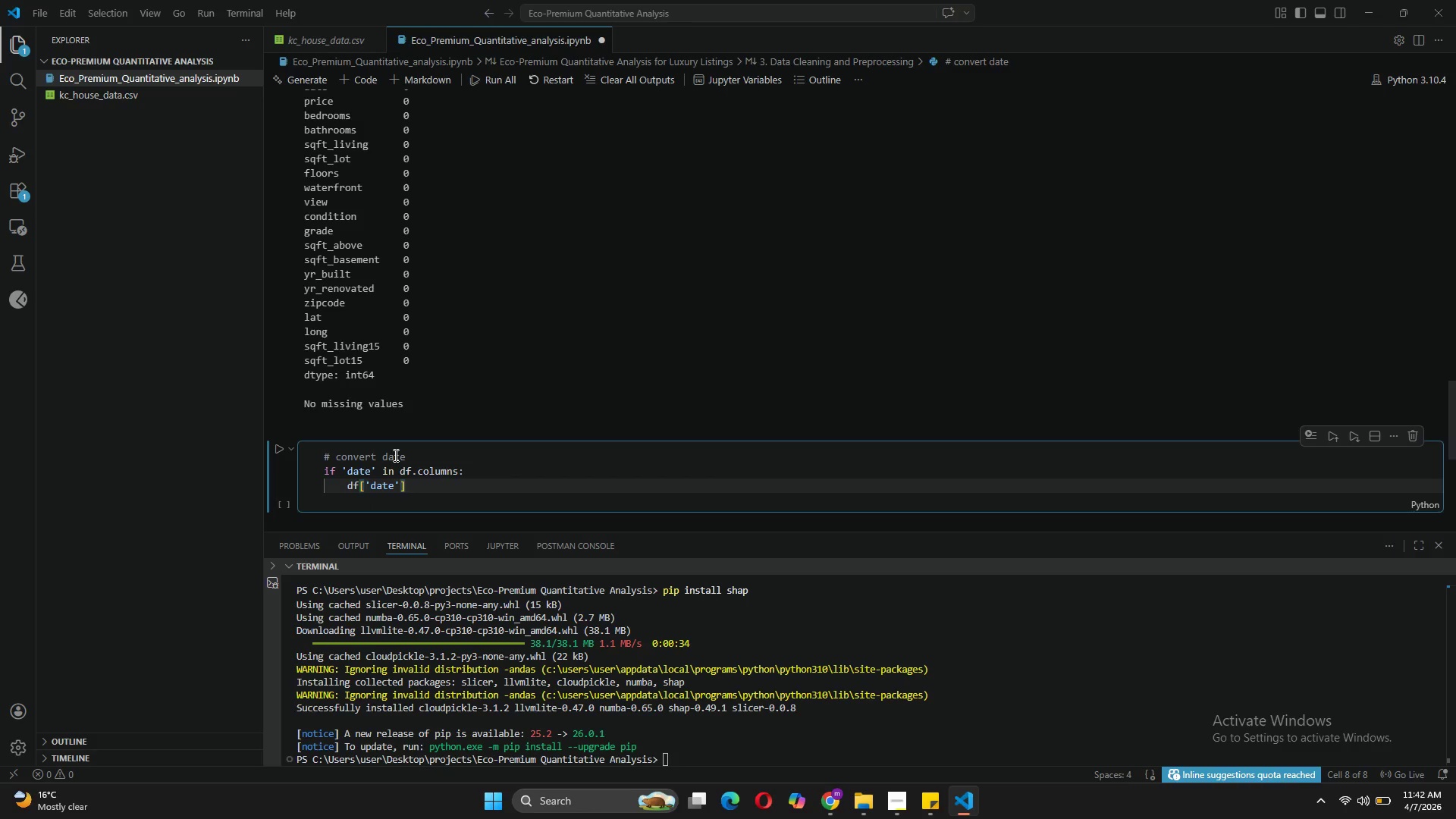 
type( = pd.to_)
 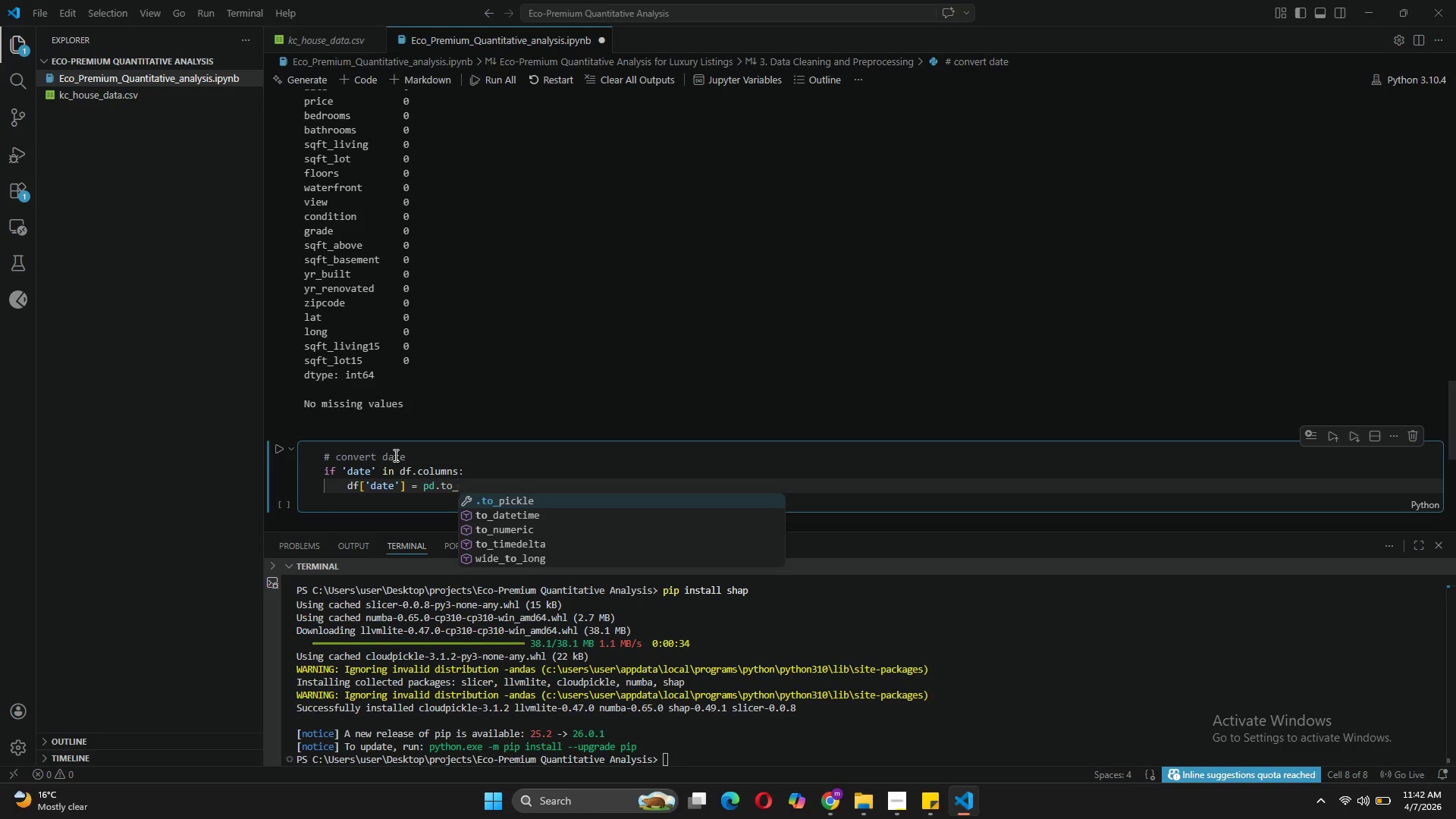 
wait(5.92)
 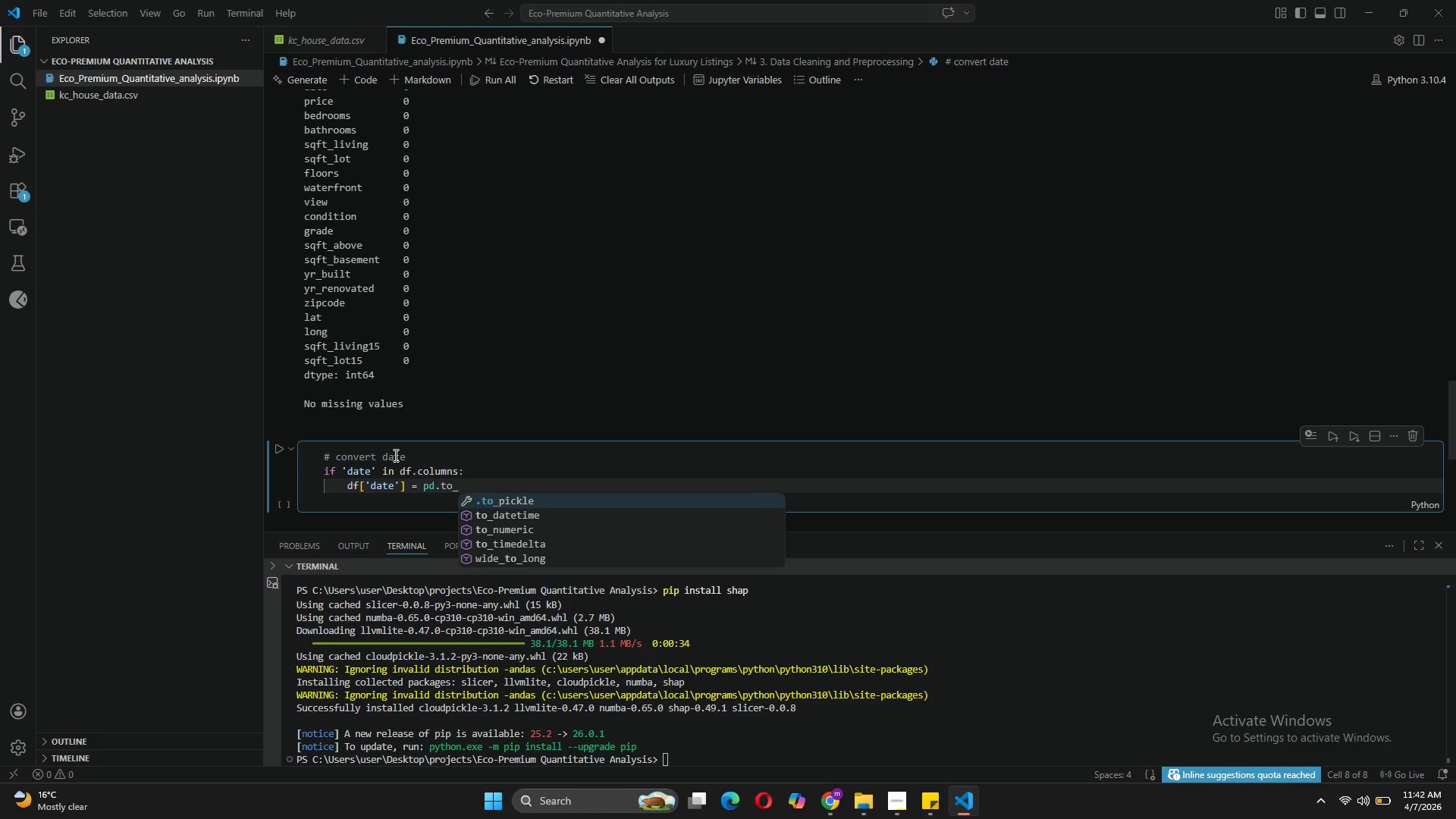 
type(datetime(df['date)
 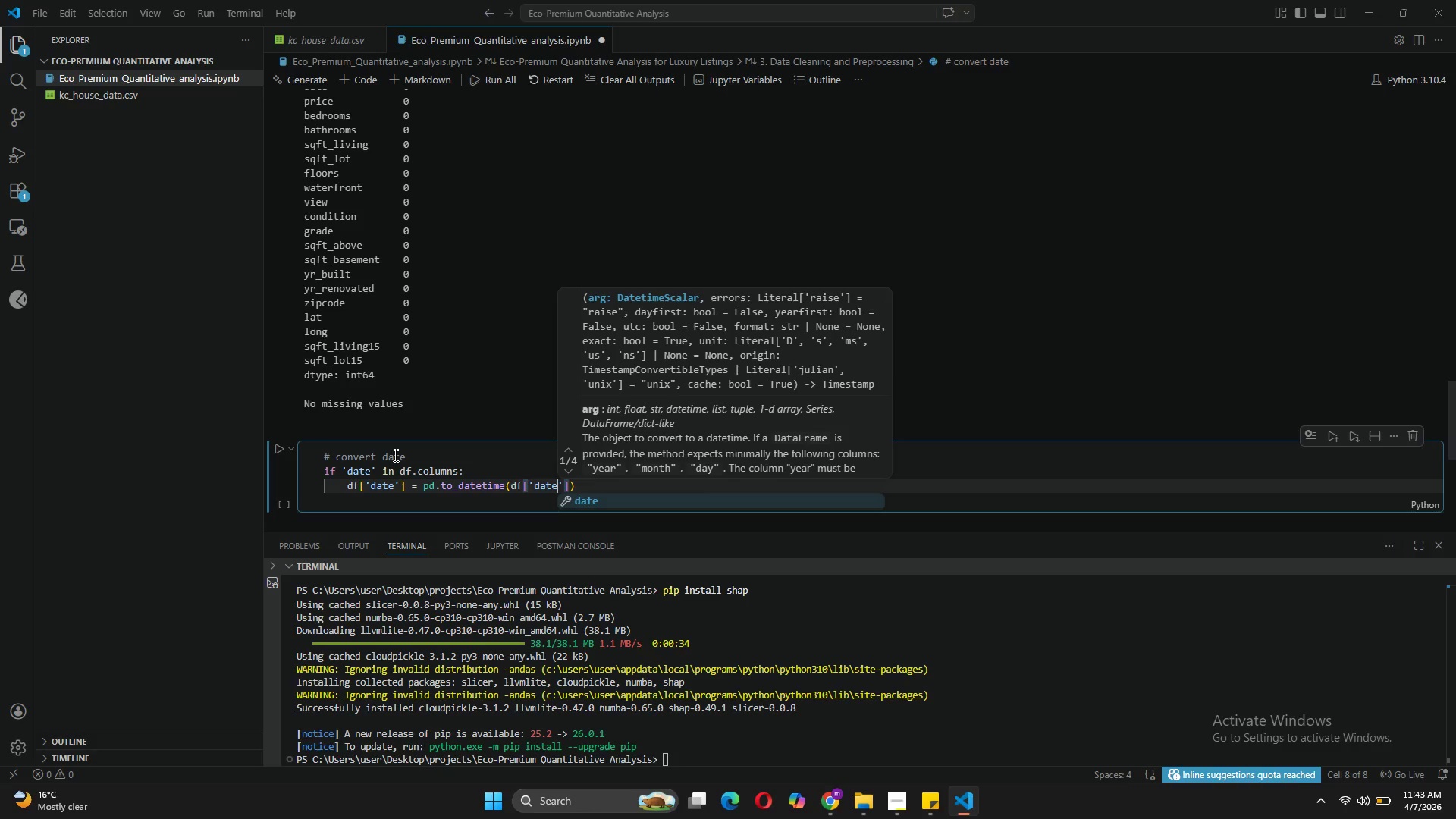 
key(ArrowRight)
 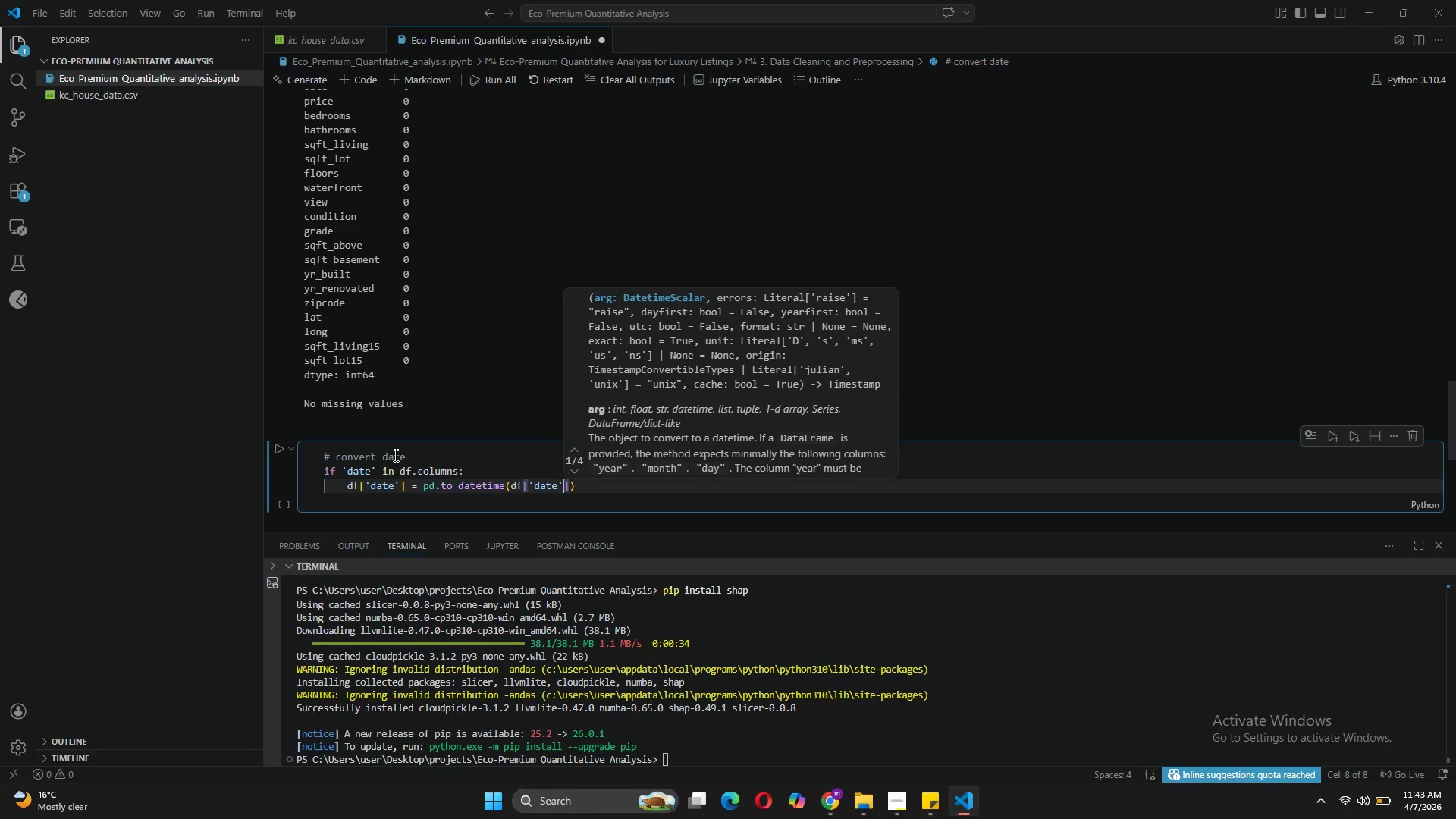 
key(ArrowRight)
 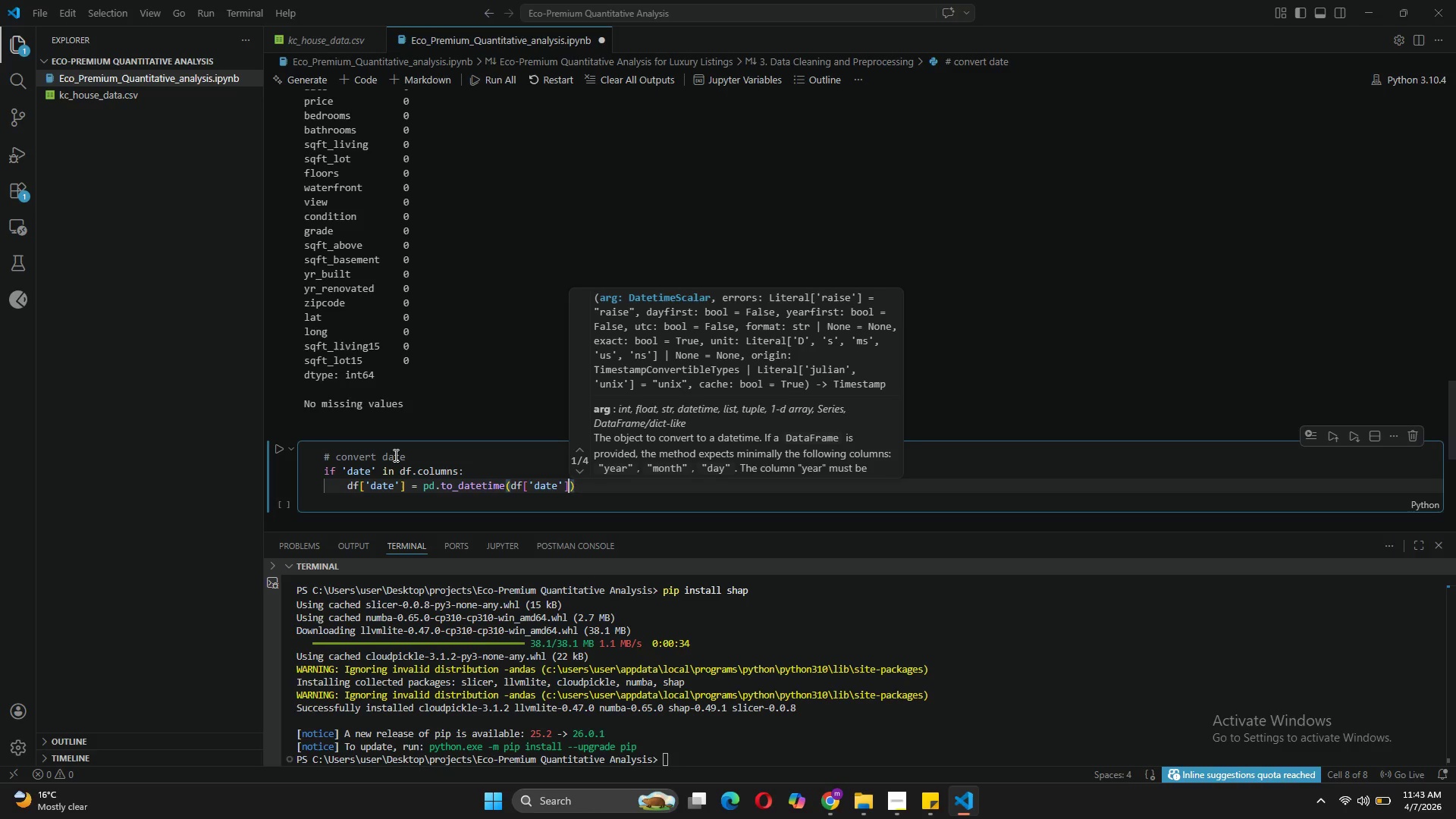 
key(ArrowRight)
 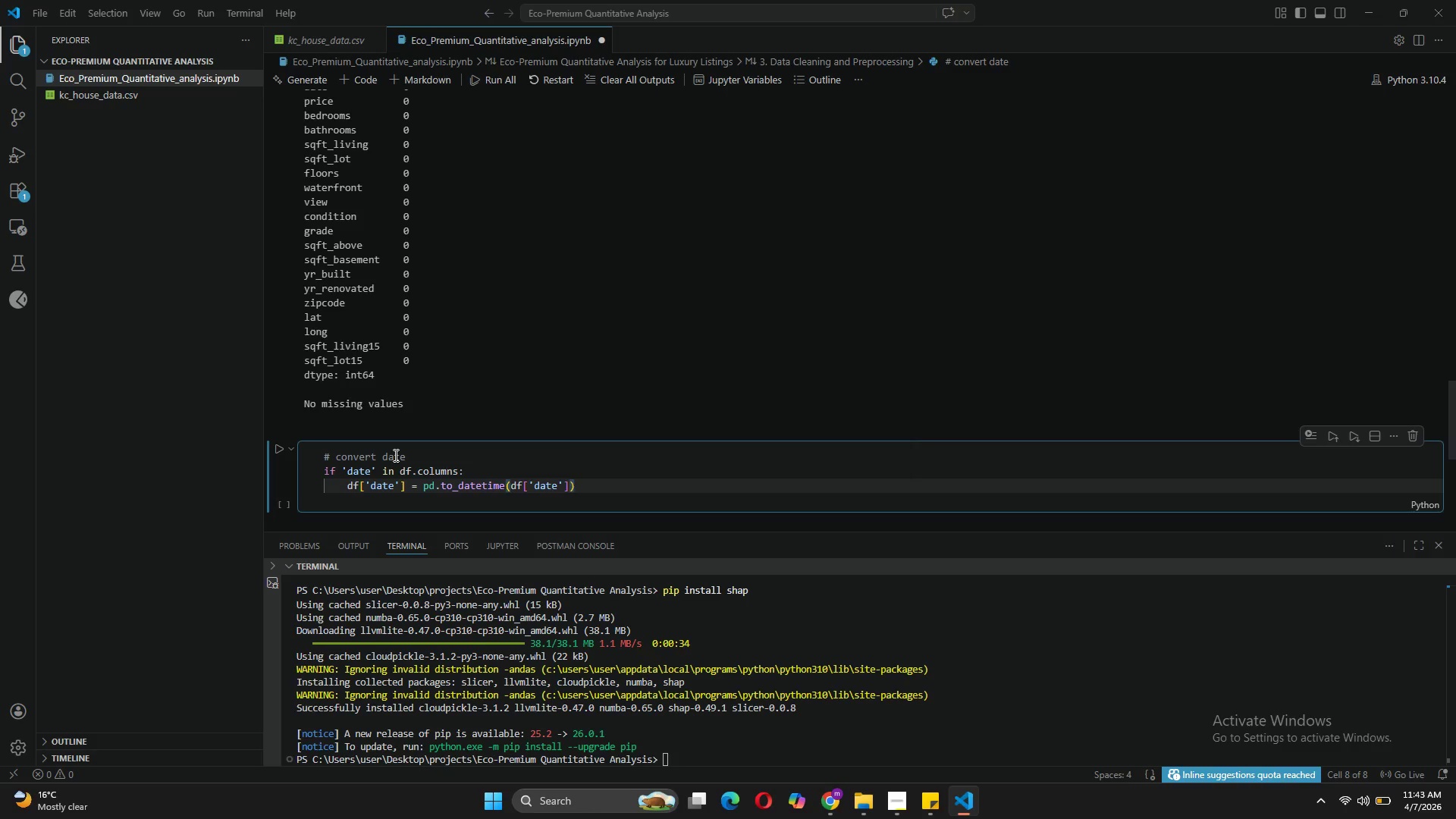 
key(Enter)
 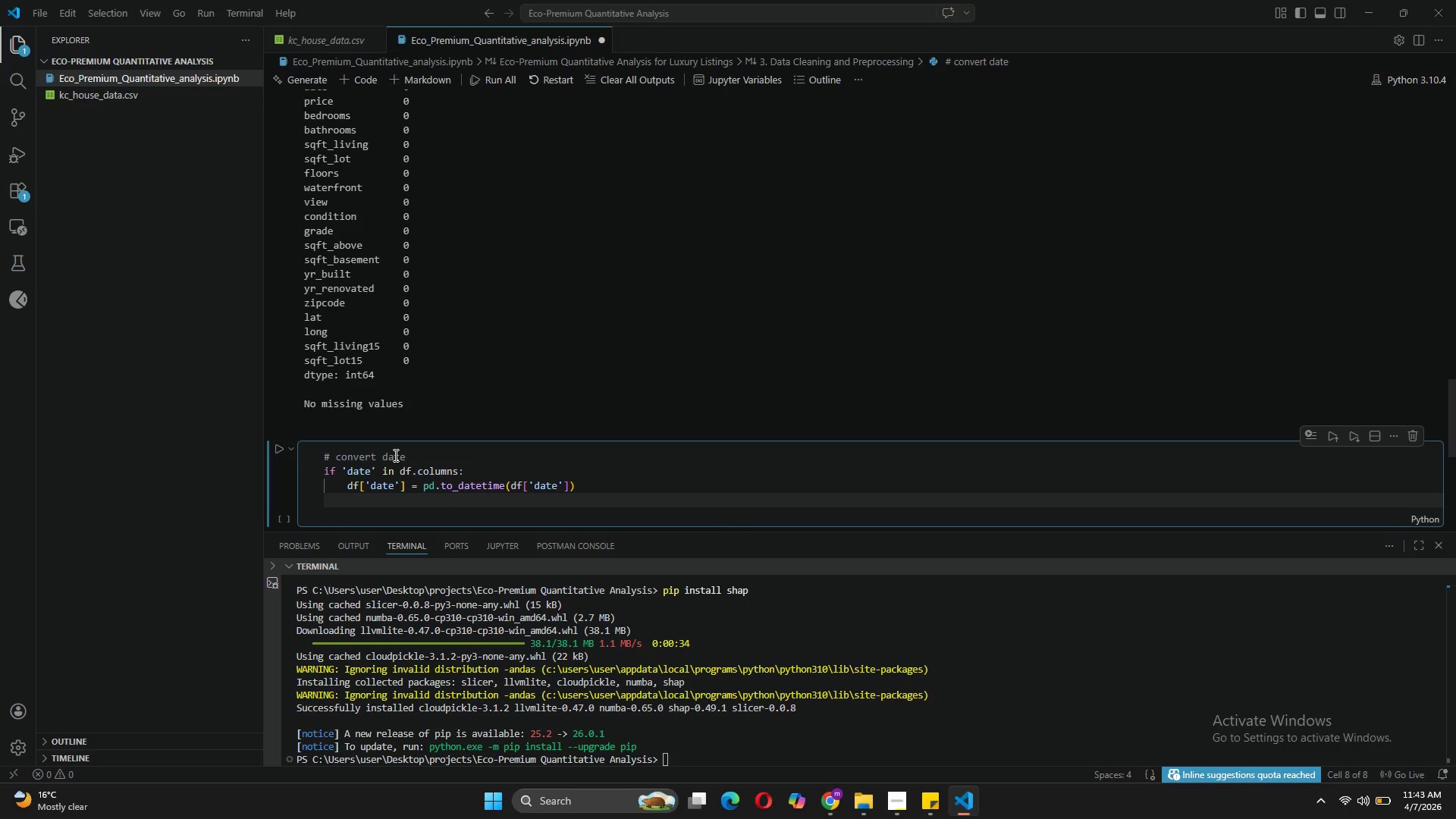 
wait(7.62)
 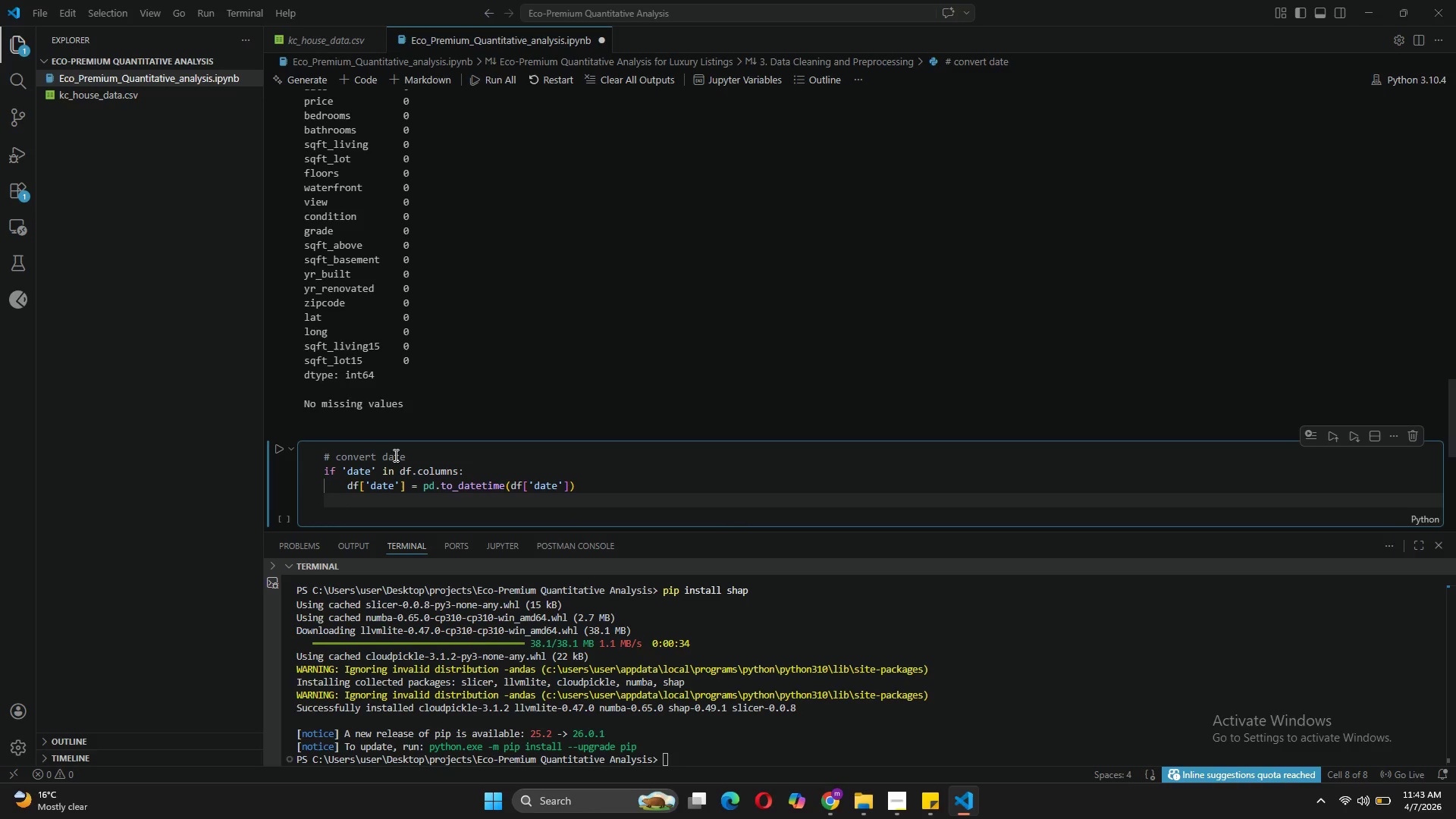 
type(print(f"Date range: {df[)
 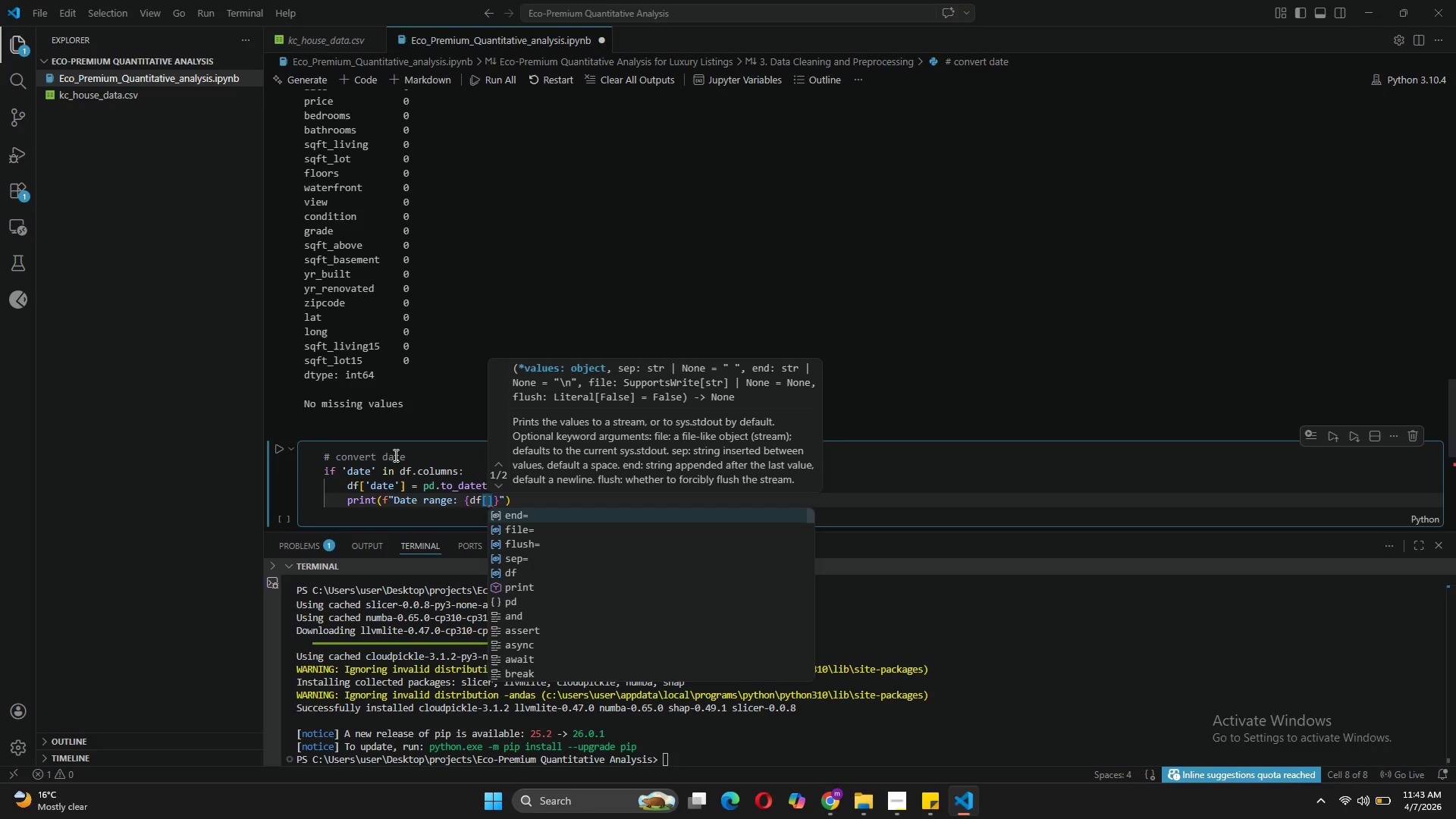 
type('date)
 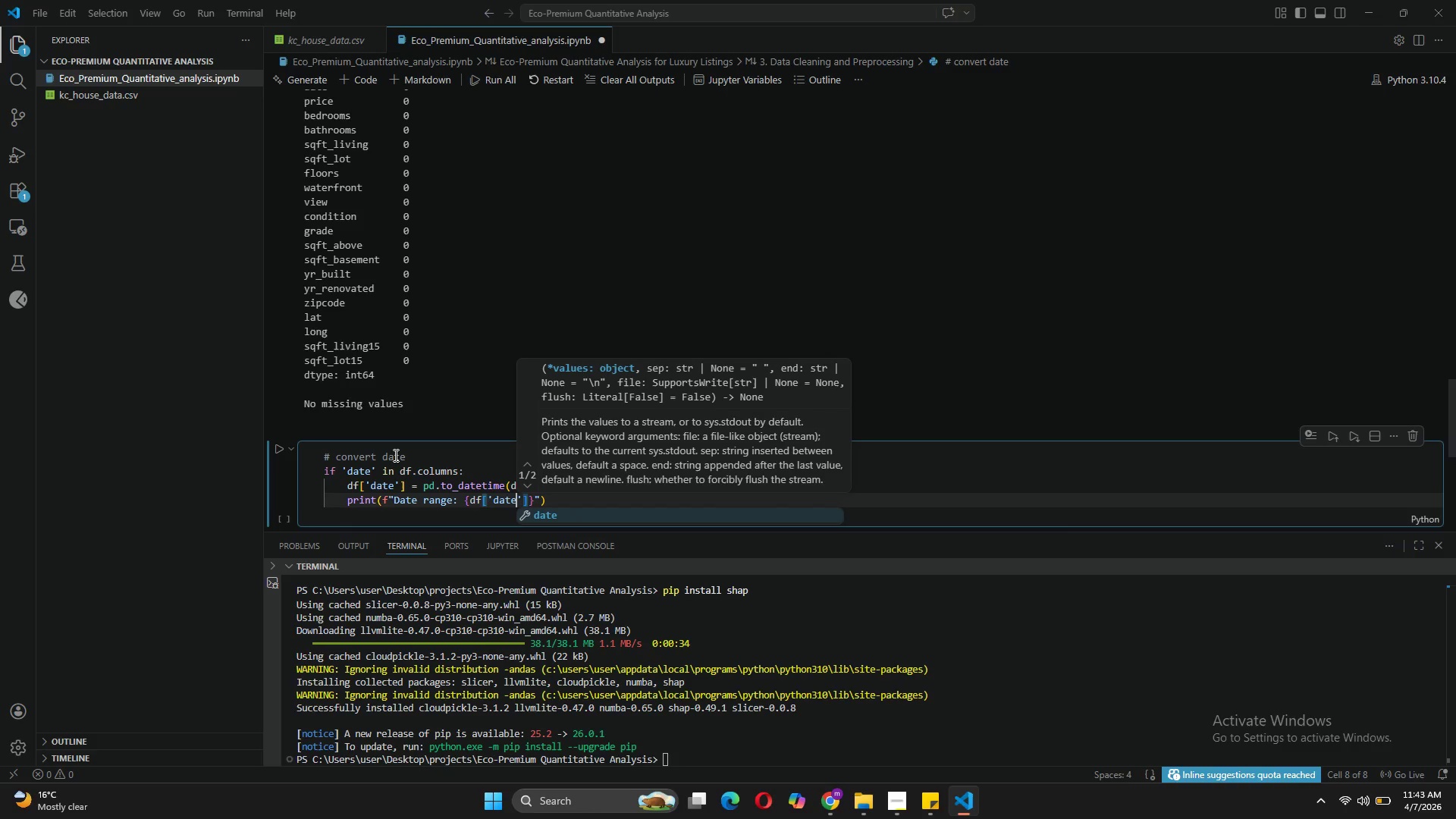 
key(ArrowRight)
 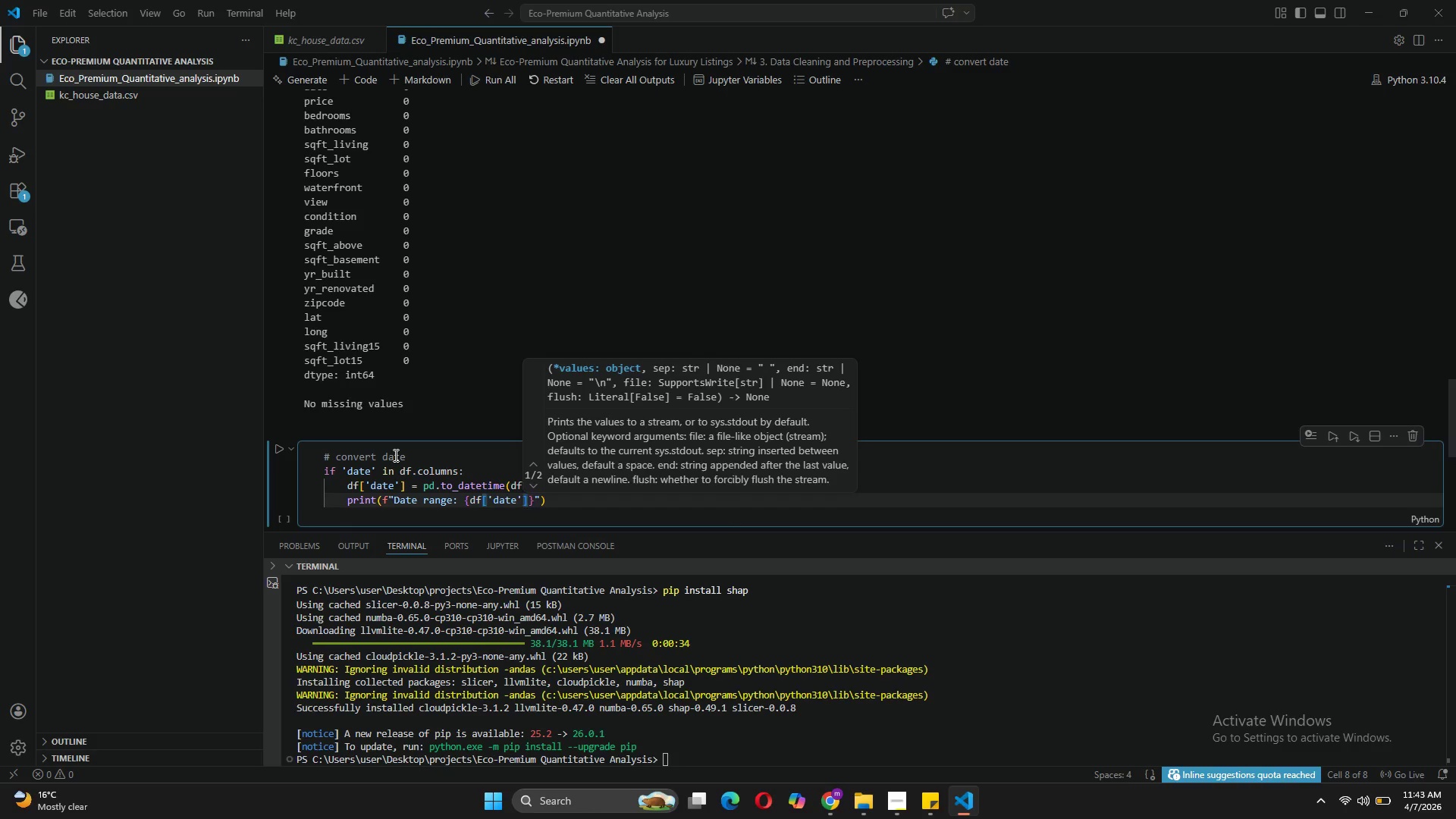 
key(ArrowRight)
 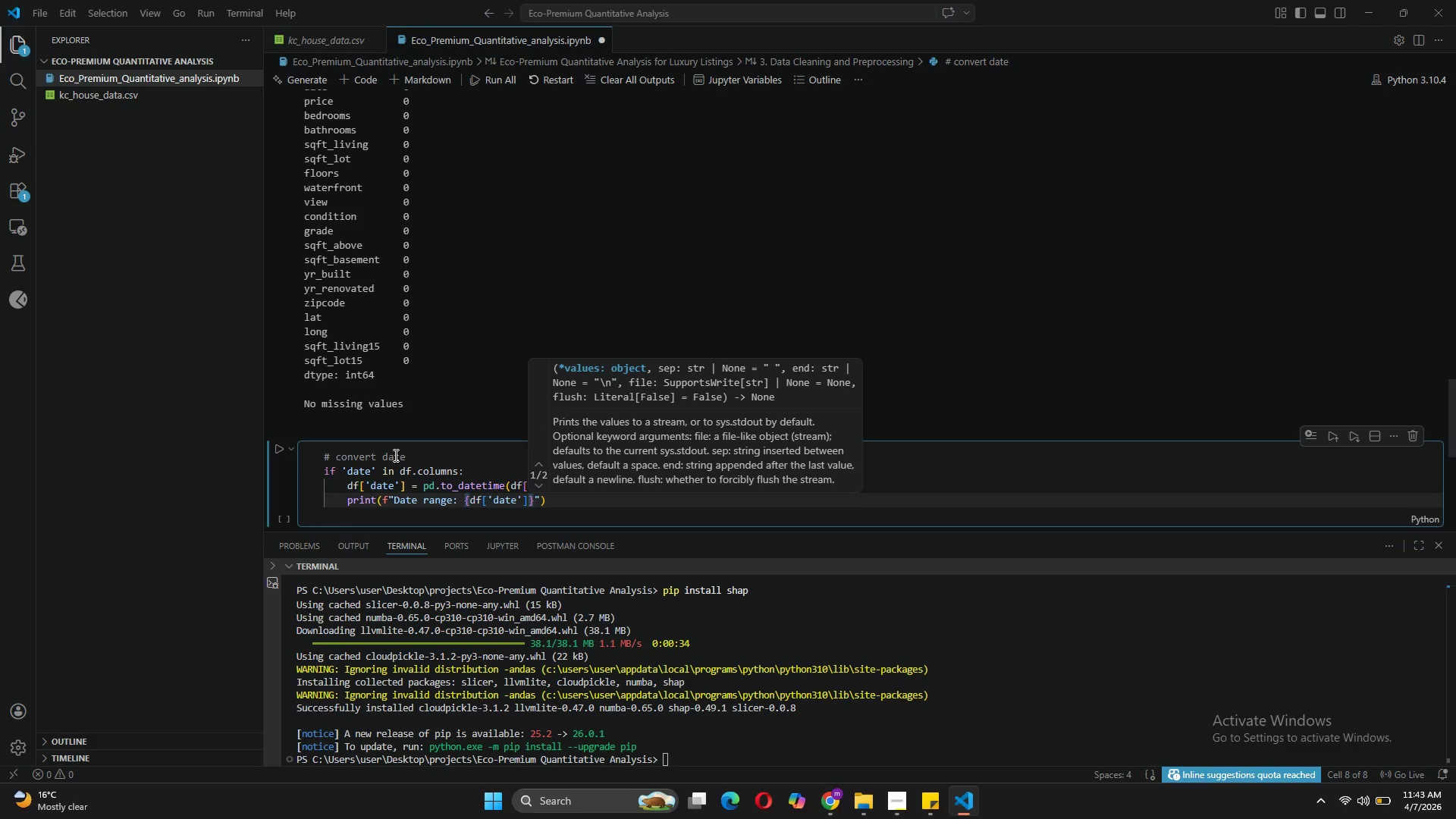 
type(.min()
 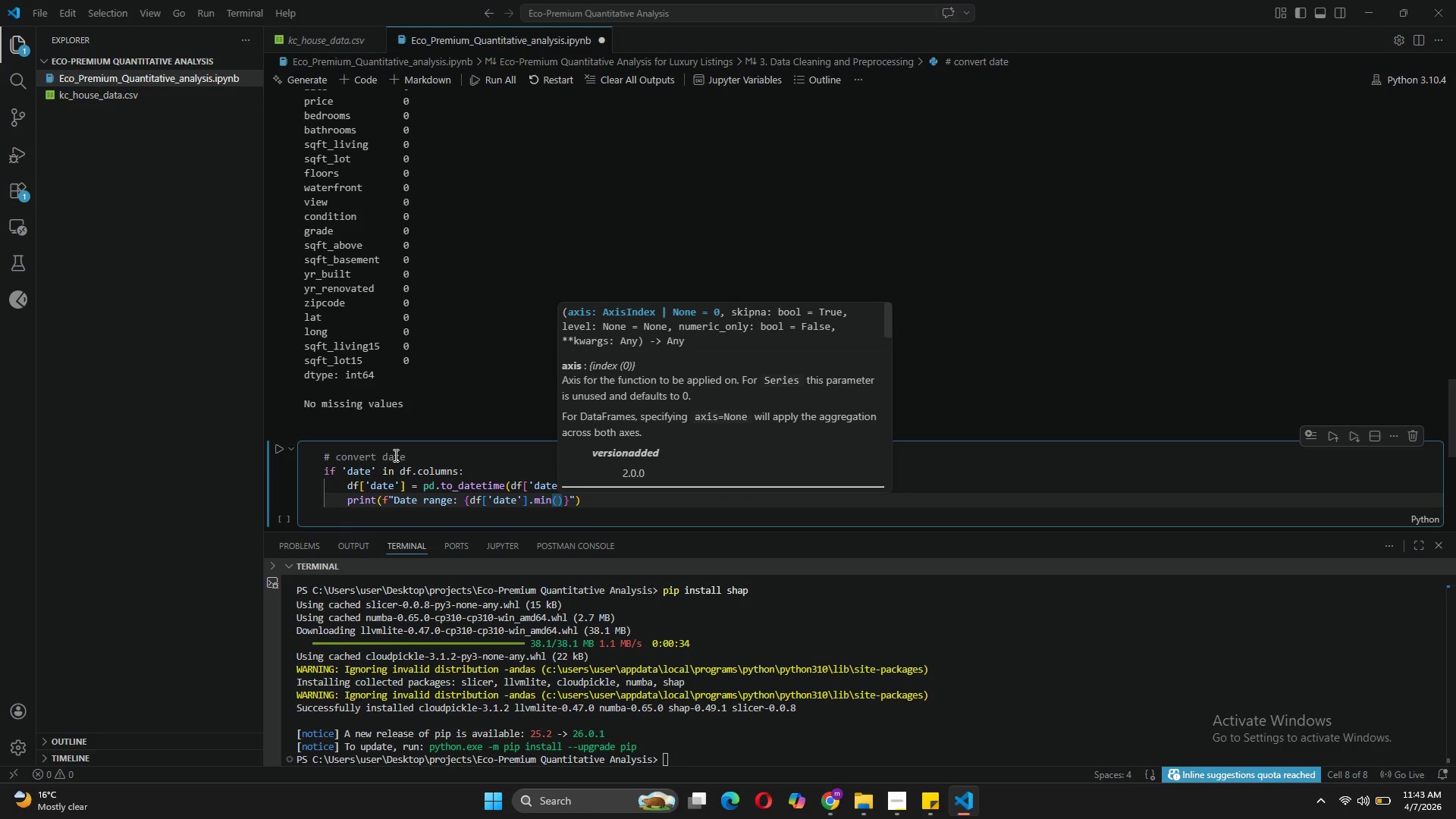 
key(ArrowRight)
 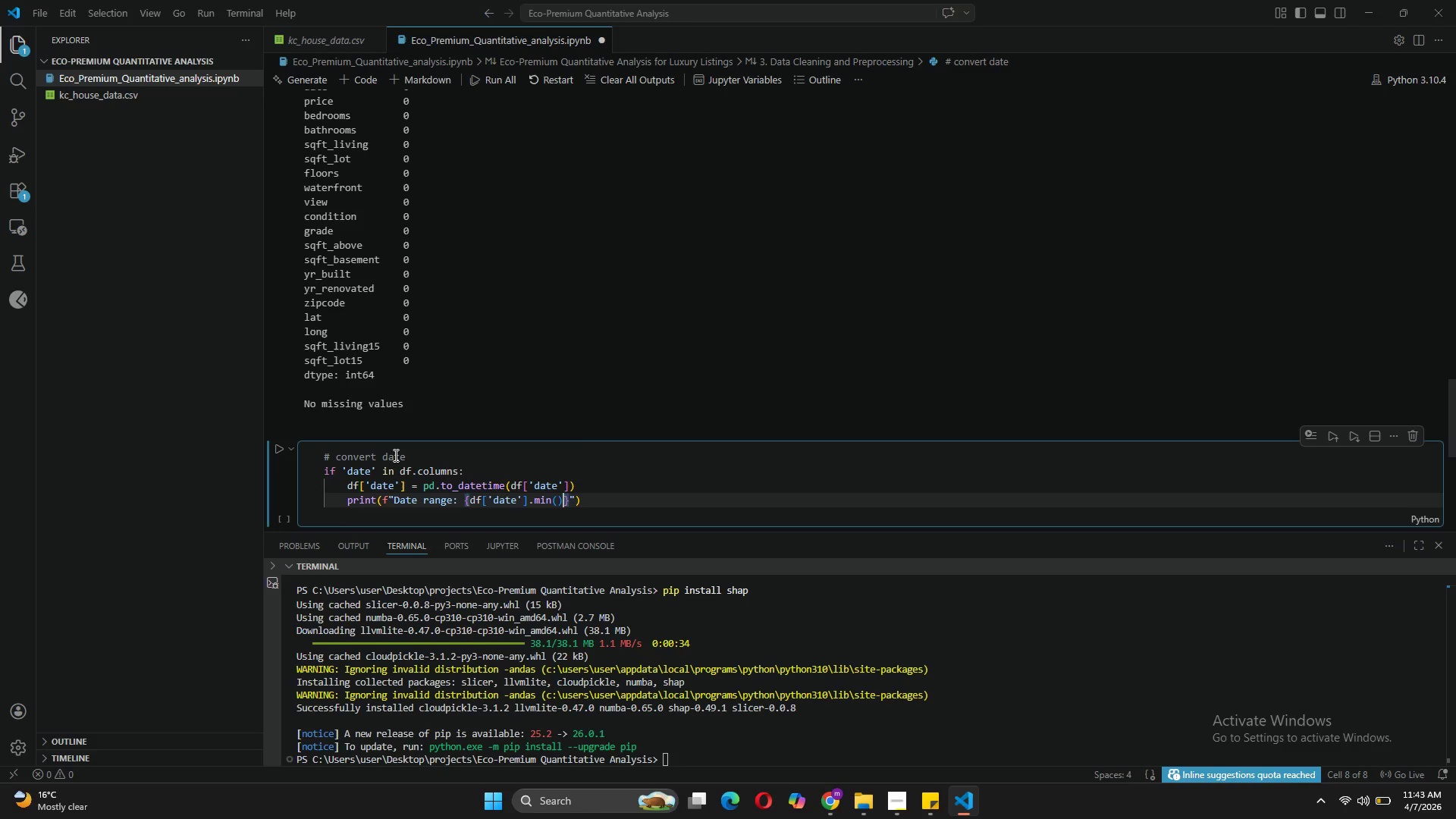 
key(ArrowRight)
 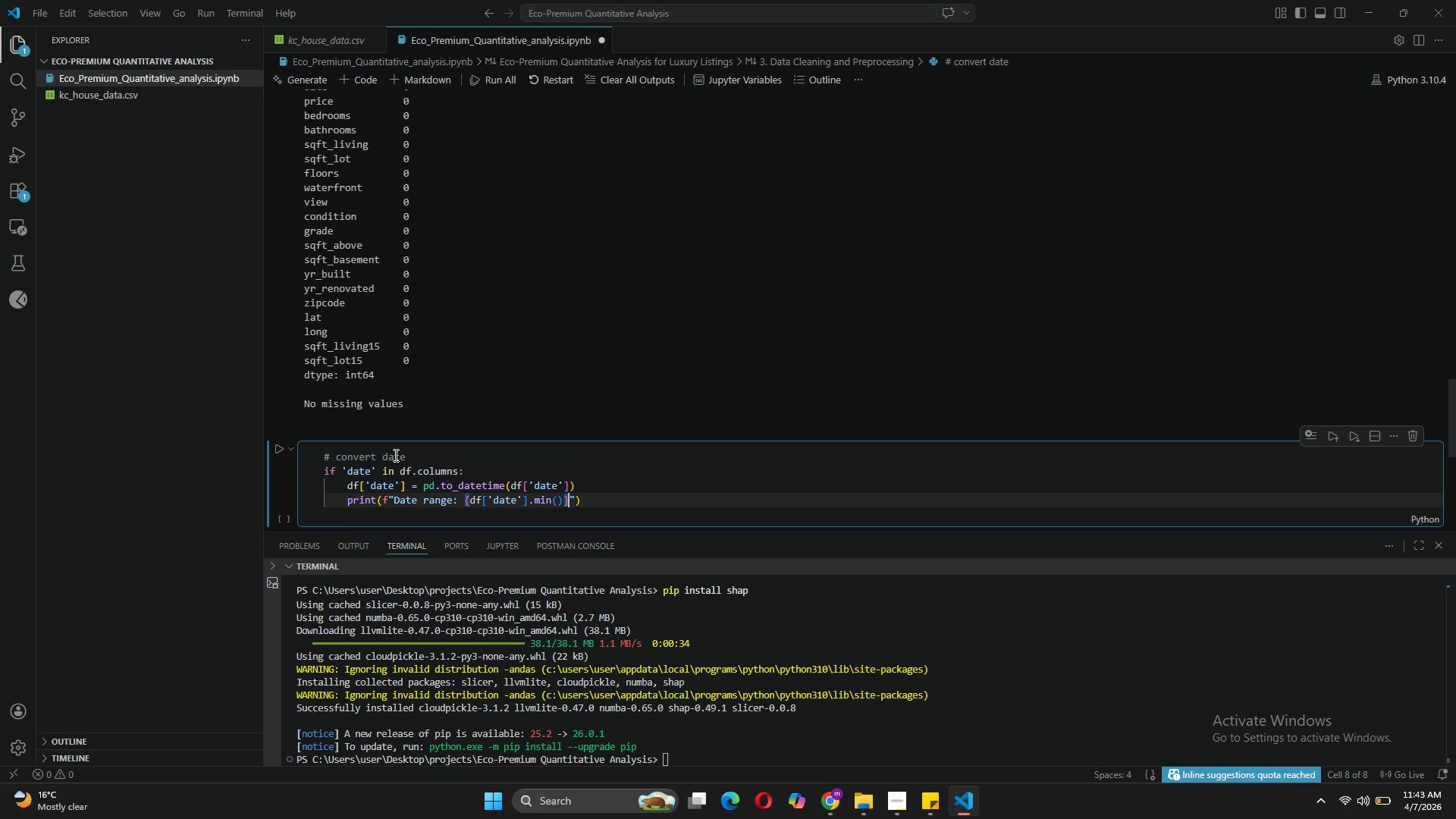 
type( to {)
 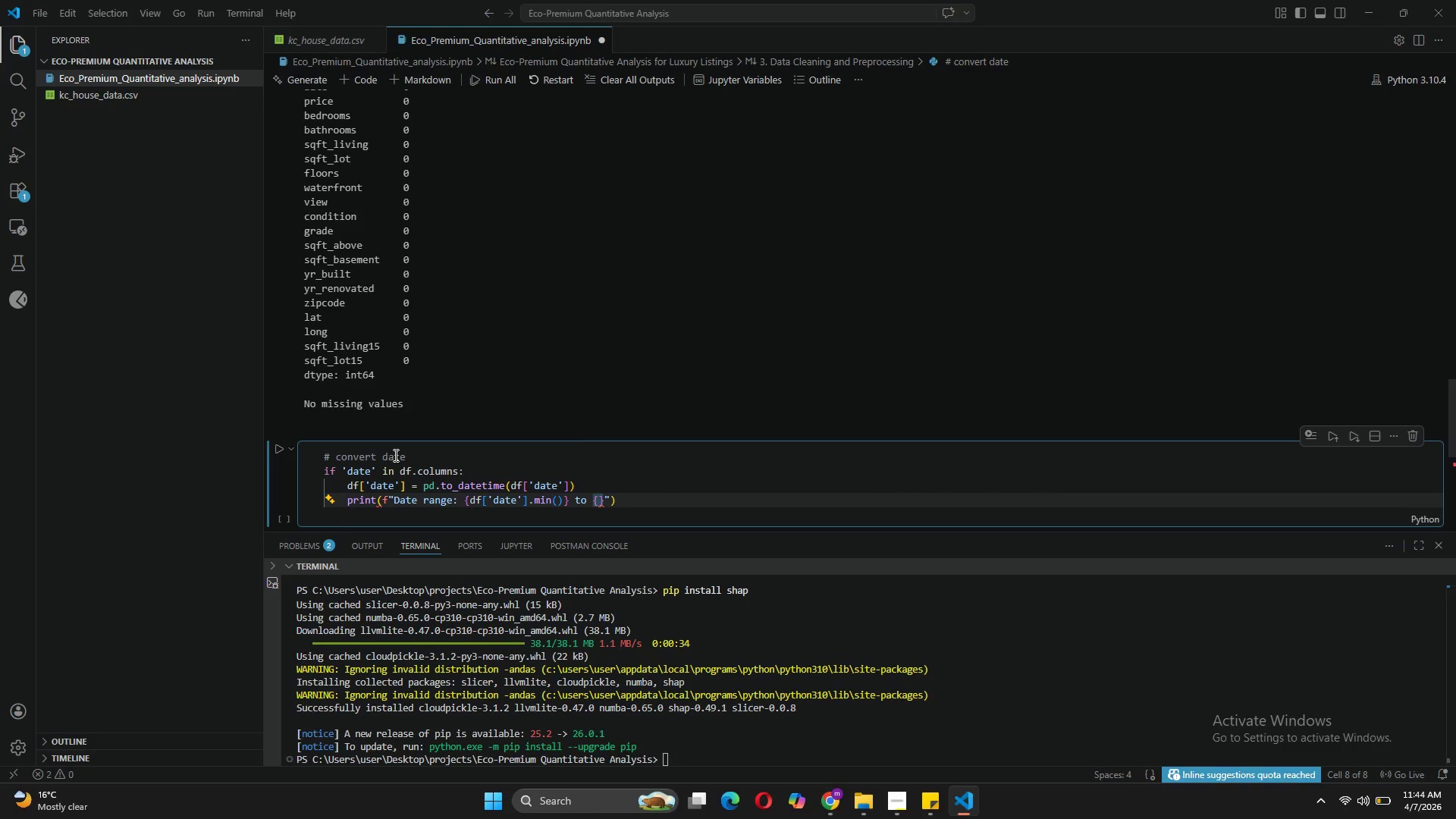 
type(df['date)
 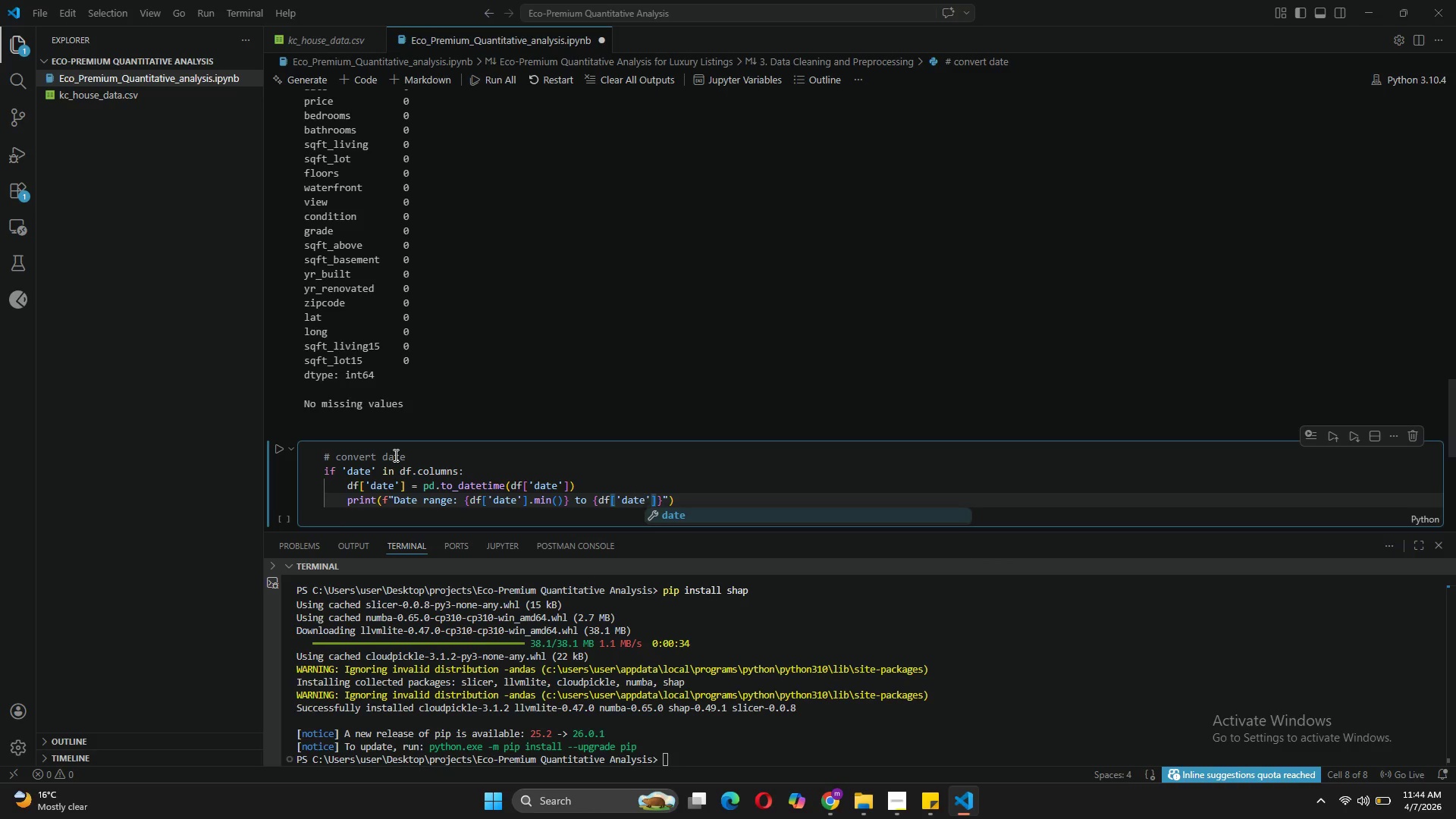 
key(ArrowRight)
 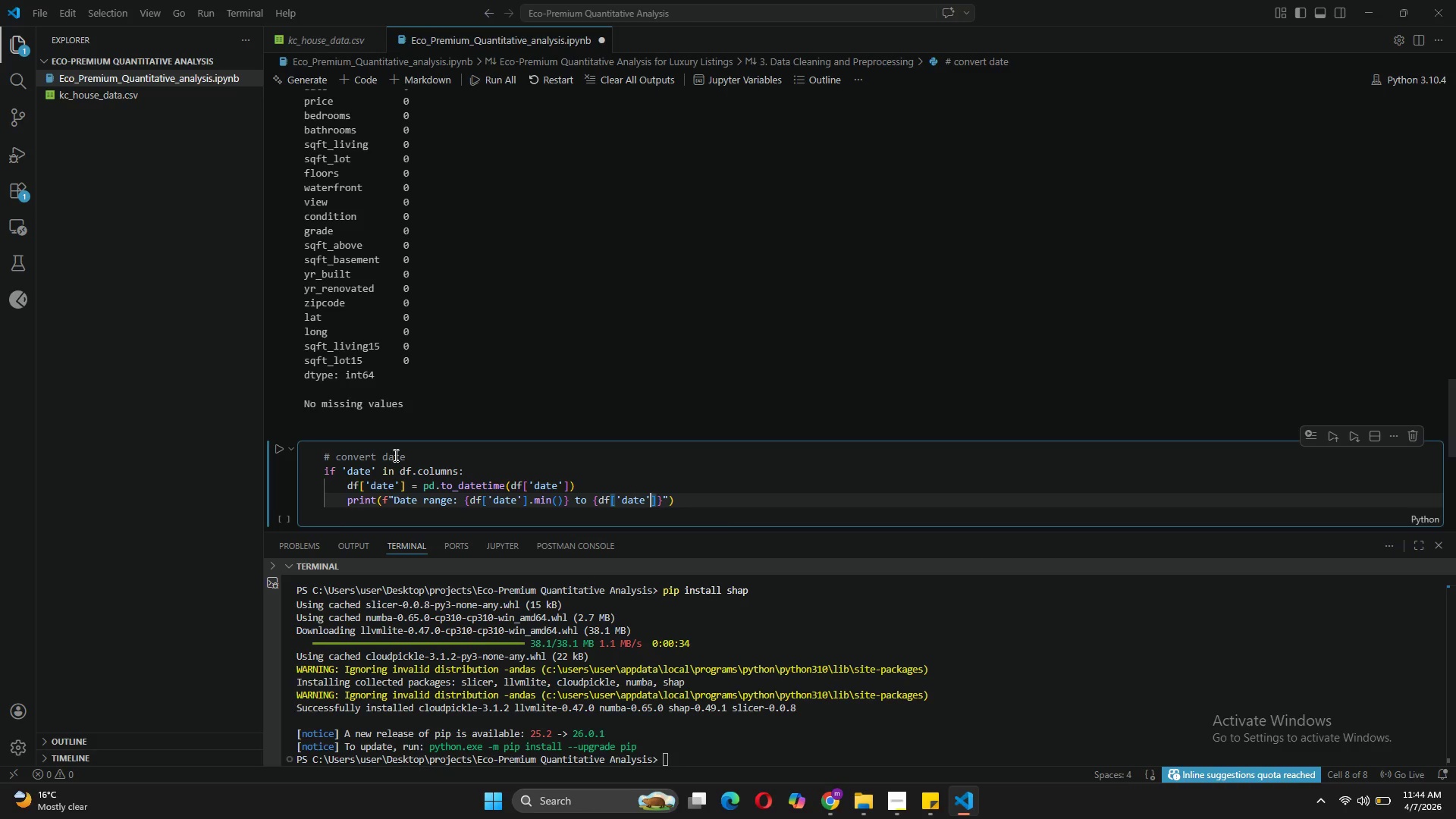 
key(ArrowRight)
 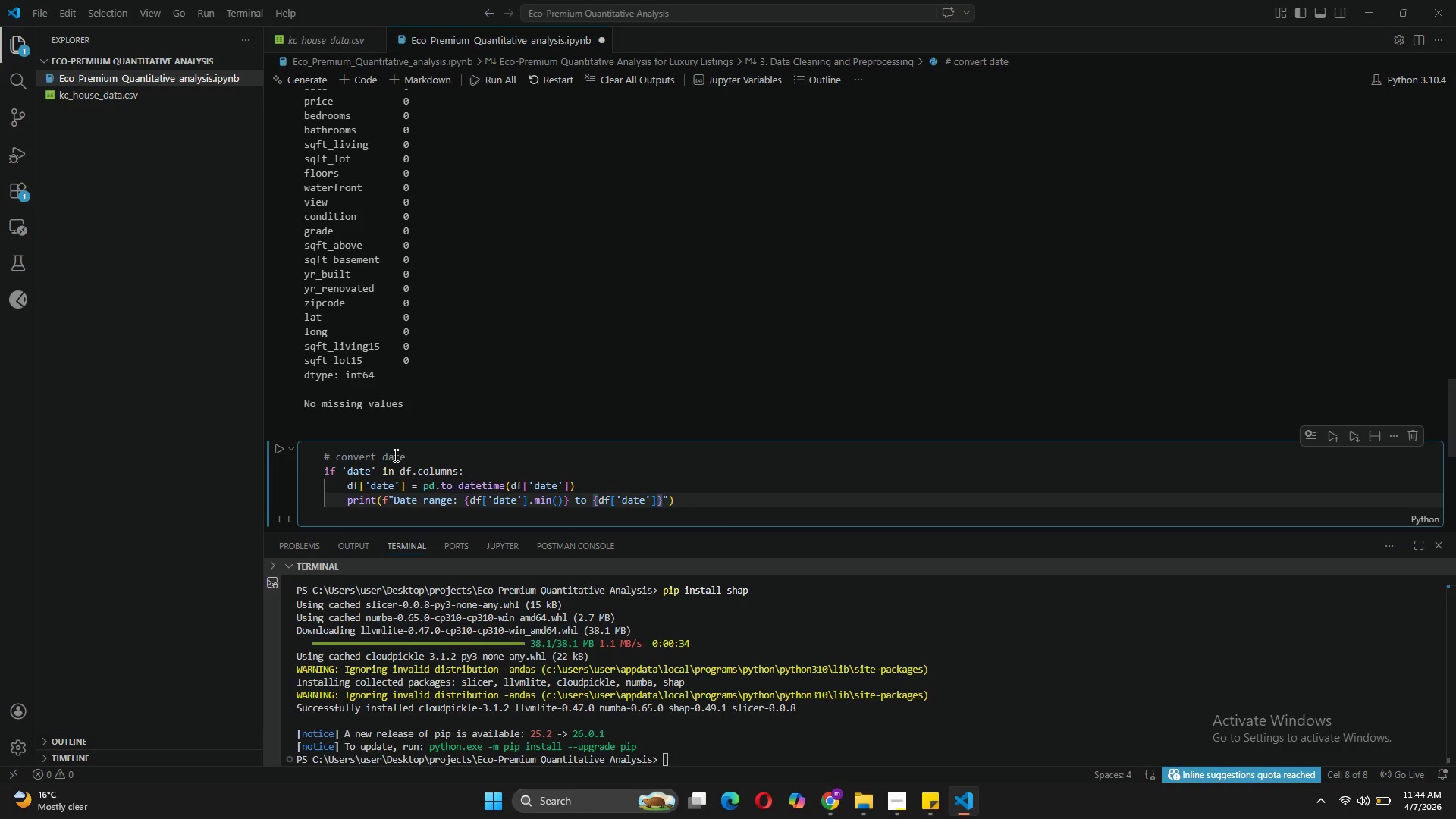 
type(,)
key(Backspace)
type(.max()
 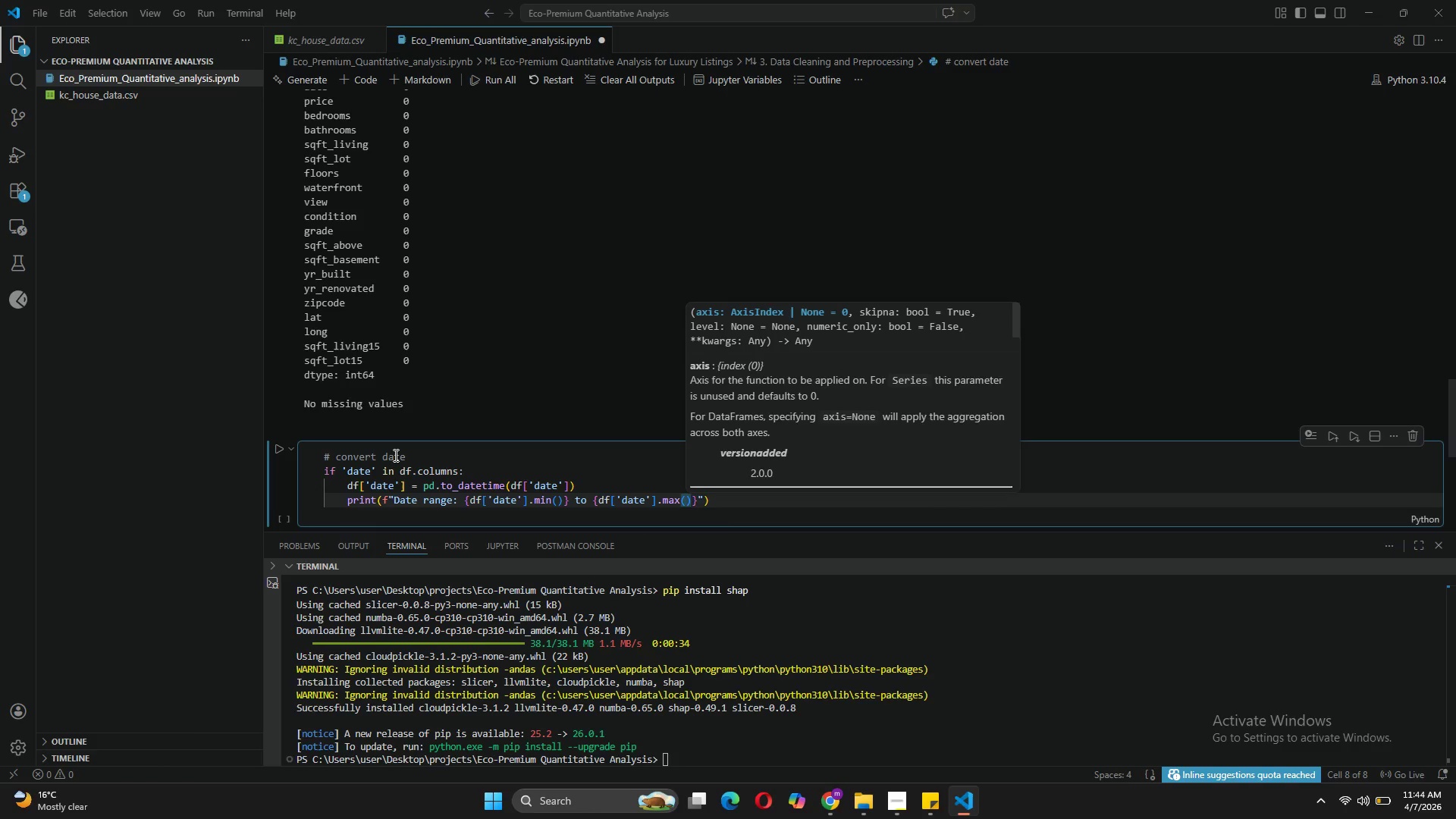 
key(ArrowRight)
 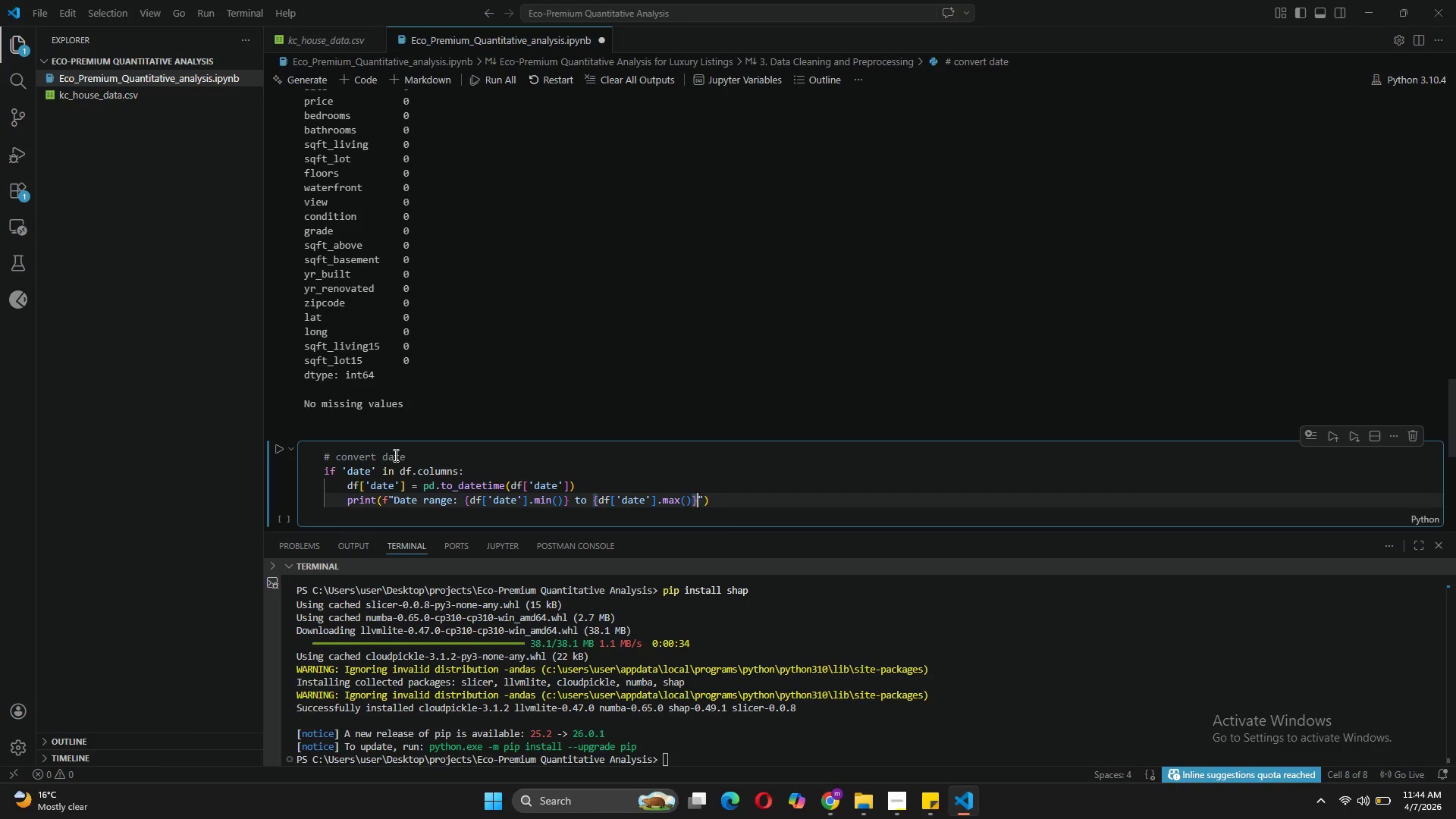 
key(ArrowRight)
 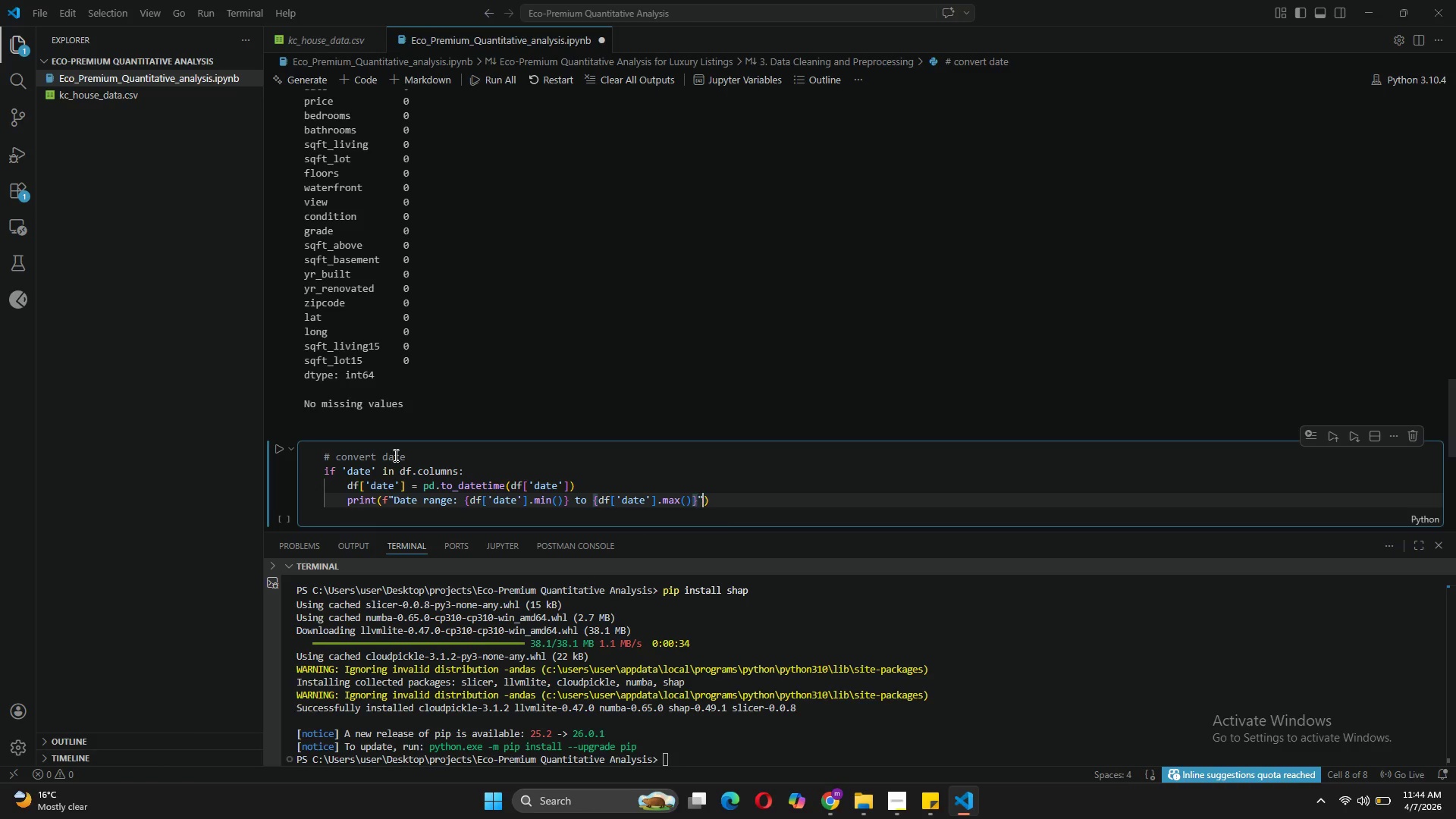 
key(ArrowRight)
 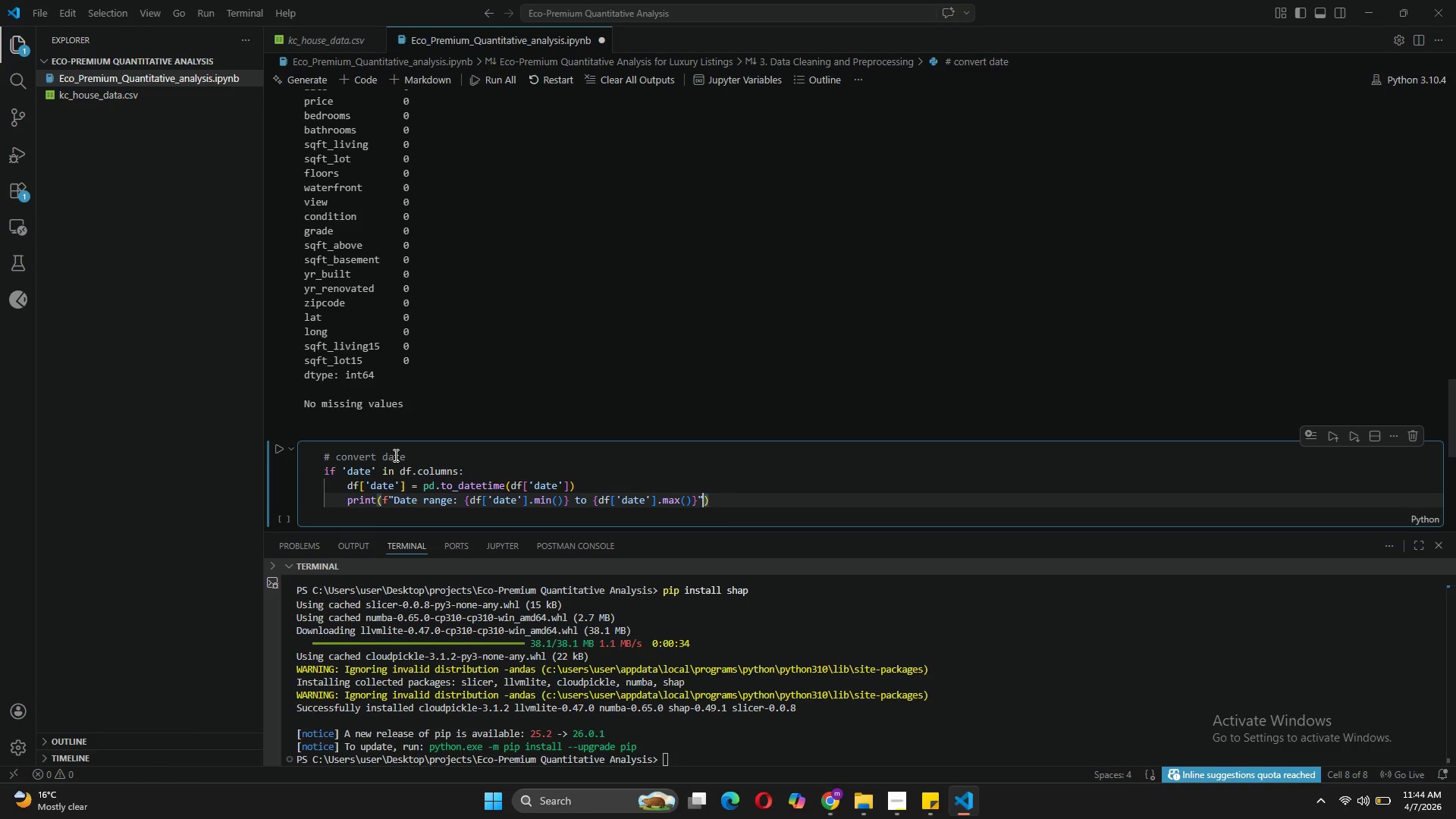 
key(ArrowRight)
 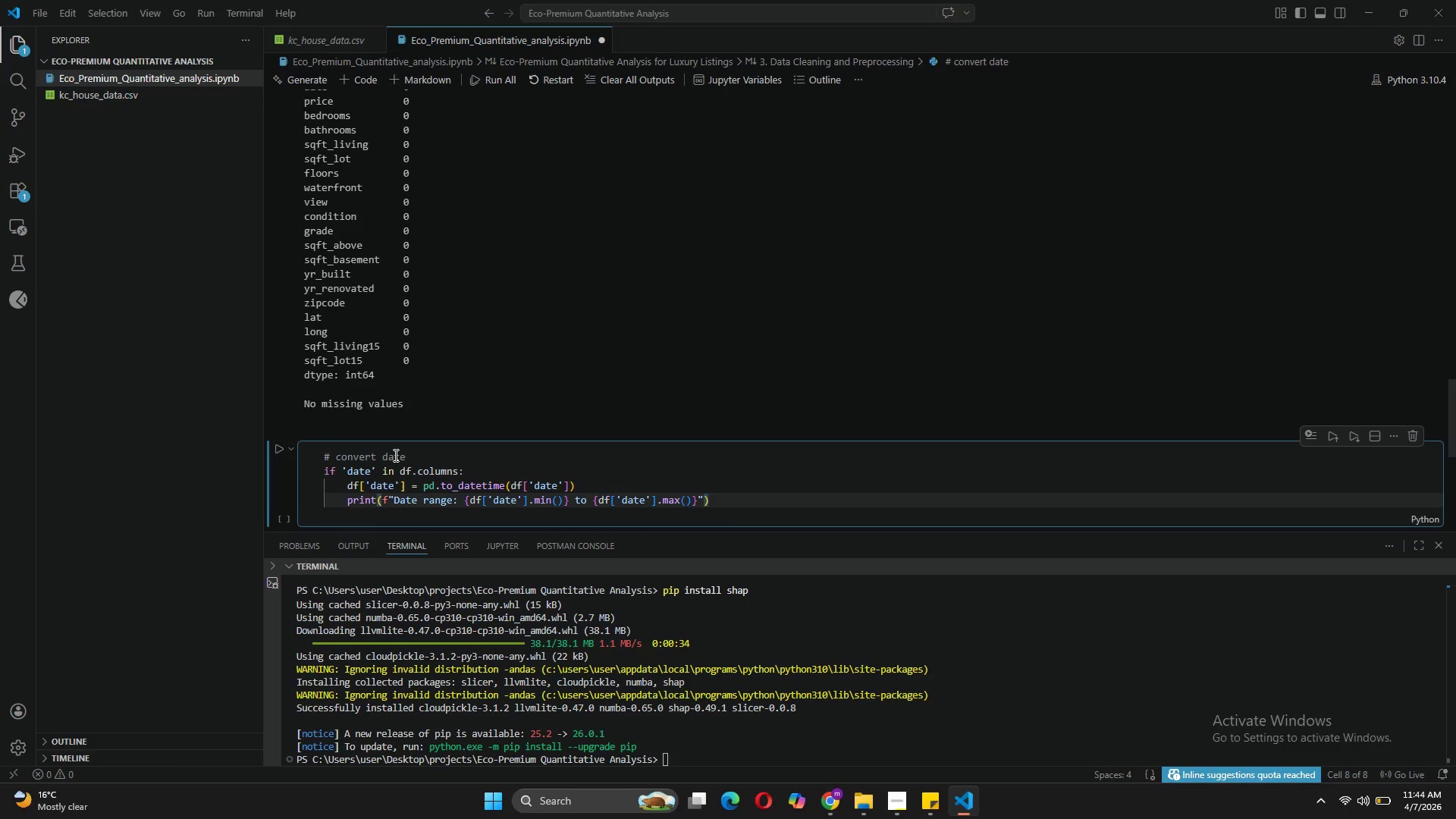 
key(Enter)
 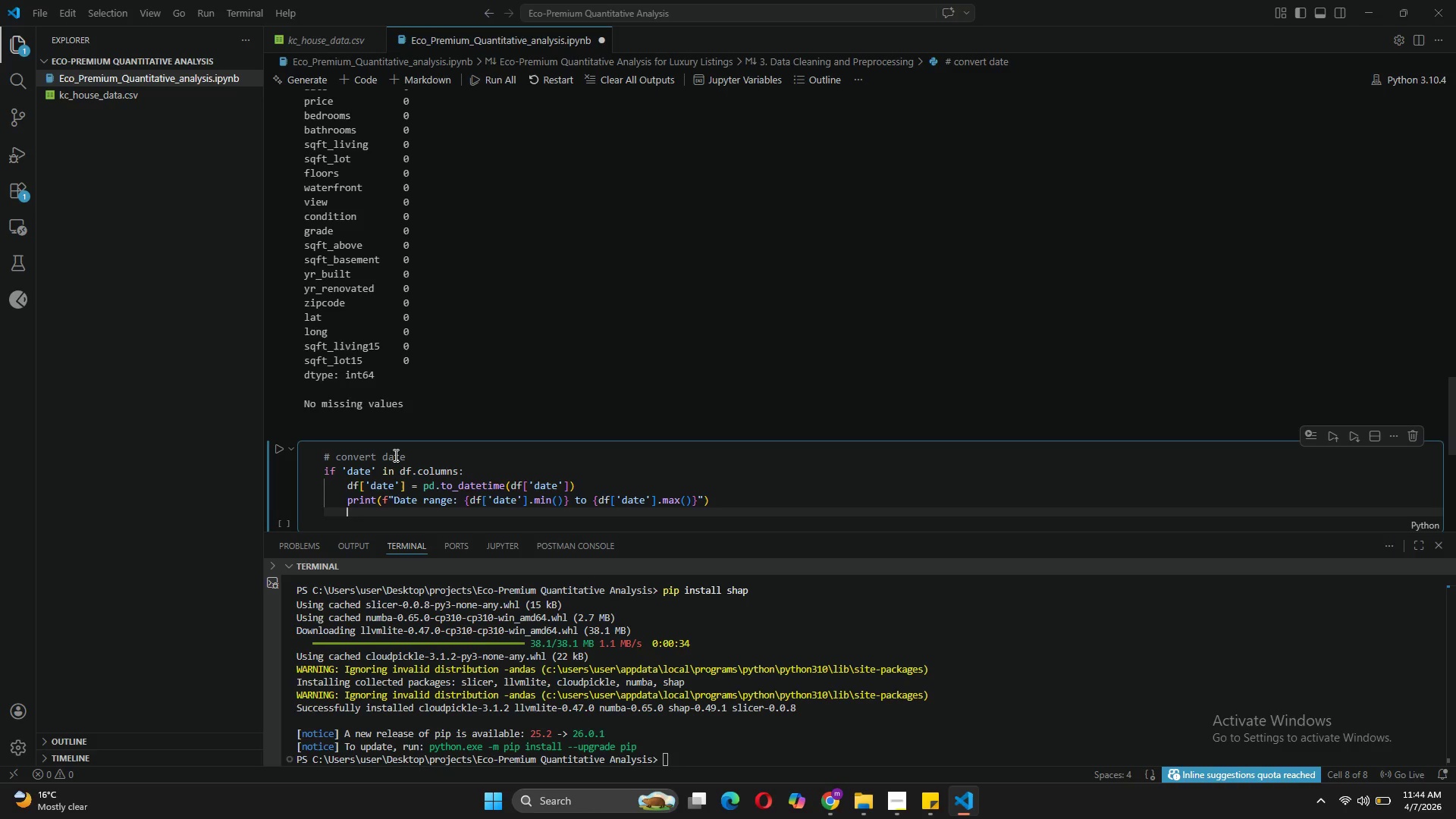 
wait(10.91)
 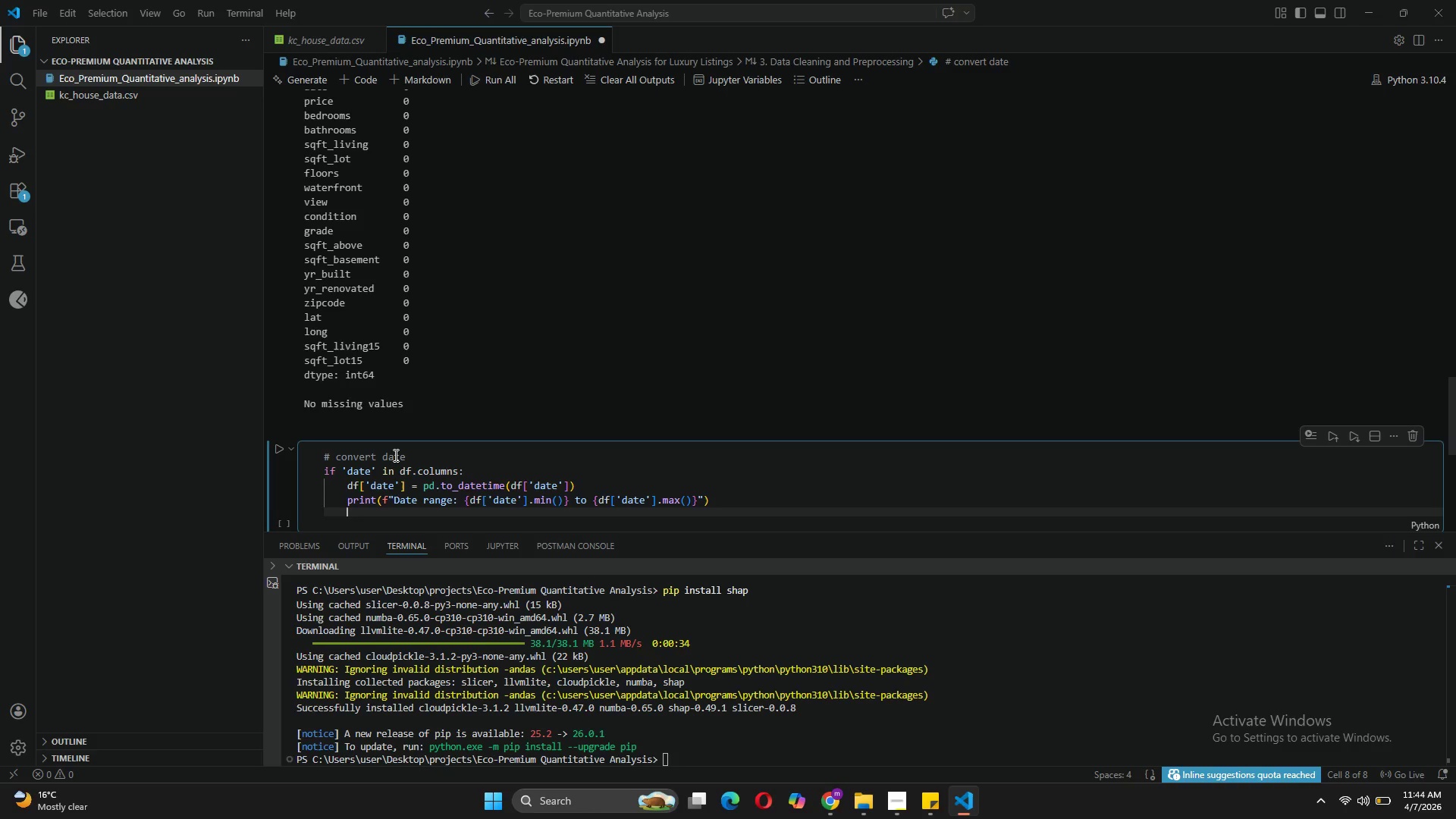 
key(Shift+ShiftRight)
 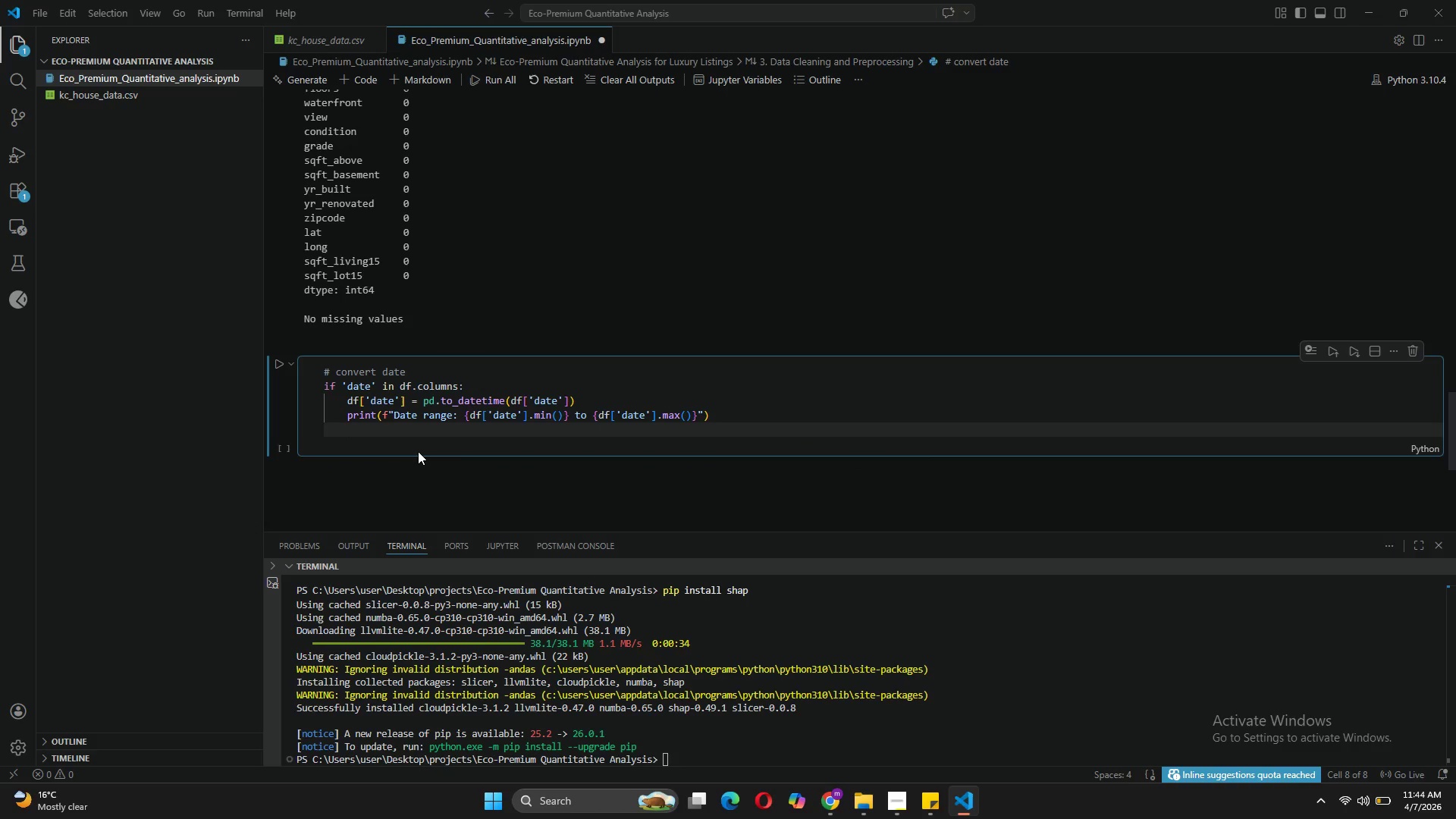 
key(Enter)
 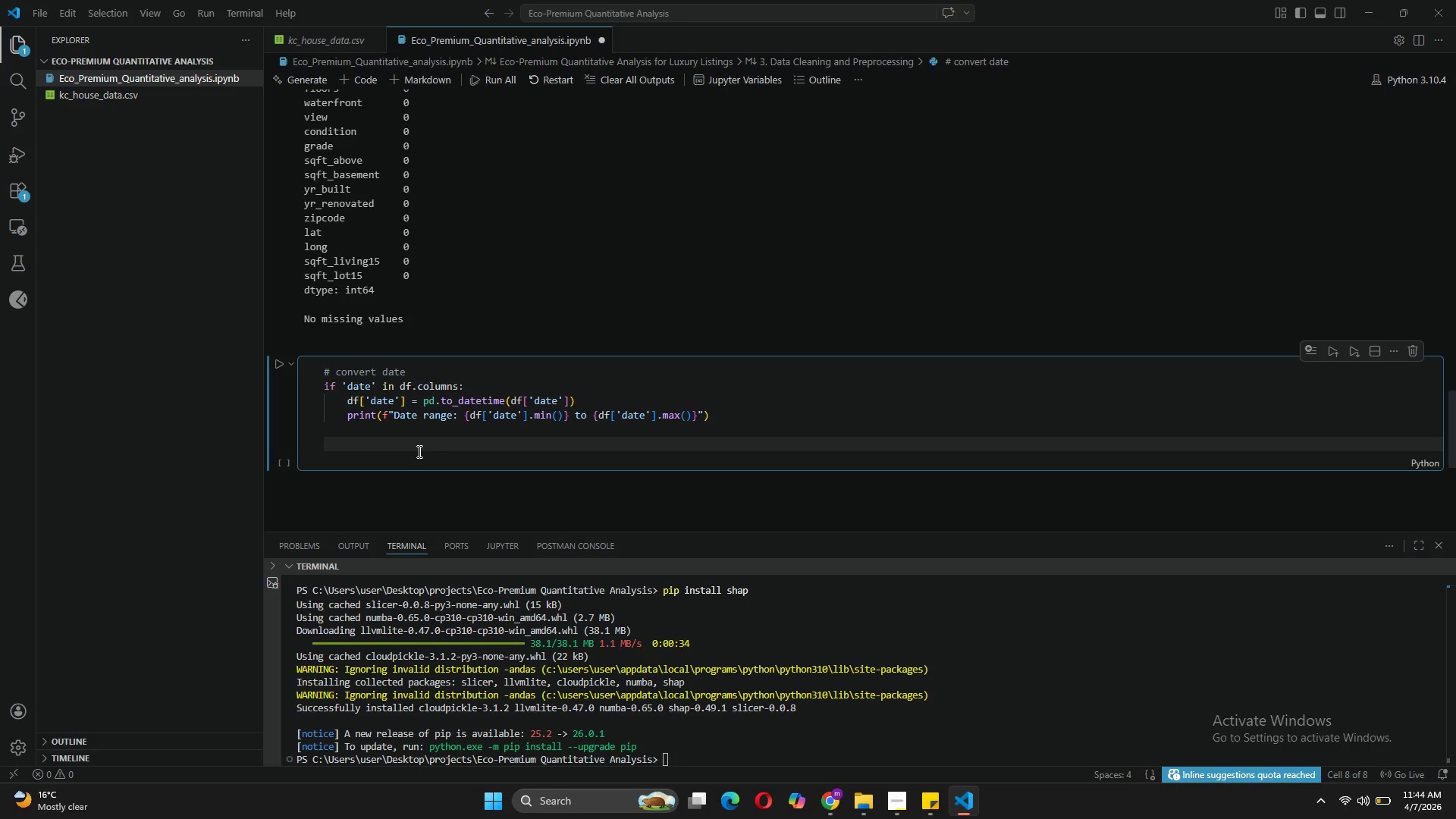 
key(Backspace)
 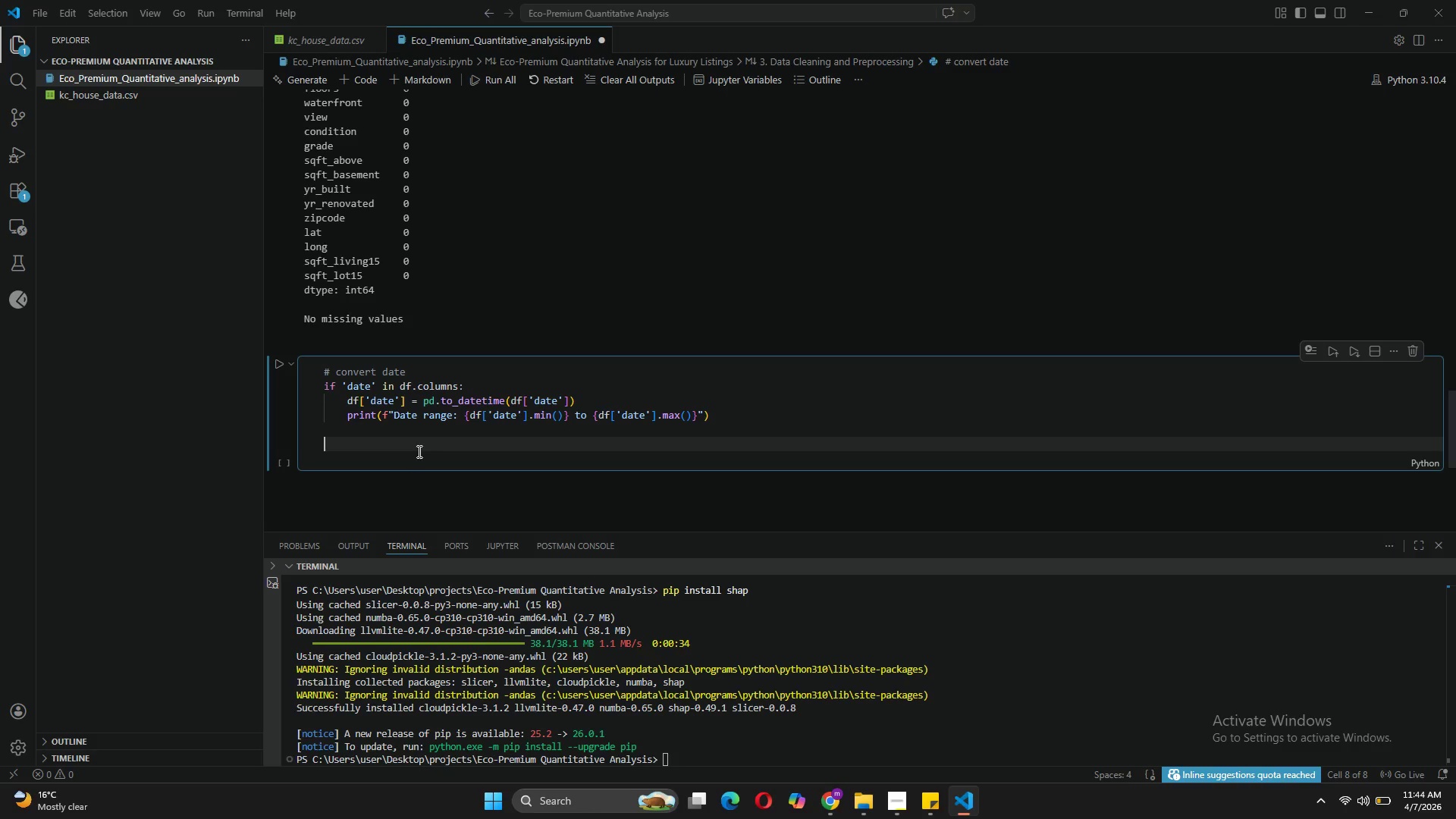 
wait(5.31)
 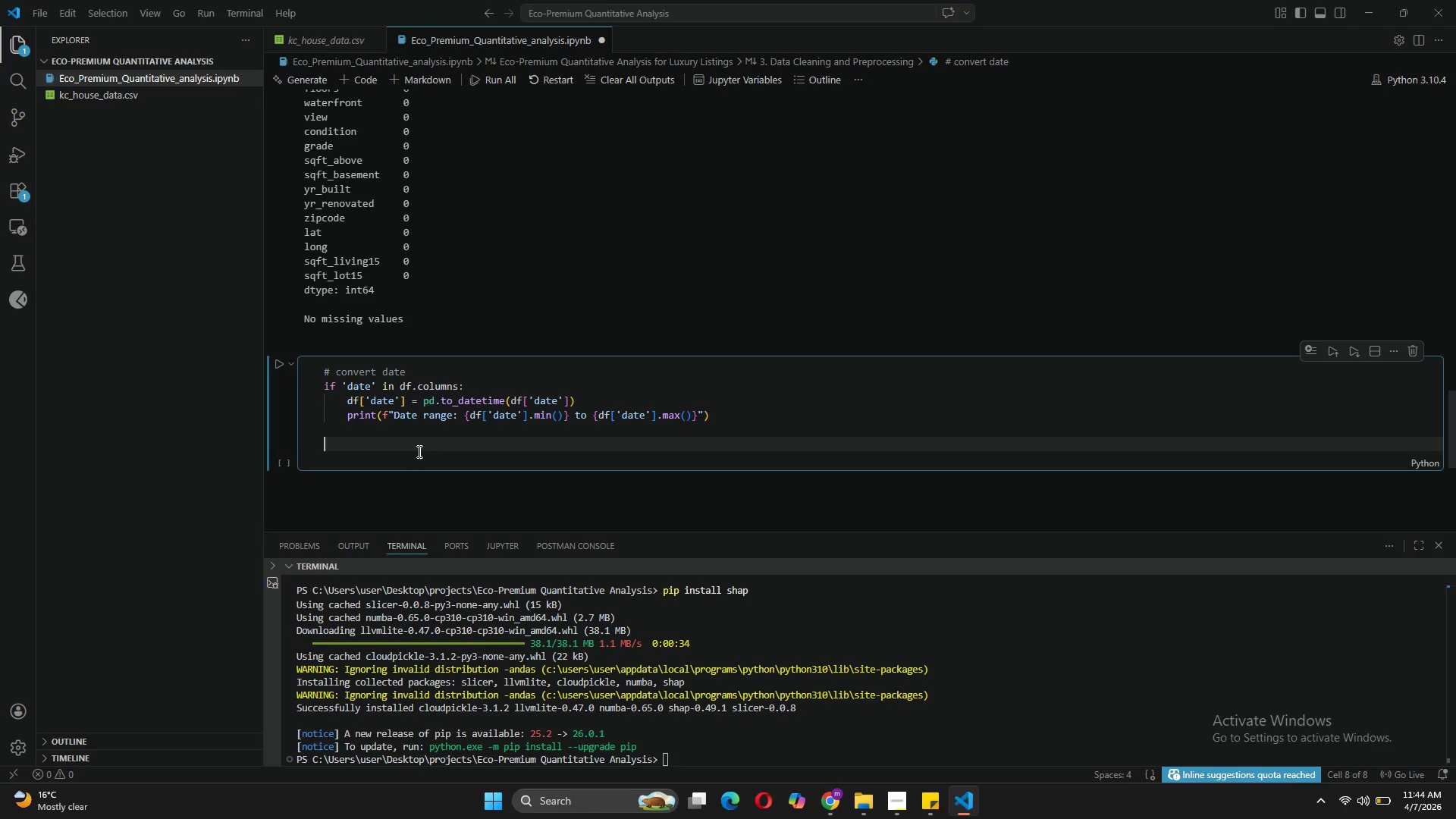 
type(# Basic stati)
 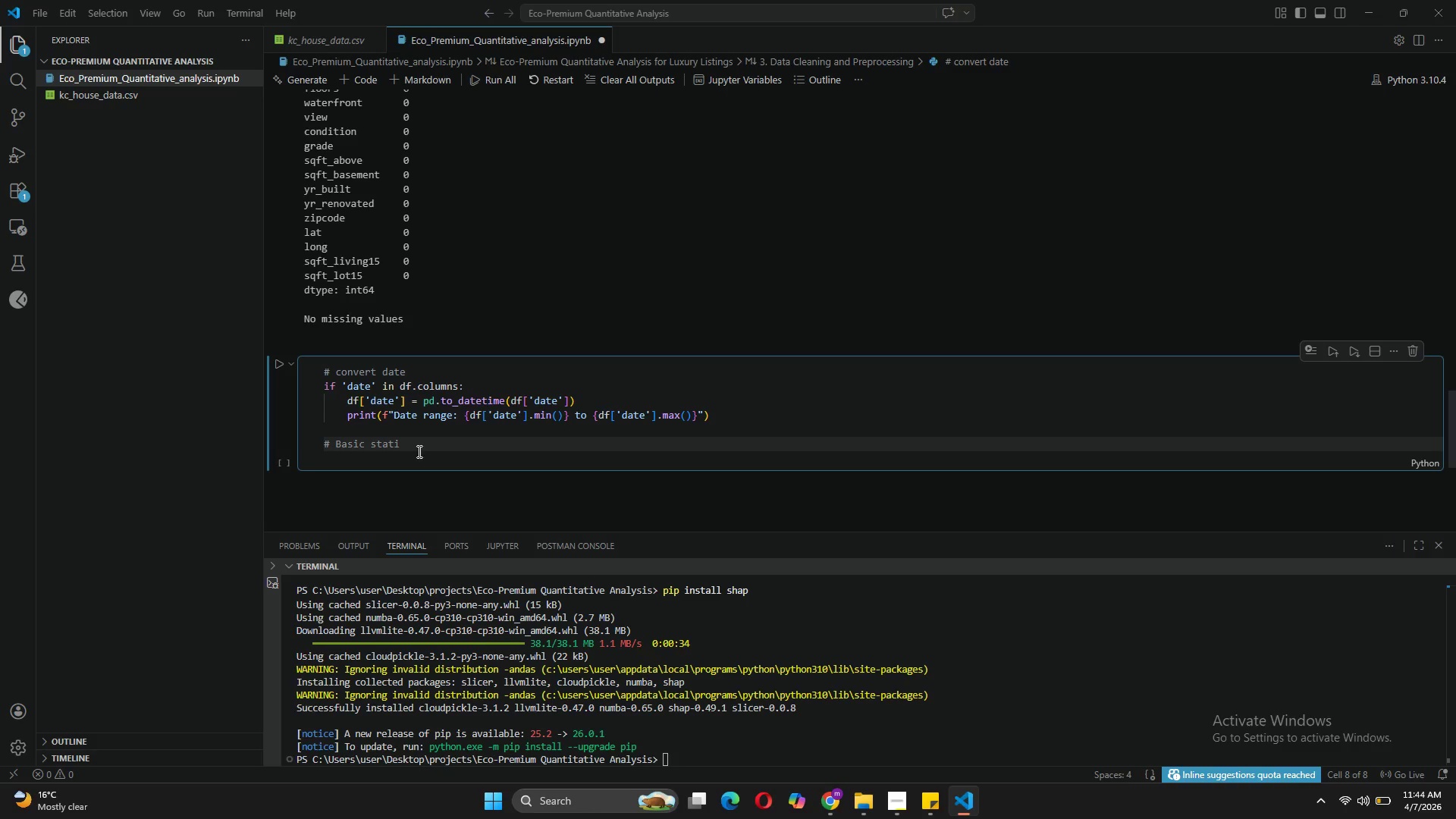 
type(stics)
 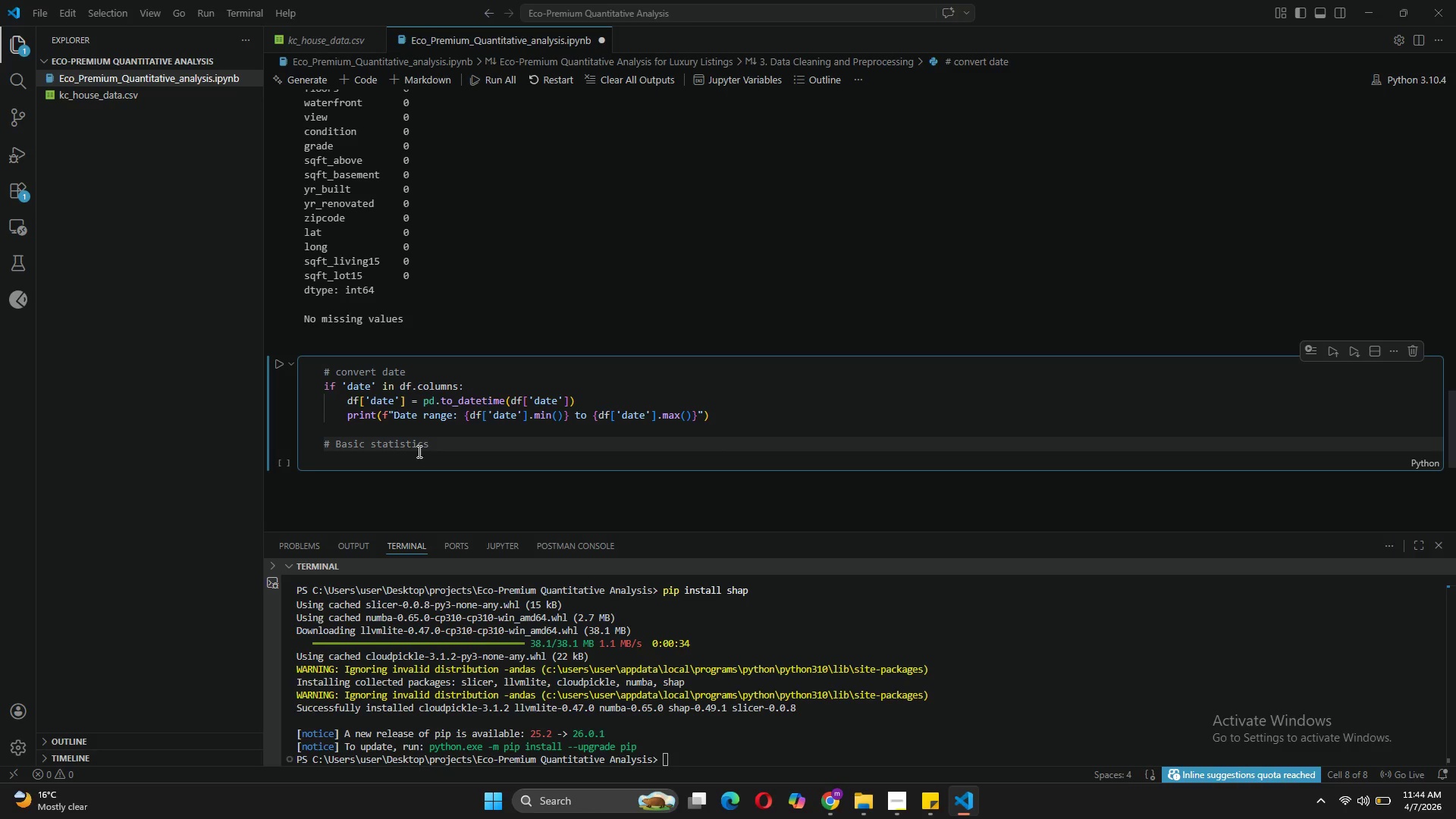 
key(Enter)
 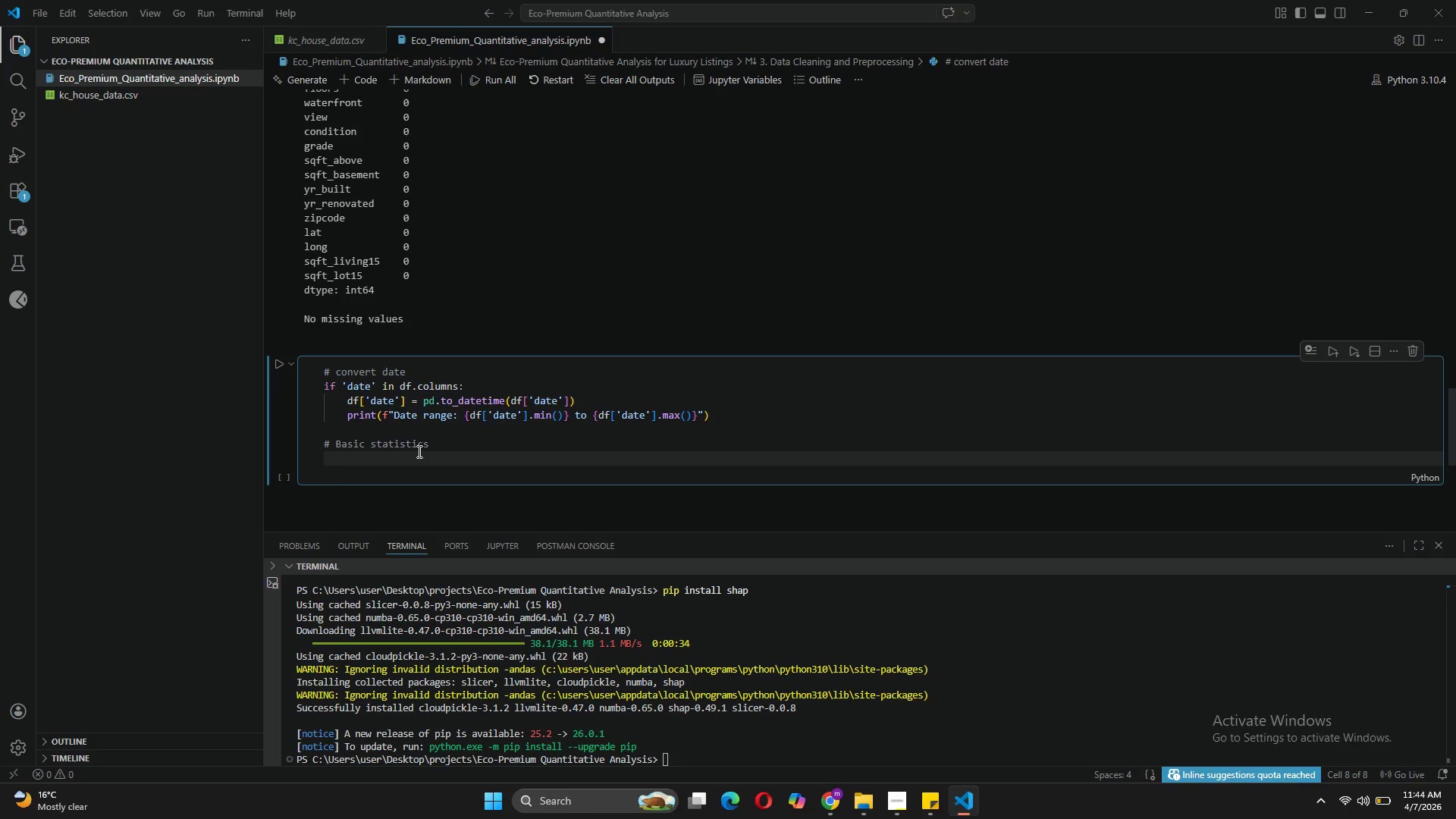 
type(print(f"\n )
key(Backspace)
type(Price stati)
 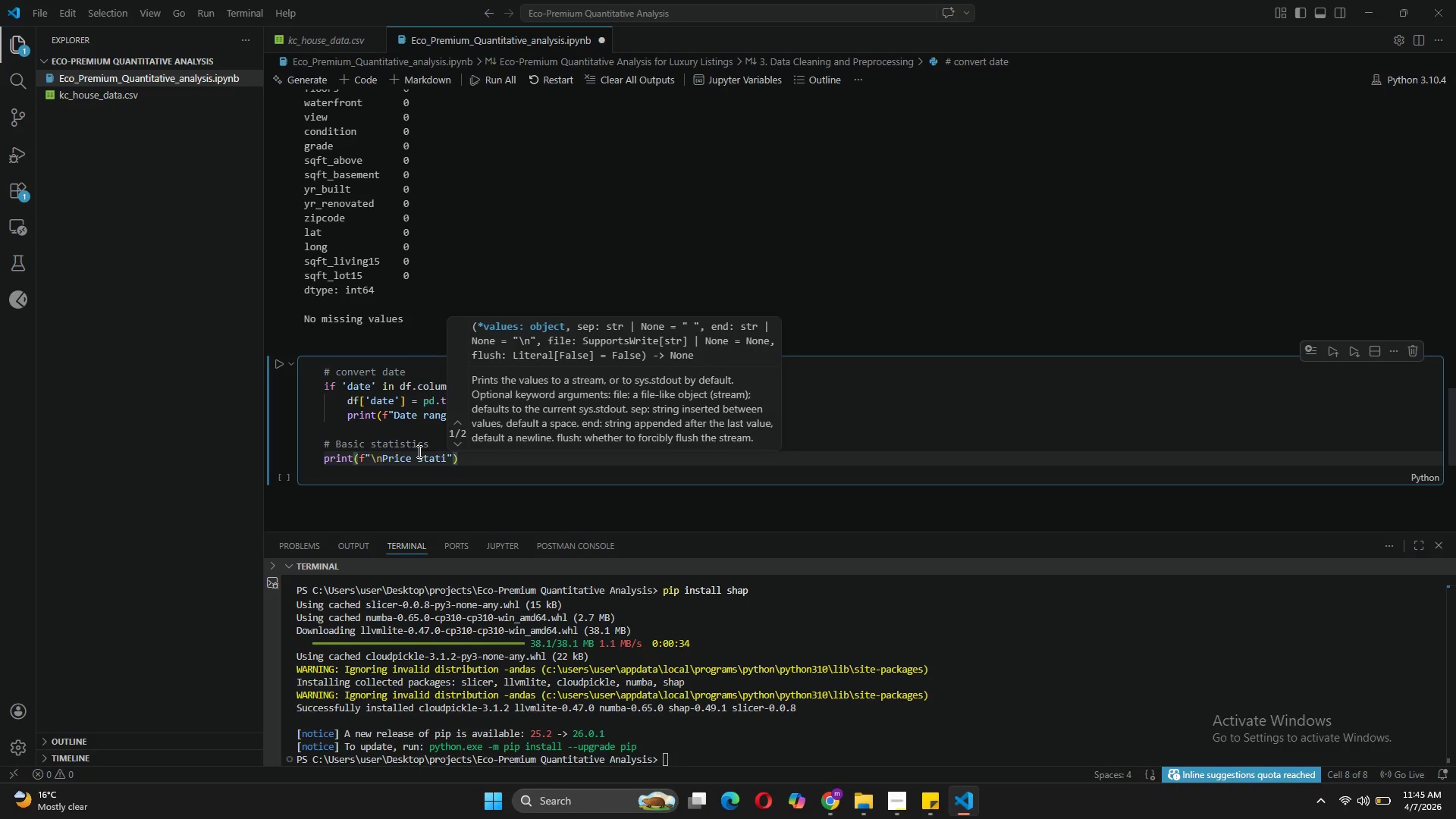 
type(stics: )
 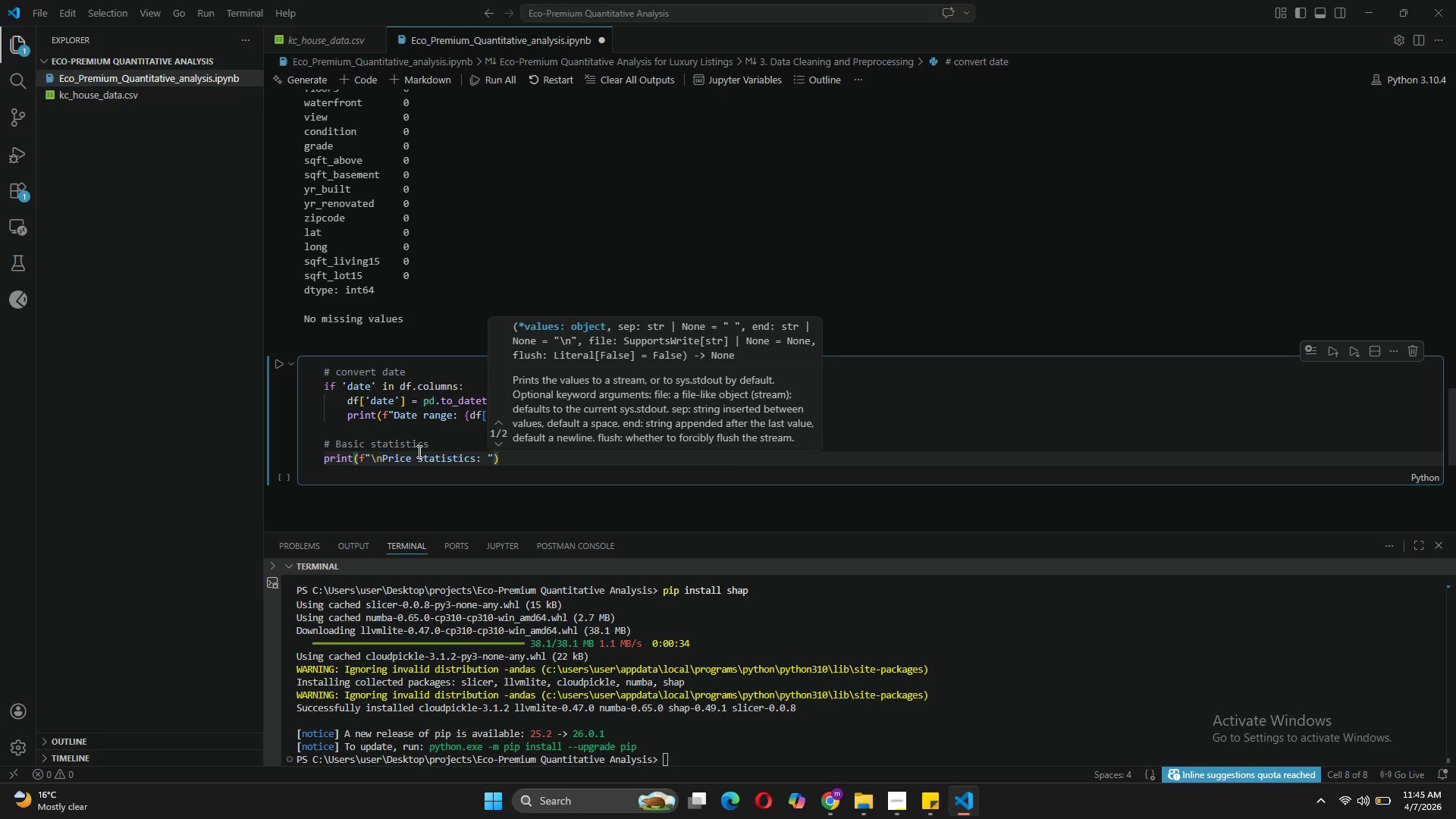 
key(Backspace)
 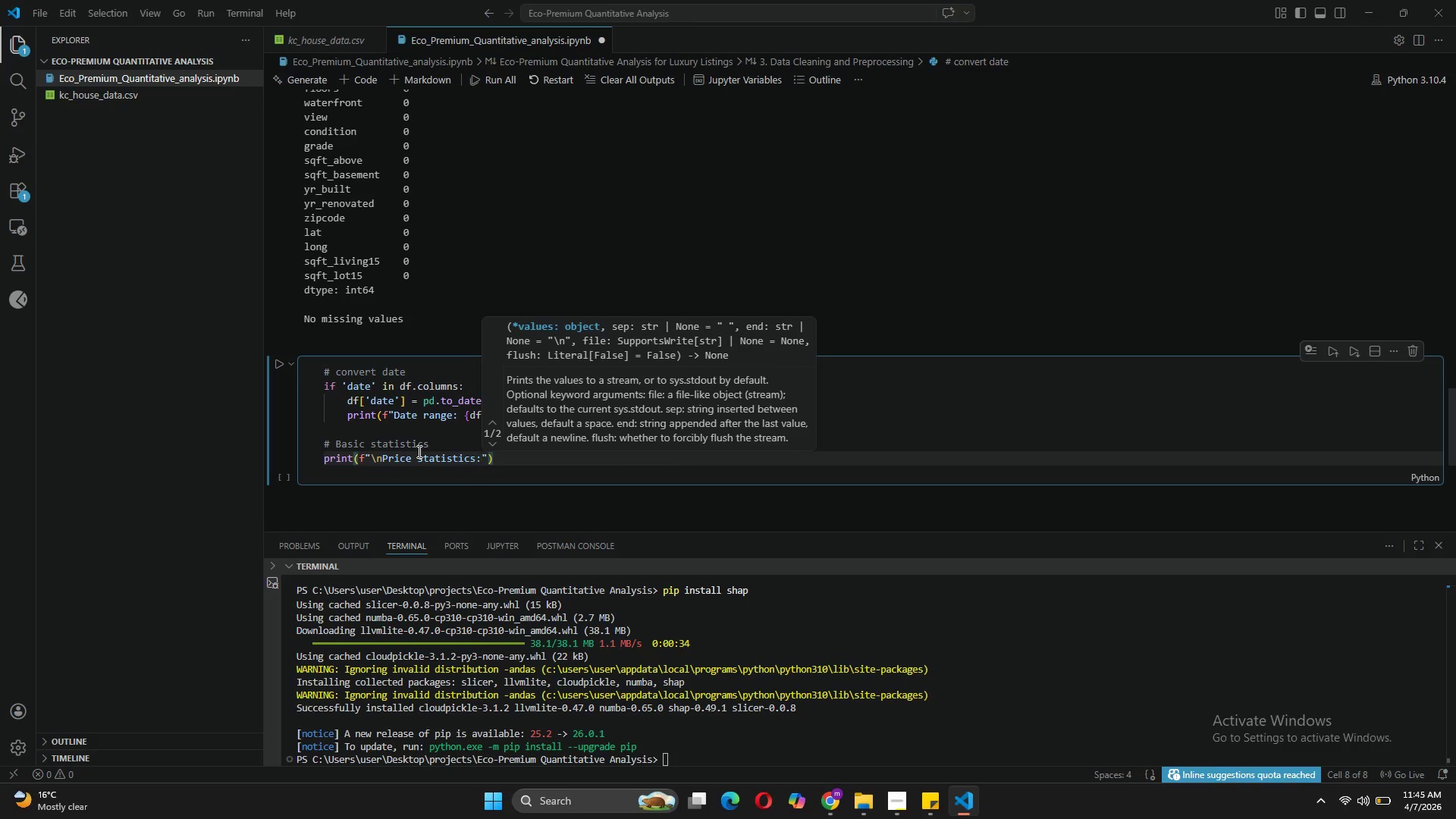 
key(ArrowRight)
 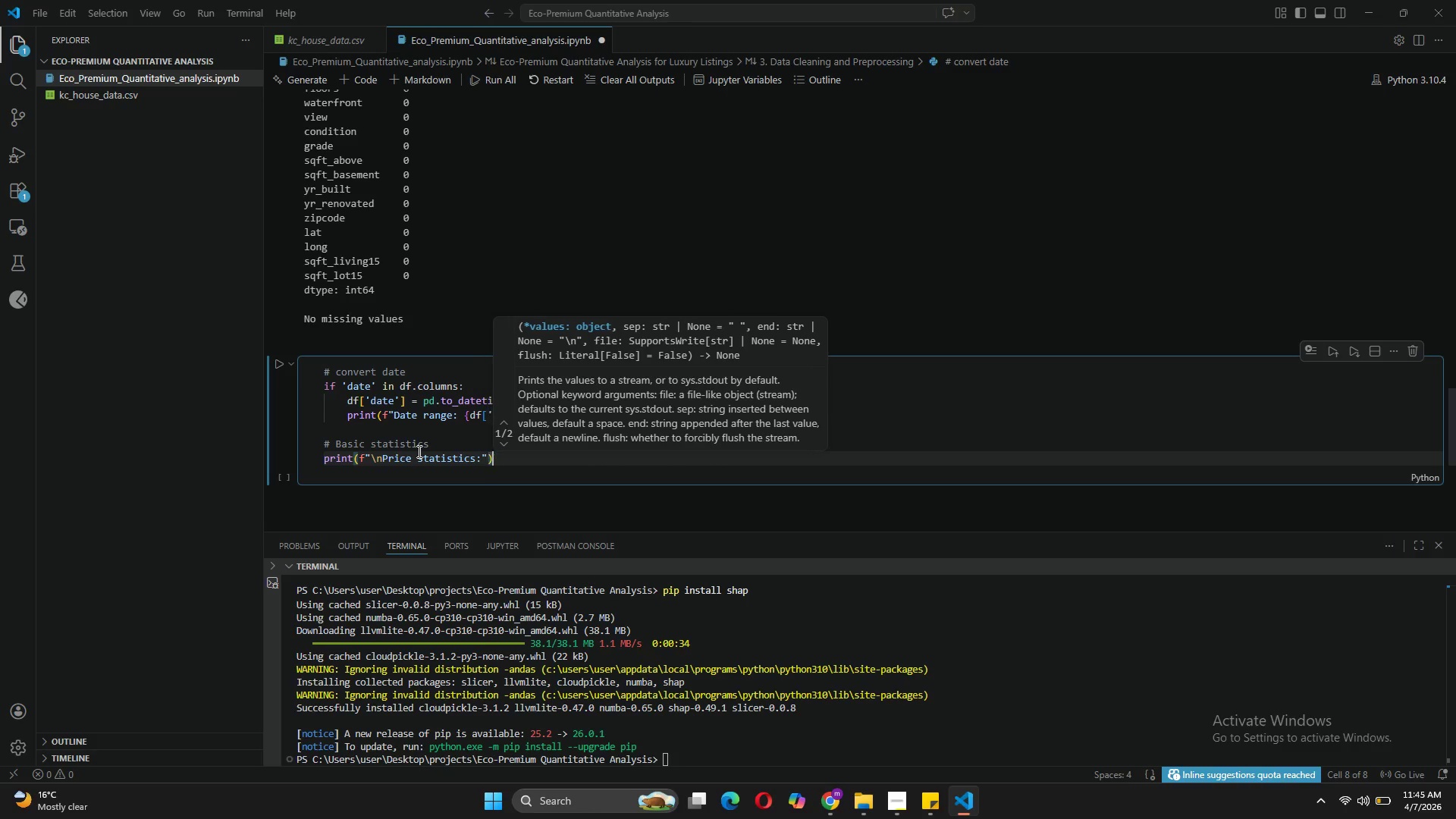 
key(ArrowRight)
 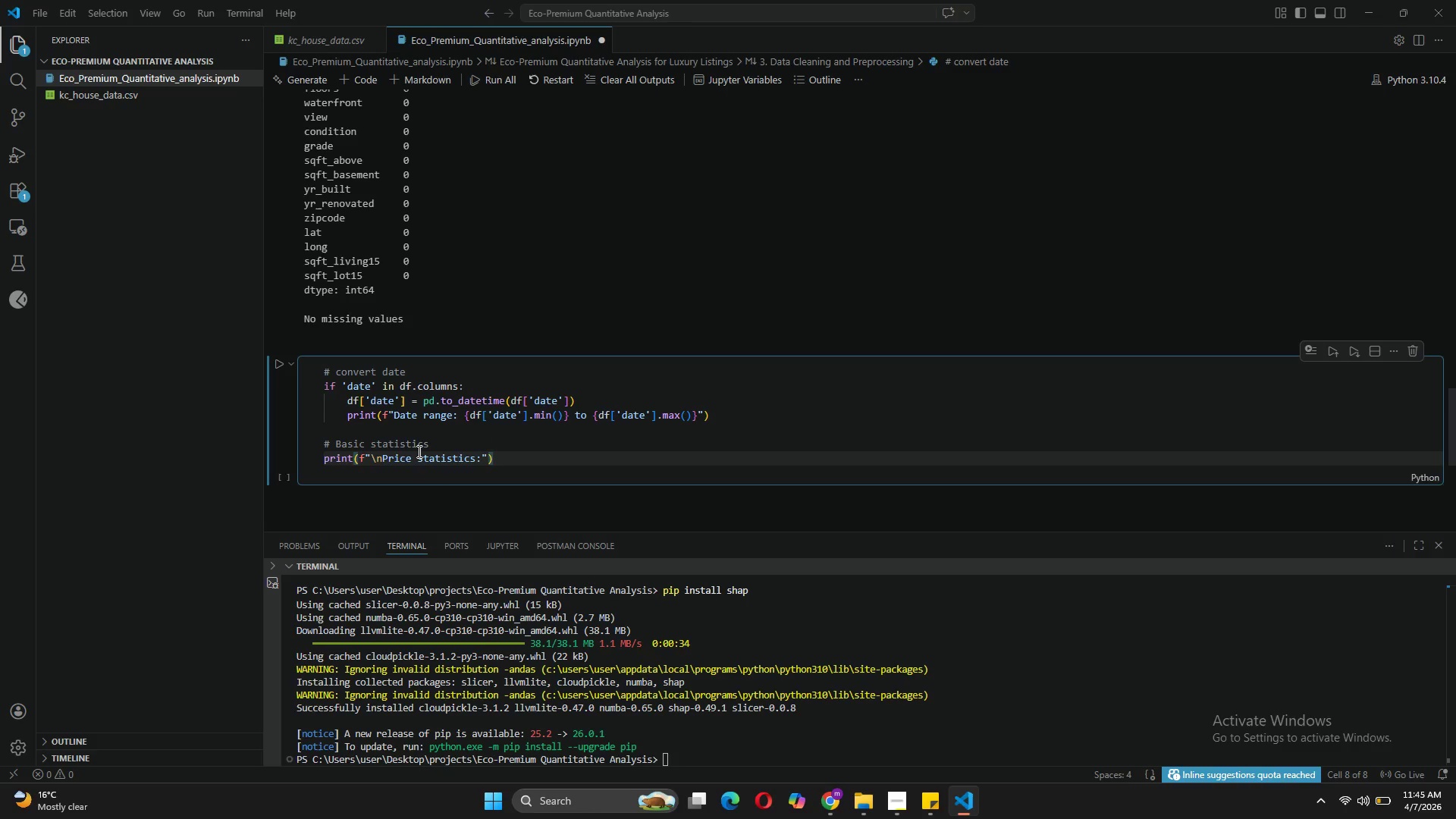 
key(Enter)
 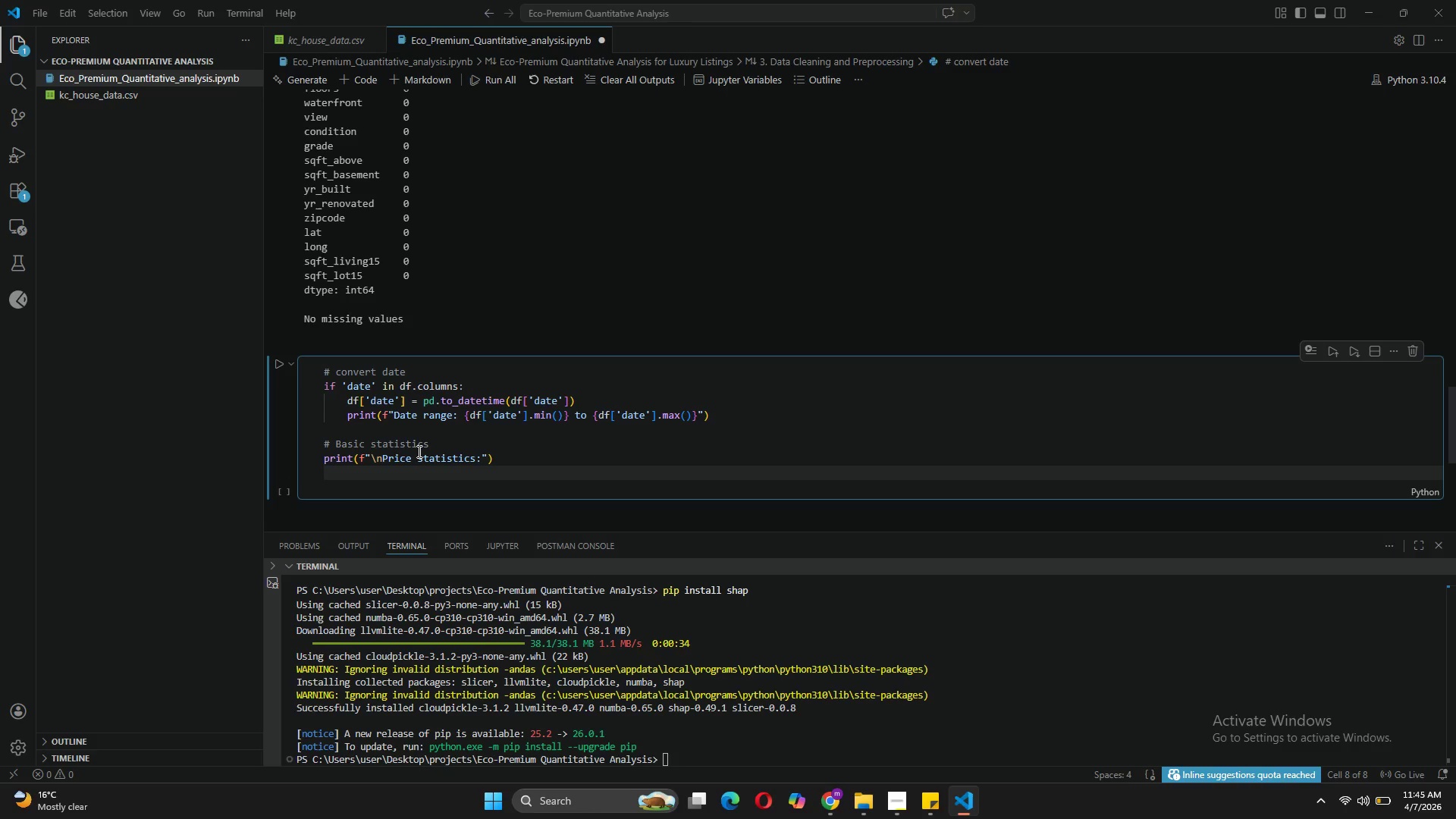 
type(print(f"Min: ${df['price)
 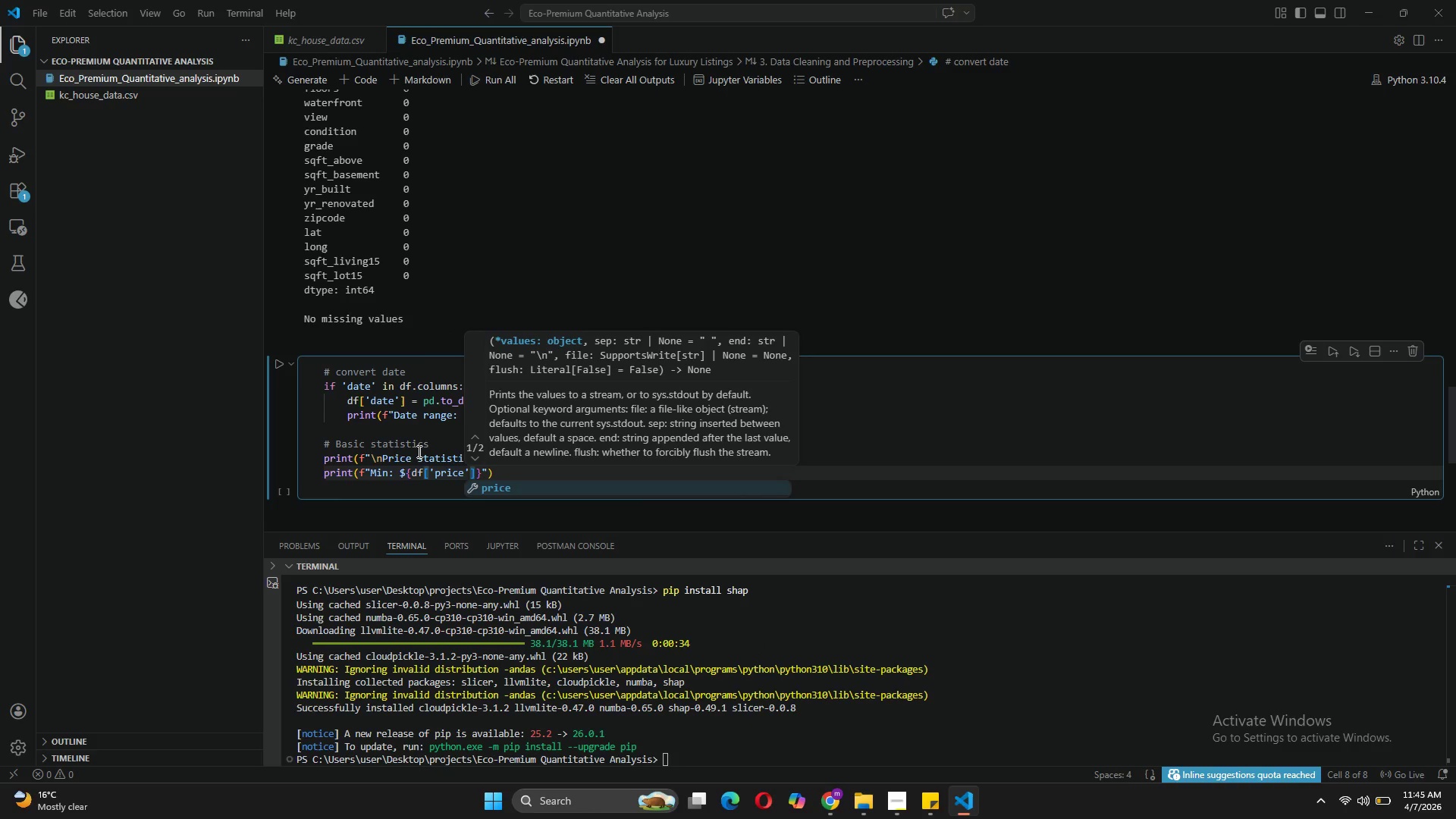 
key(ArrowRight)
 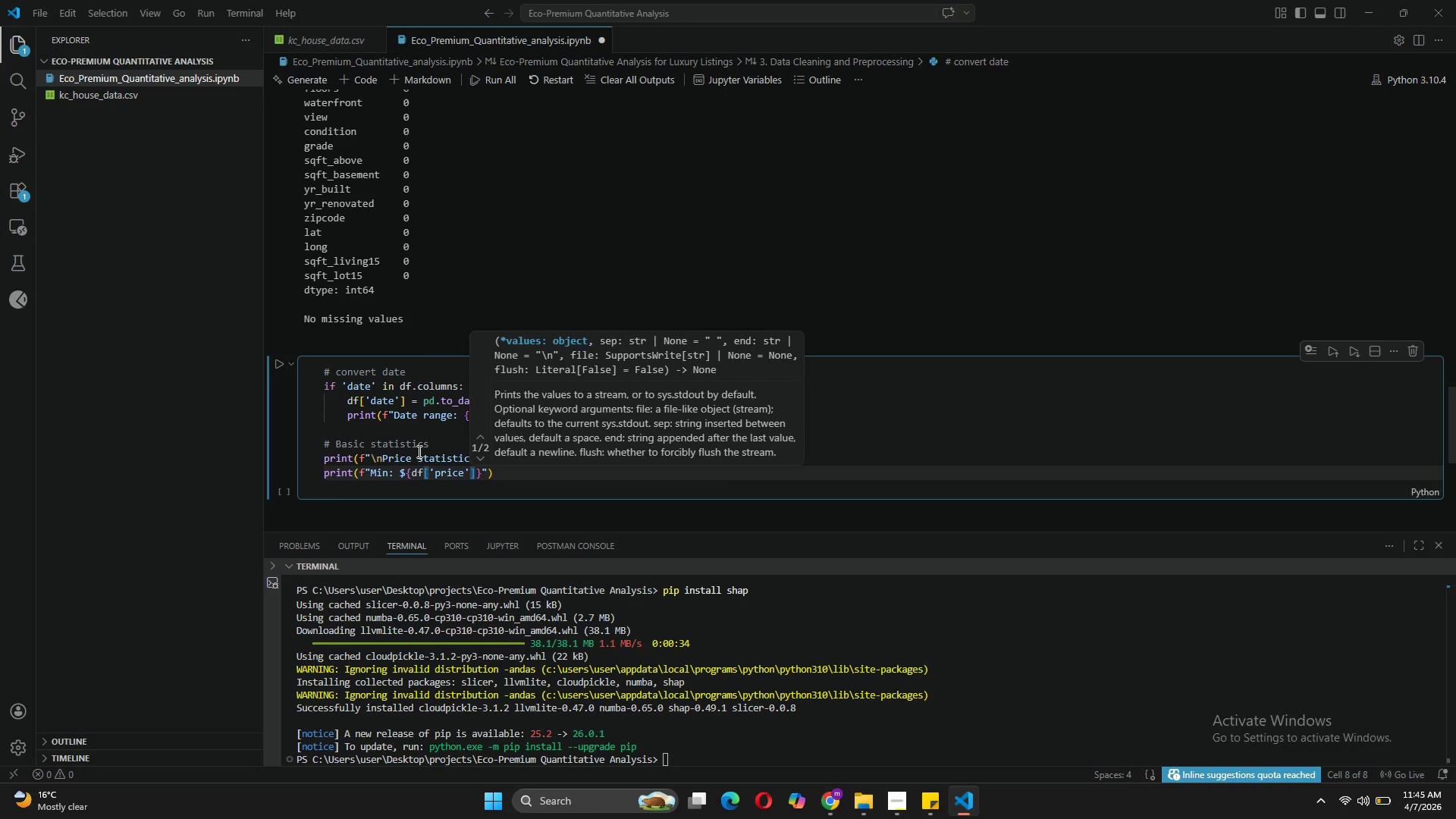 
key(ArrowRight)
 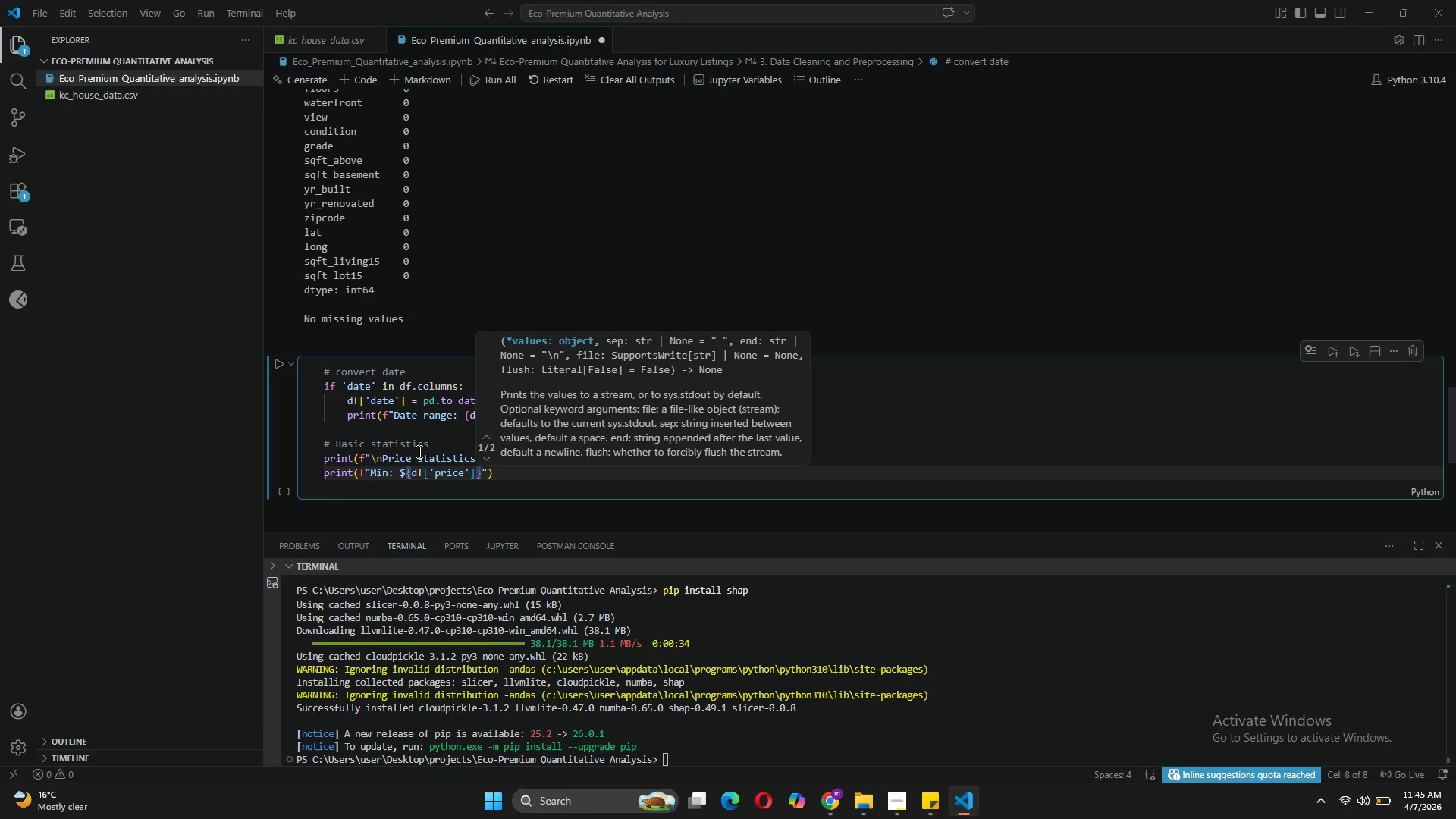 
type(.min()
 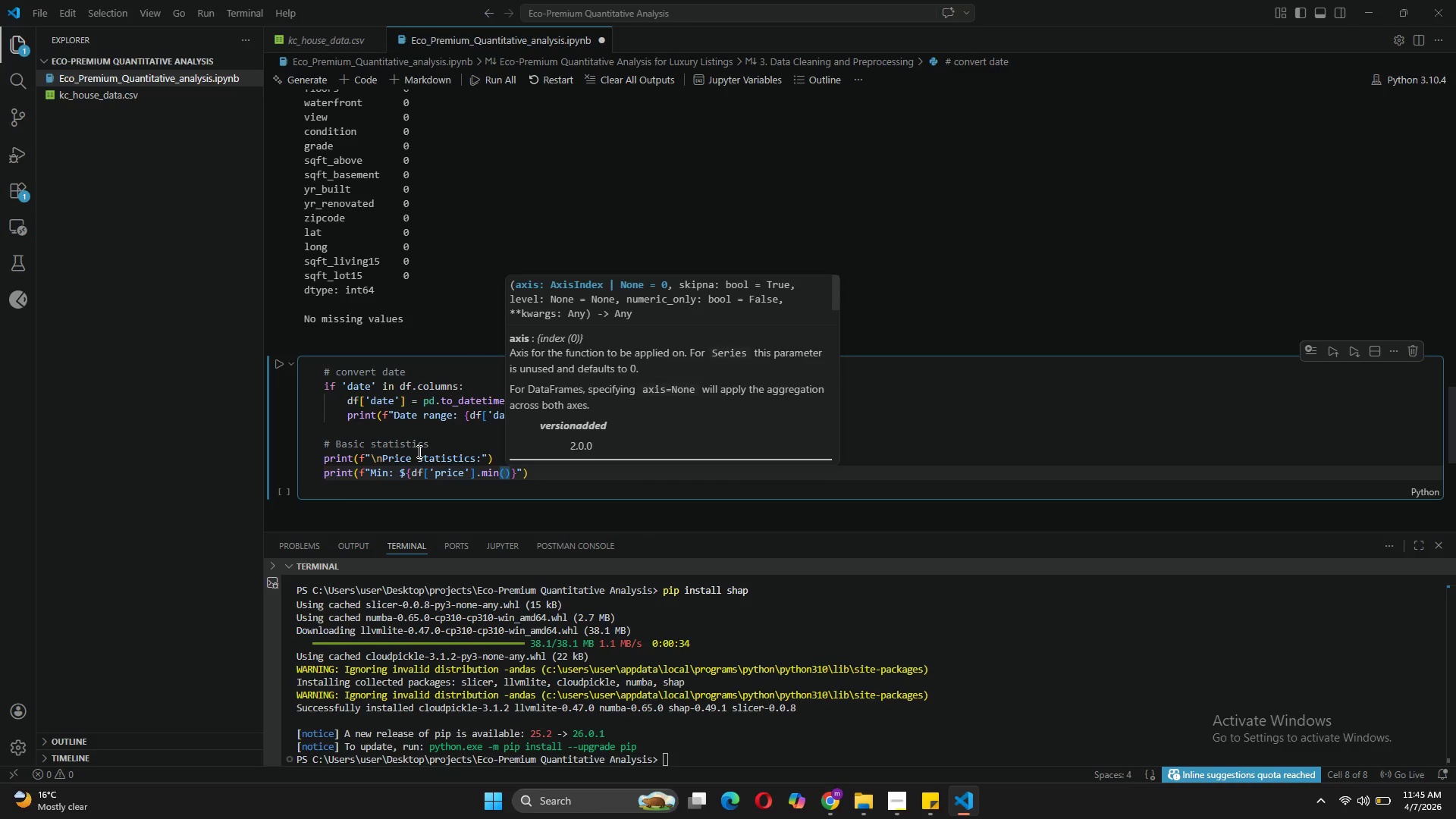 
key(ArrowRight)
 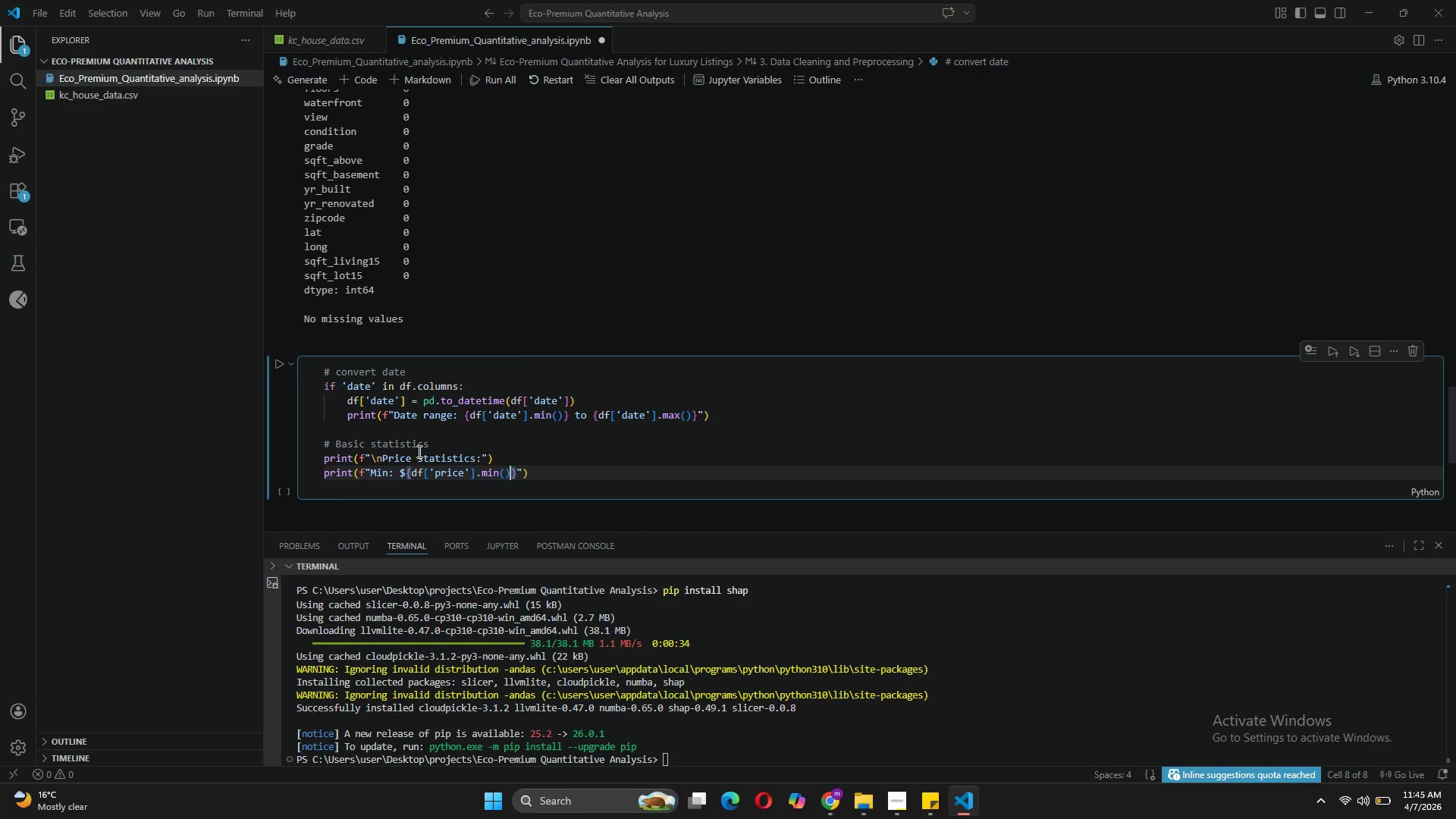 
type(:.)
key(Backspace)
type(,.0f)
 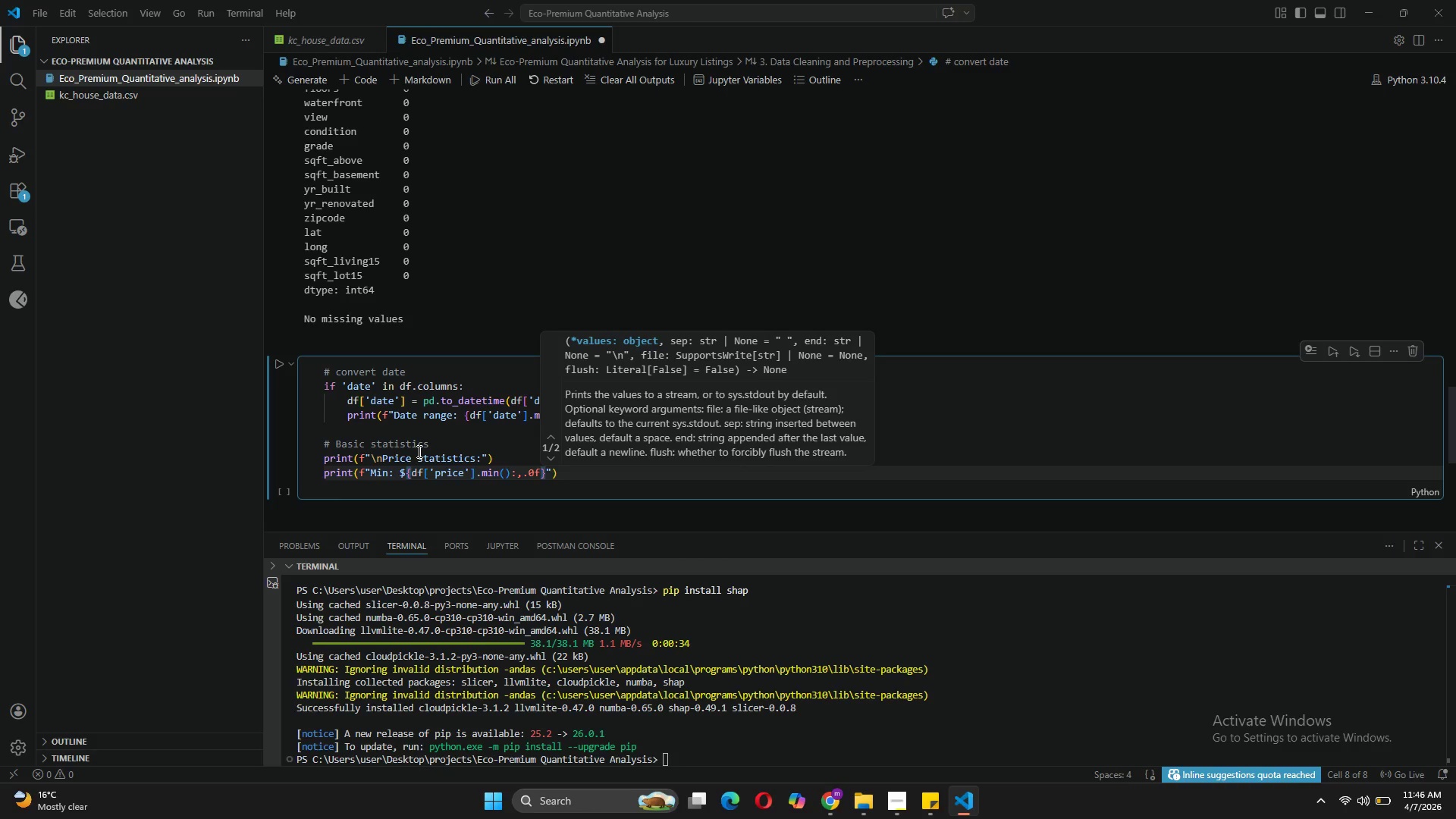 
key(ArrowRight)
 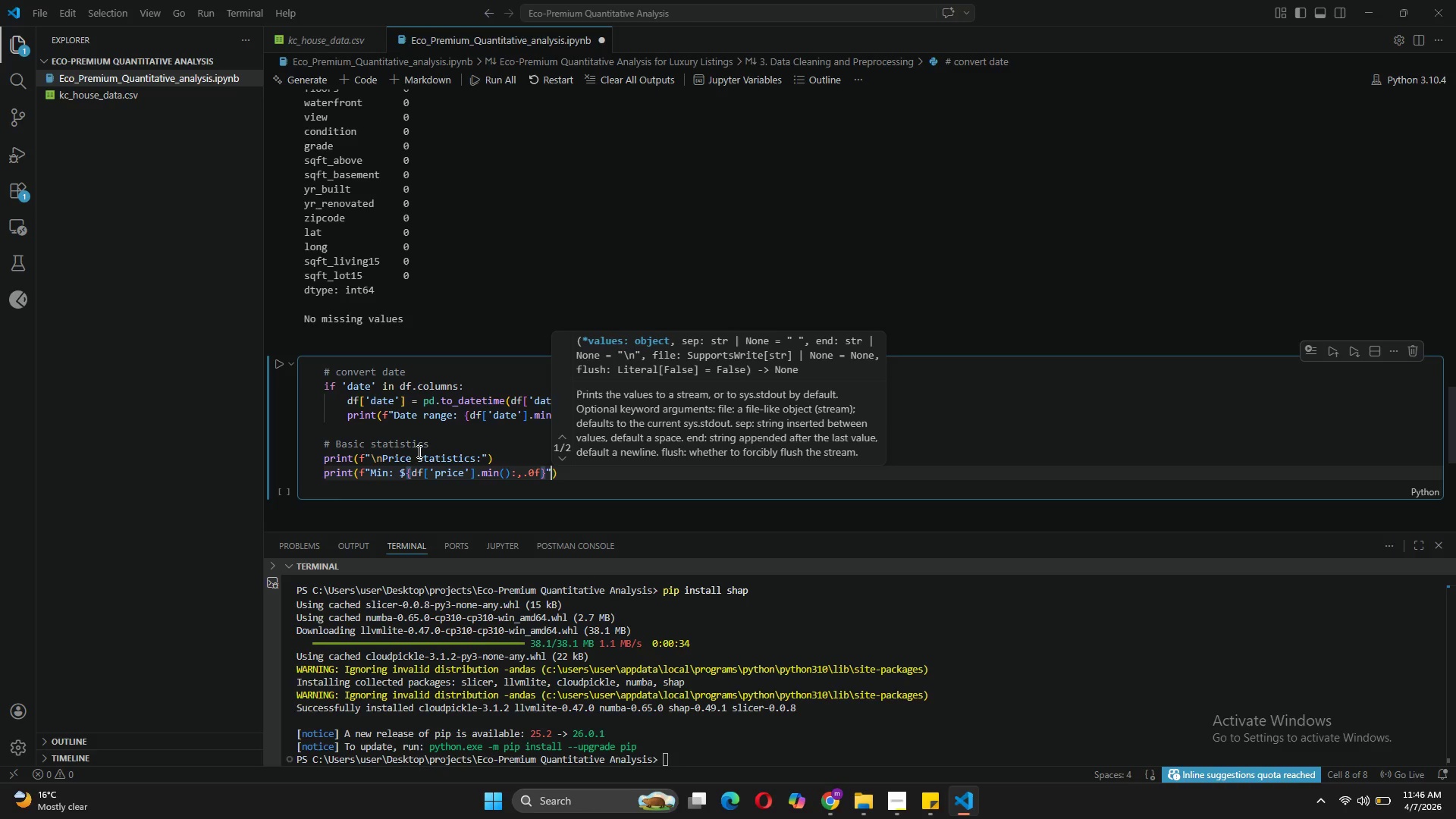 
key(ArrowRight)
 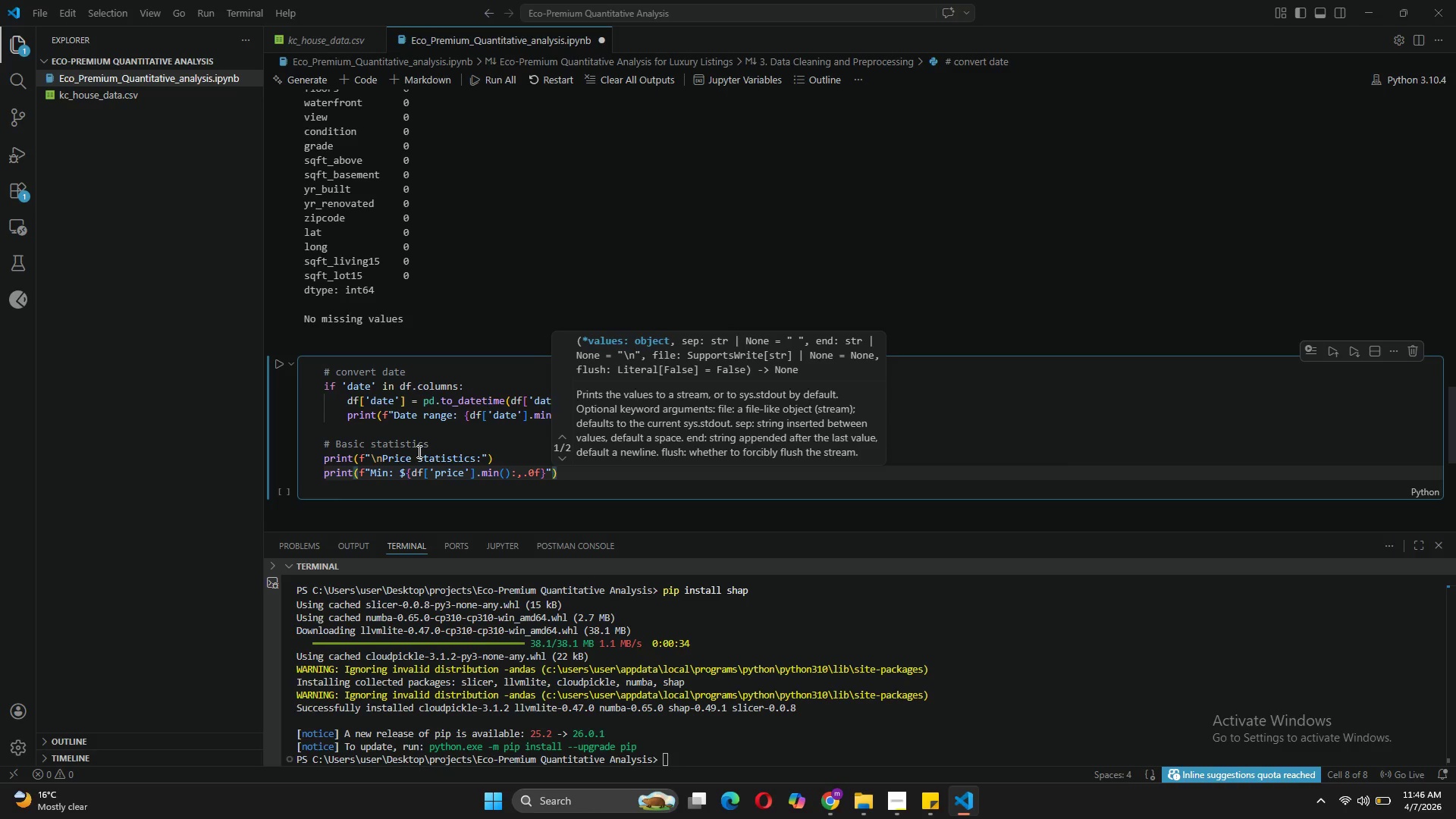 
key(ArrowRight)
 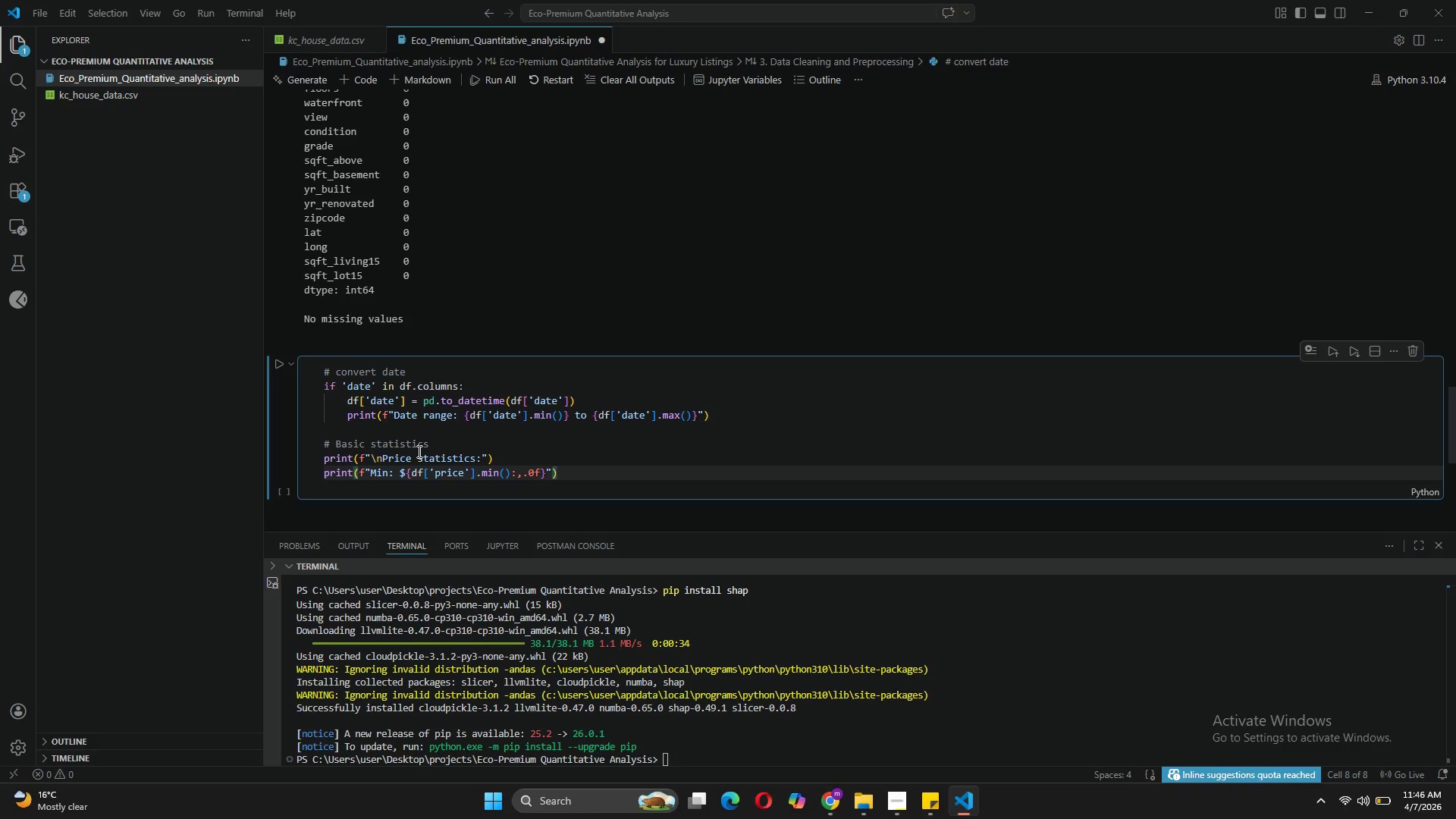 
key(Enter)
 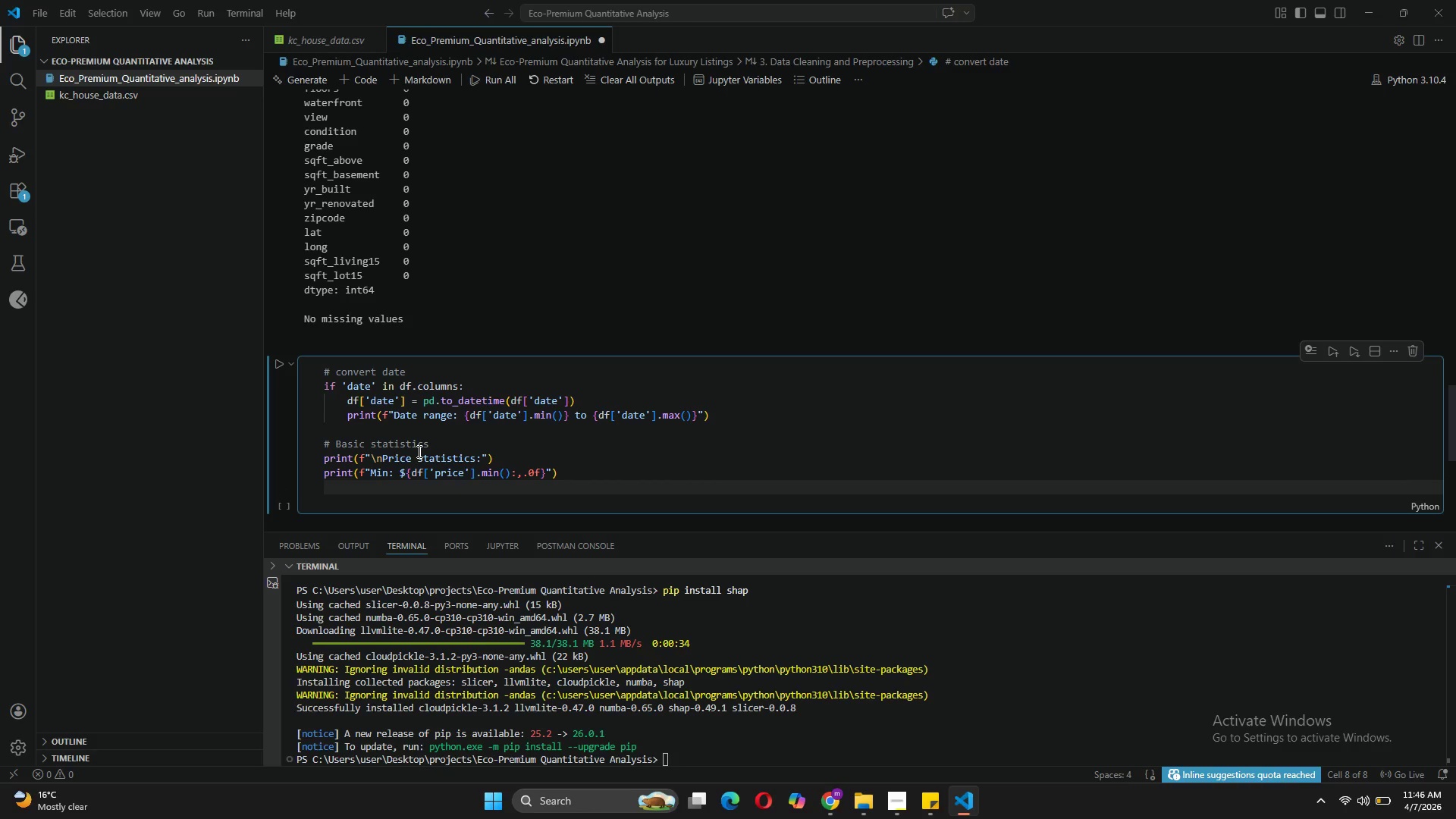 
type(print(f"Max: )
 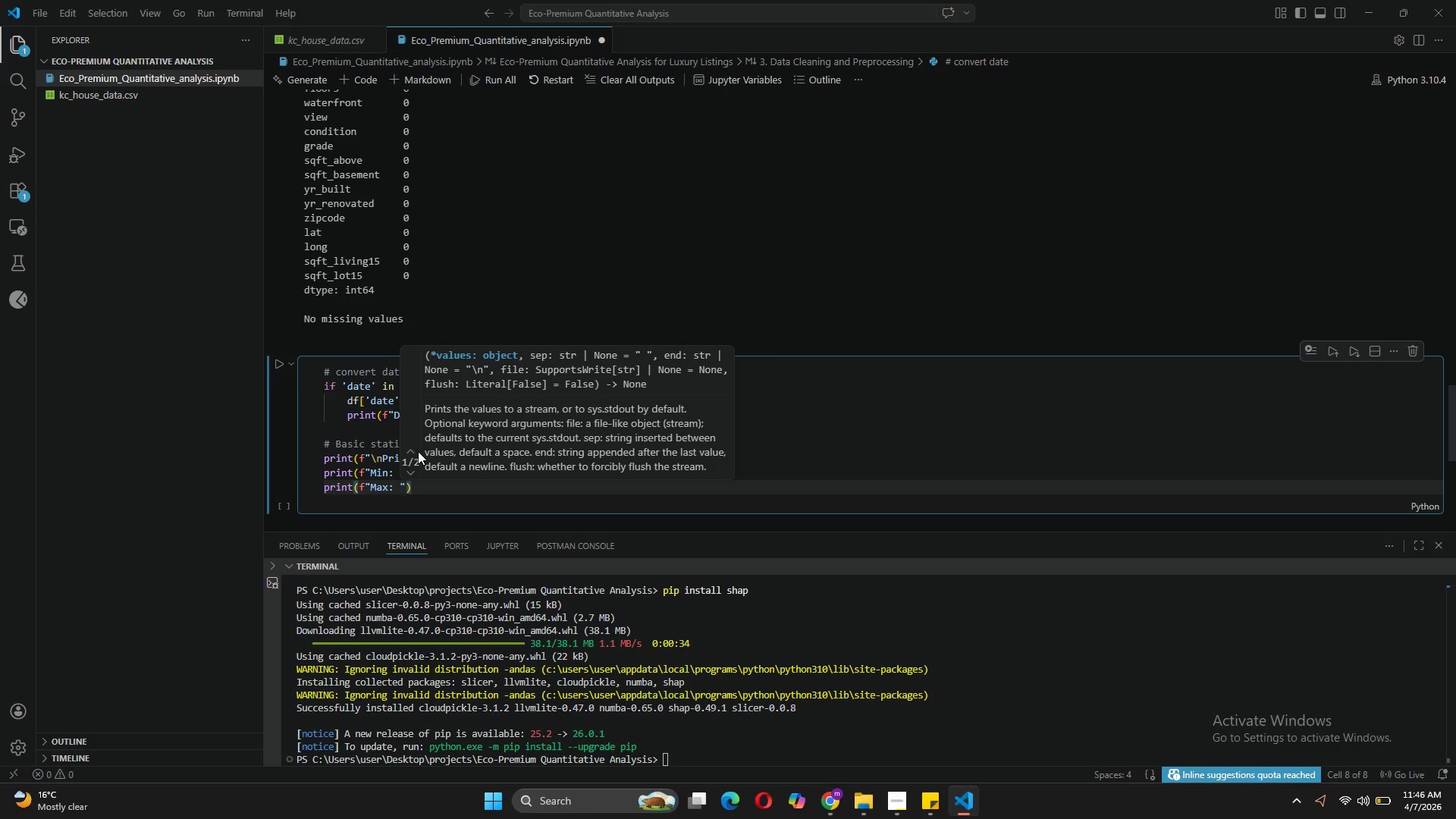 
wait(8.48)
 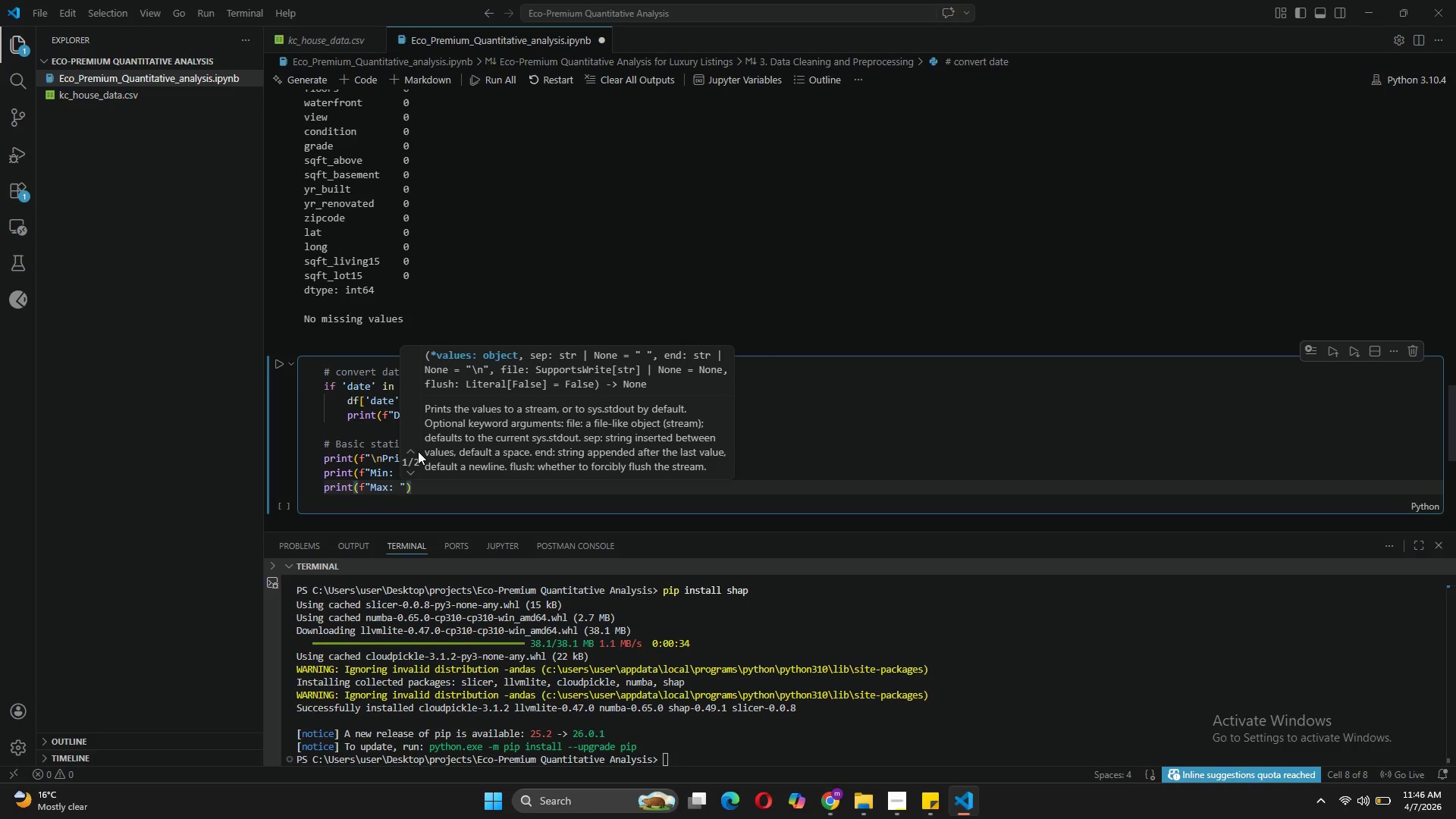 
key(Shift+4)
 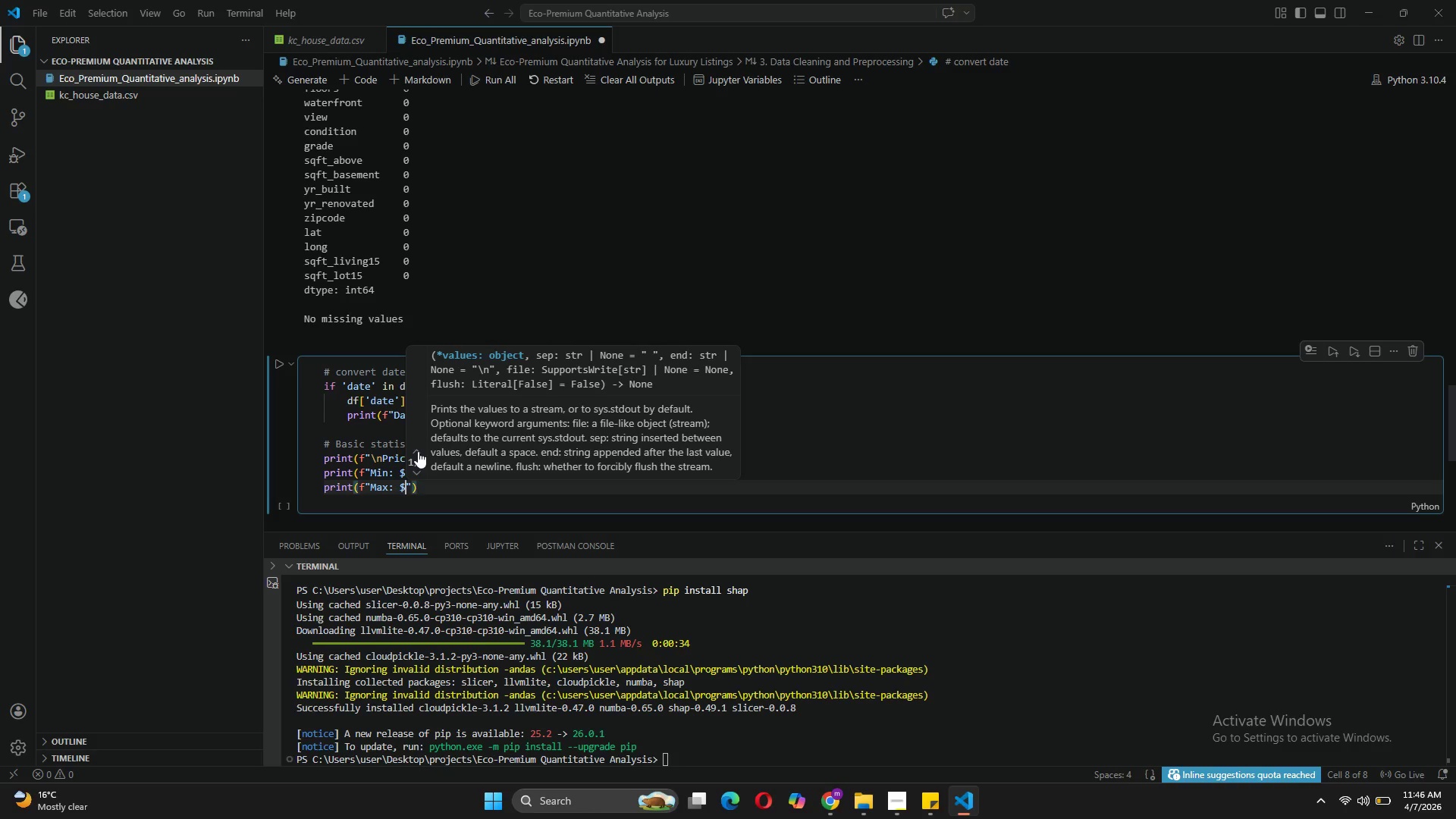 
type({df['price)
 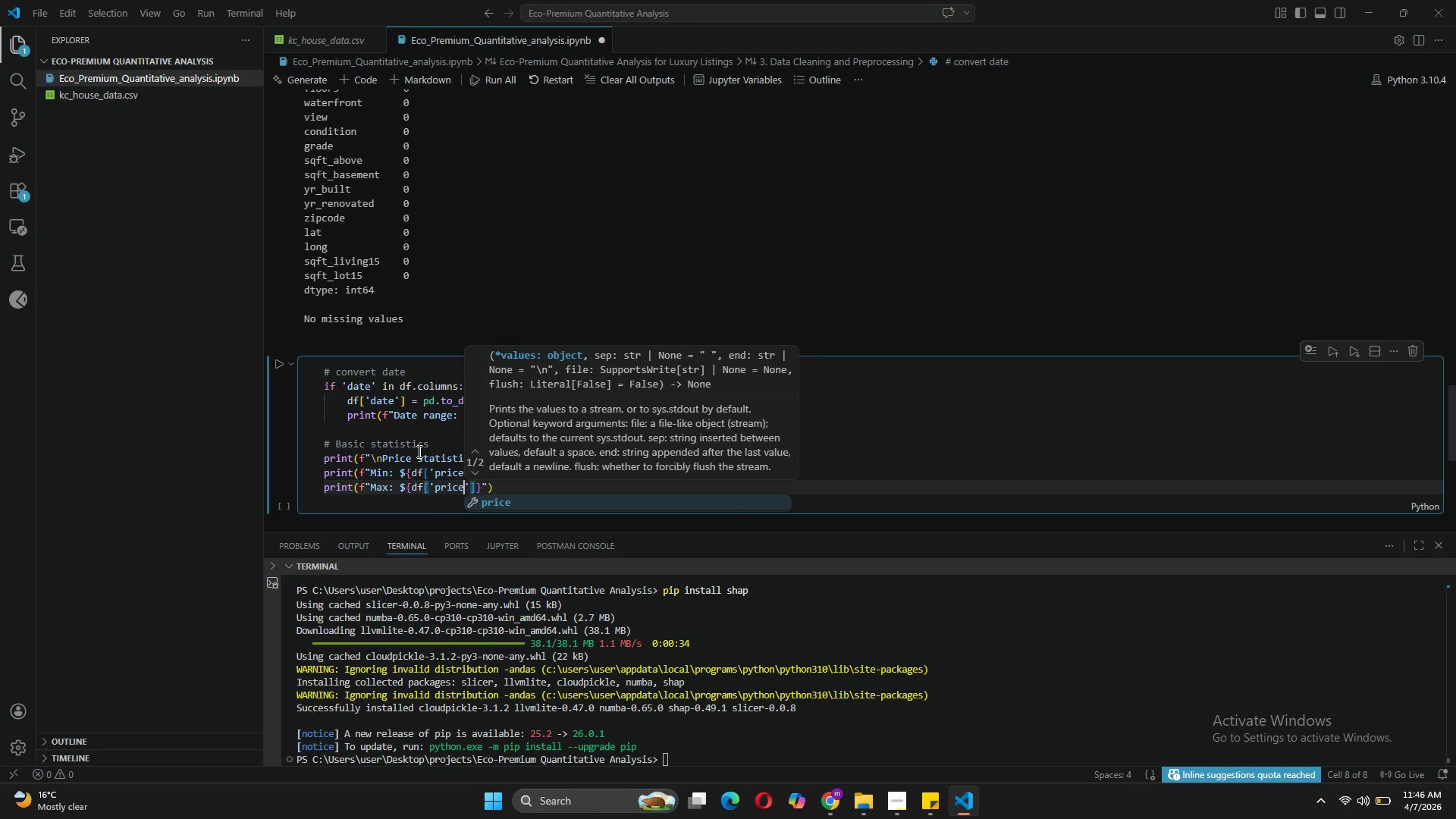 
key(ArrowRight)
 